 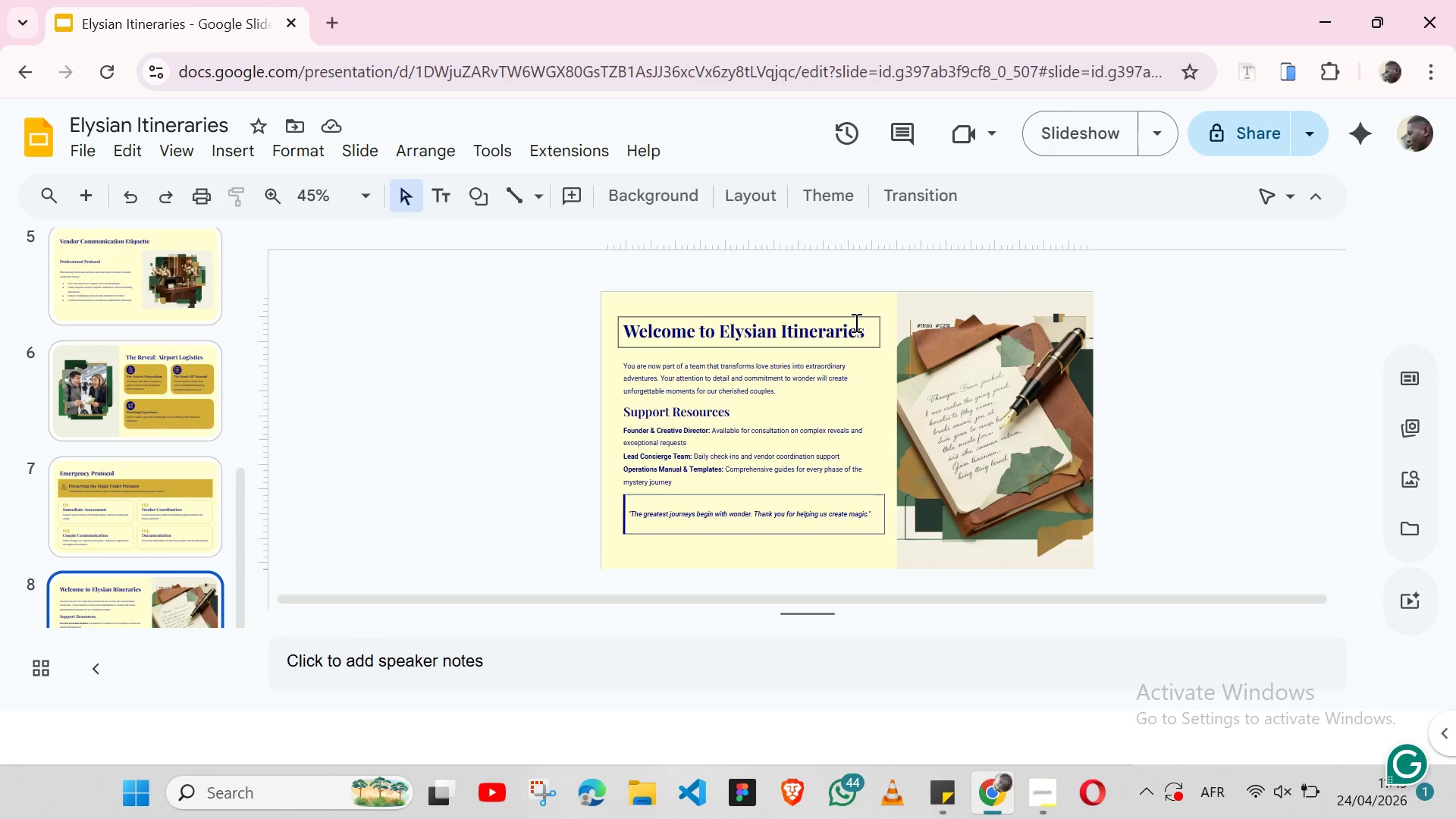 
left_click([850, 325])
 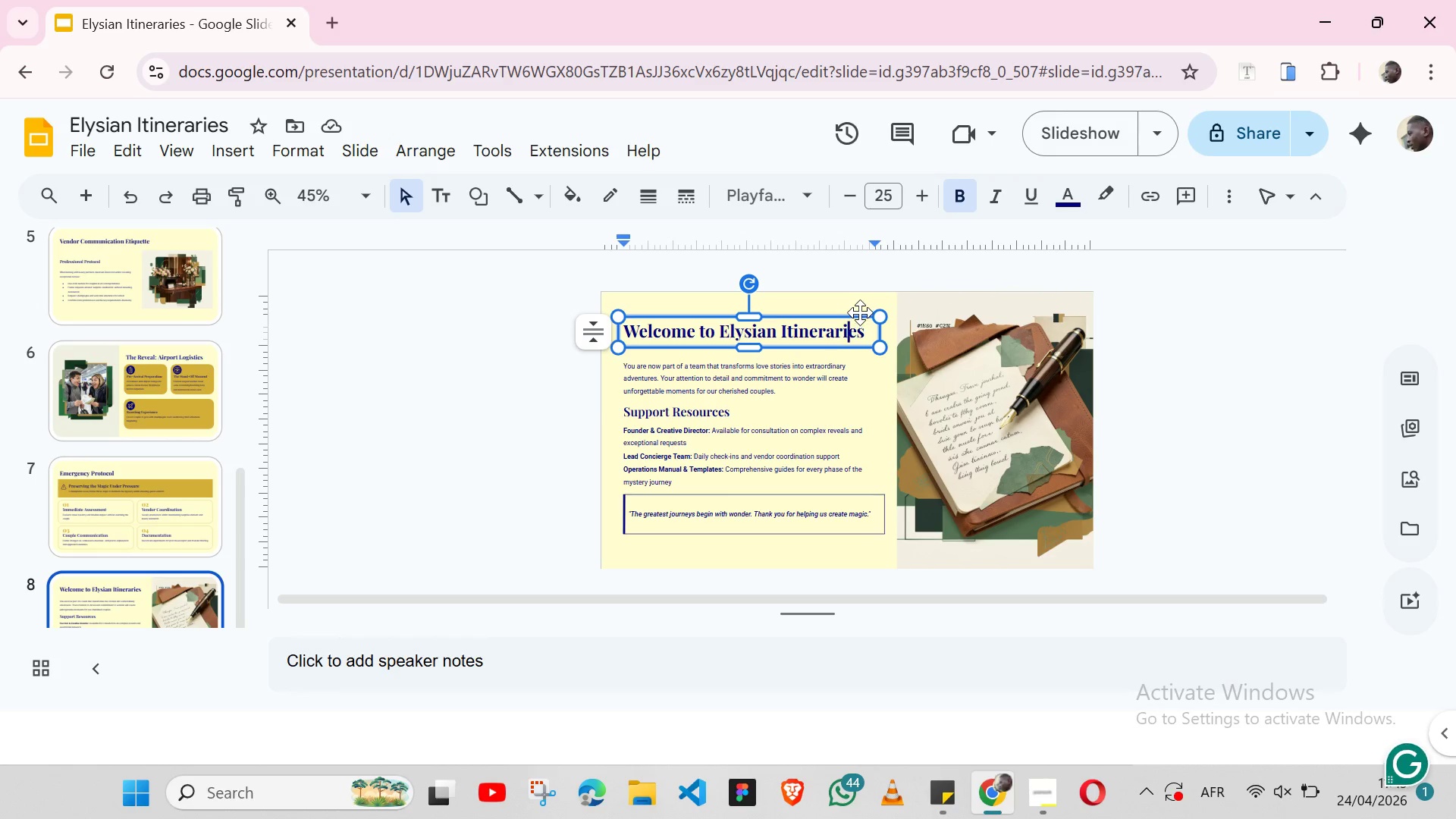 
left_click([860, 312])
 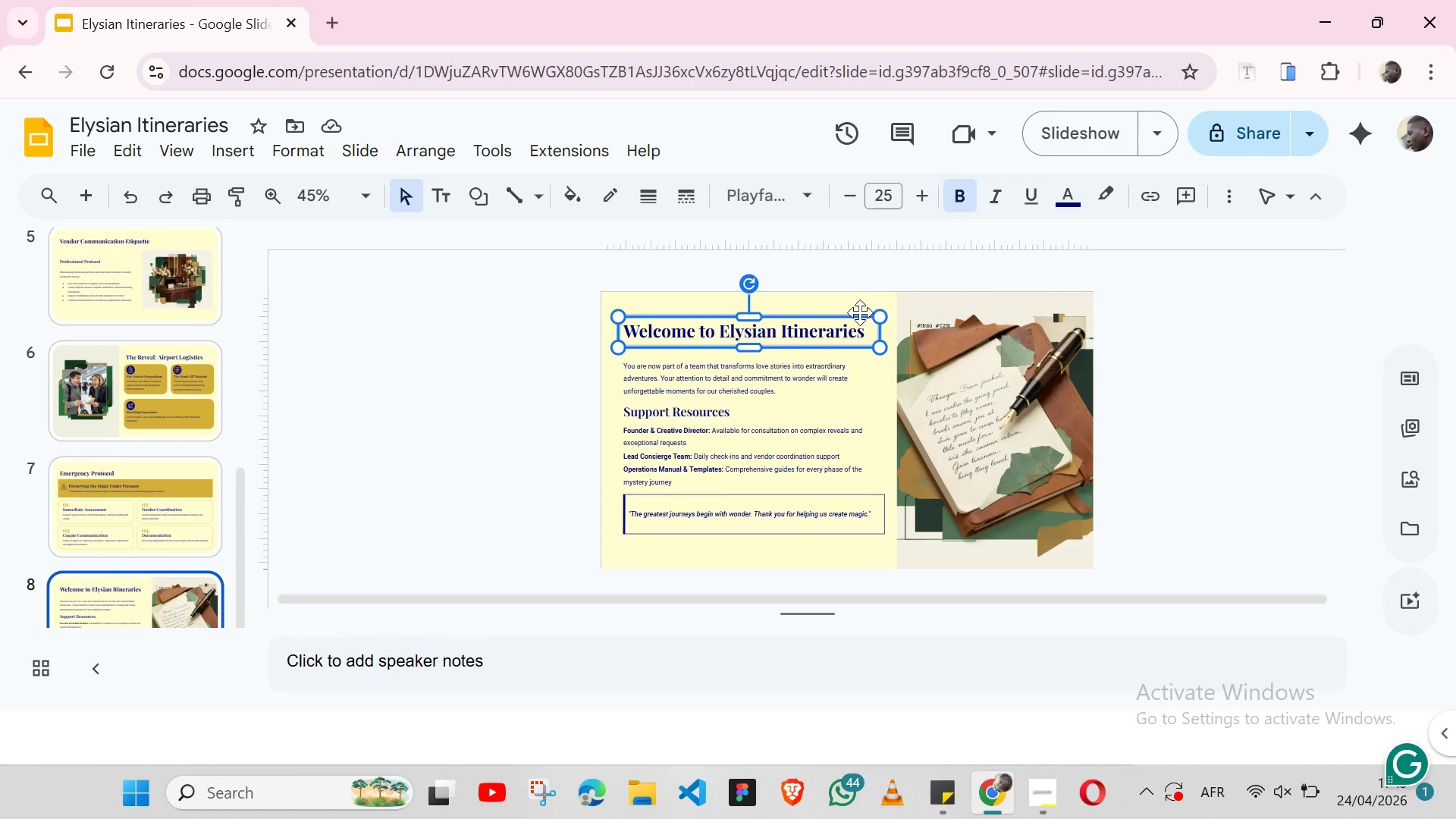 
hold_key(key=ShiftLeft, duration=1.53)
left_click([862, 367])
 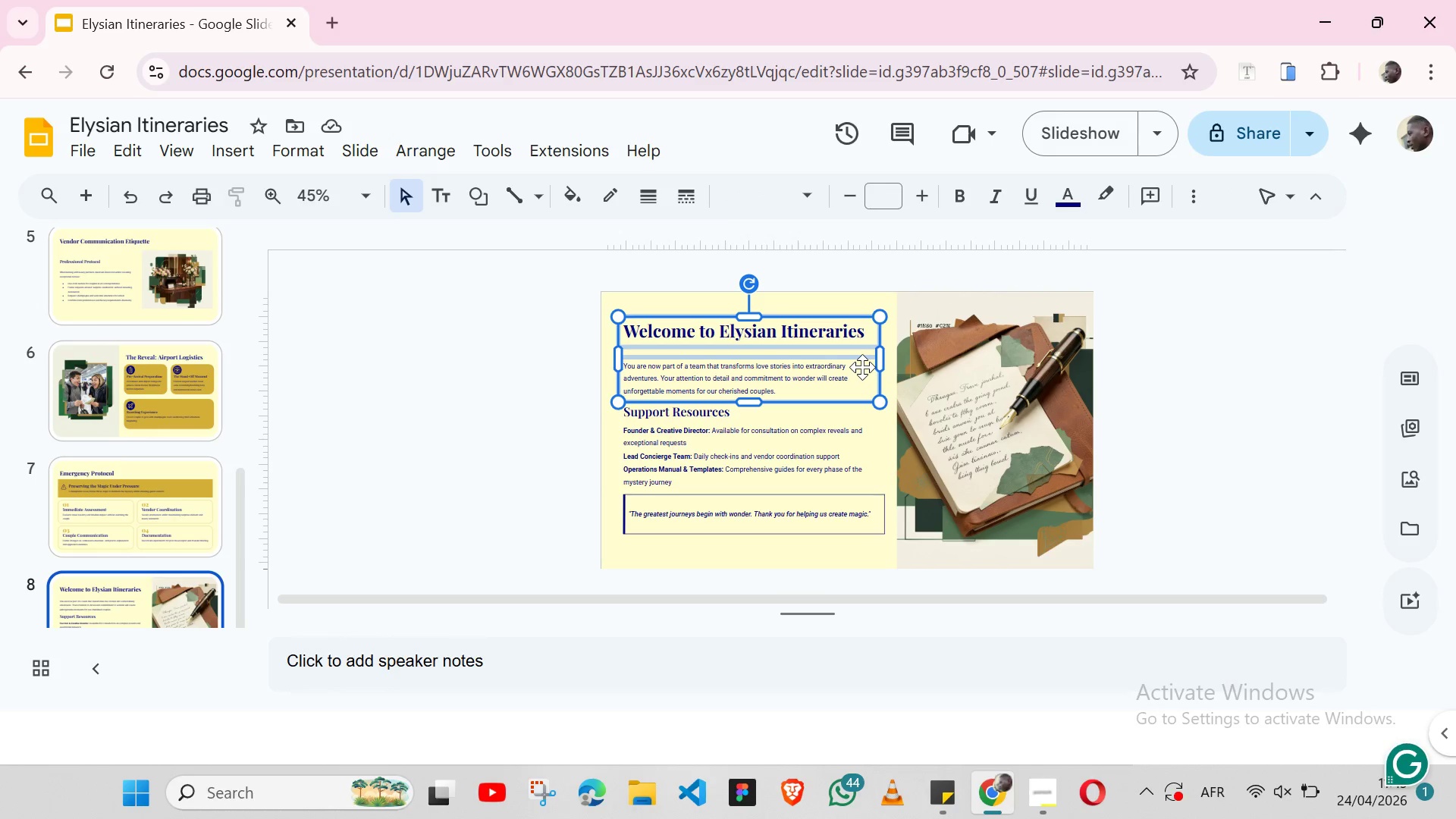 
hold_key(key=ShiftLeft, duration=1.53)
left_click([870, 439])
 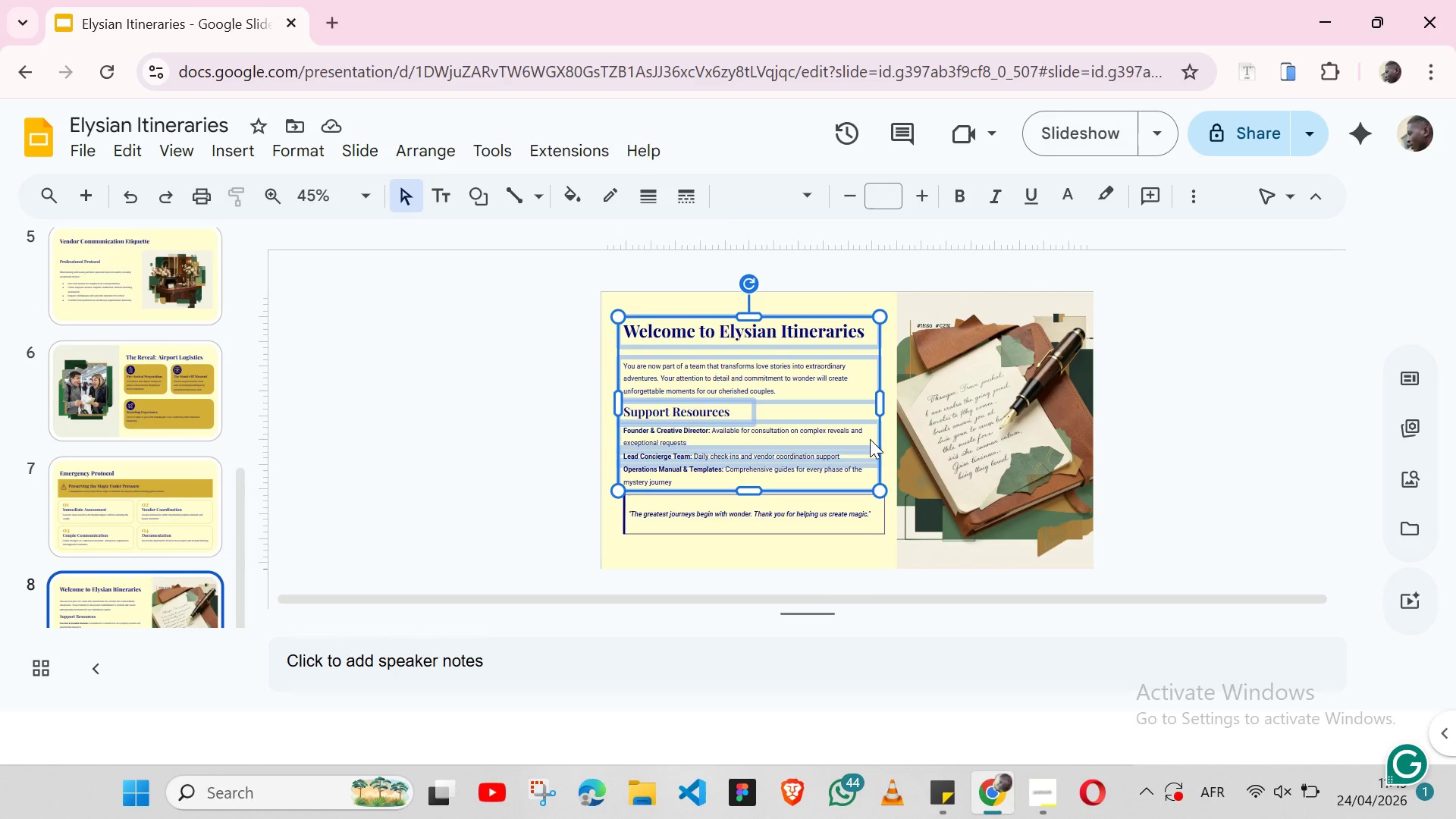 
hold_key(key=ShiftLeft, duration=1.52)
left_click([877, 505])
 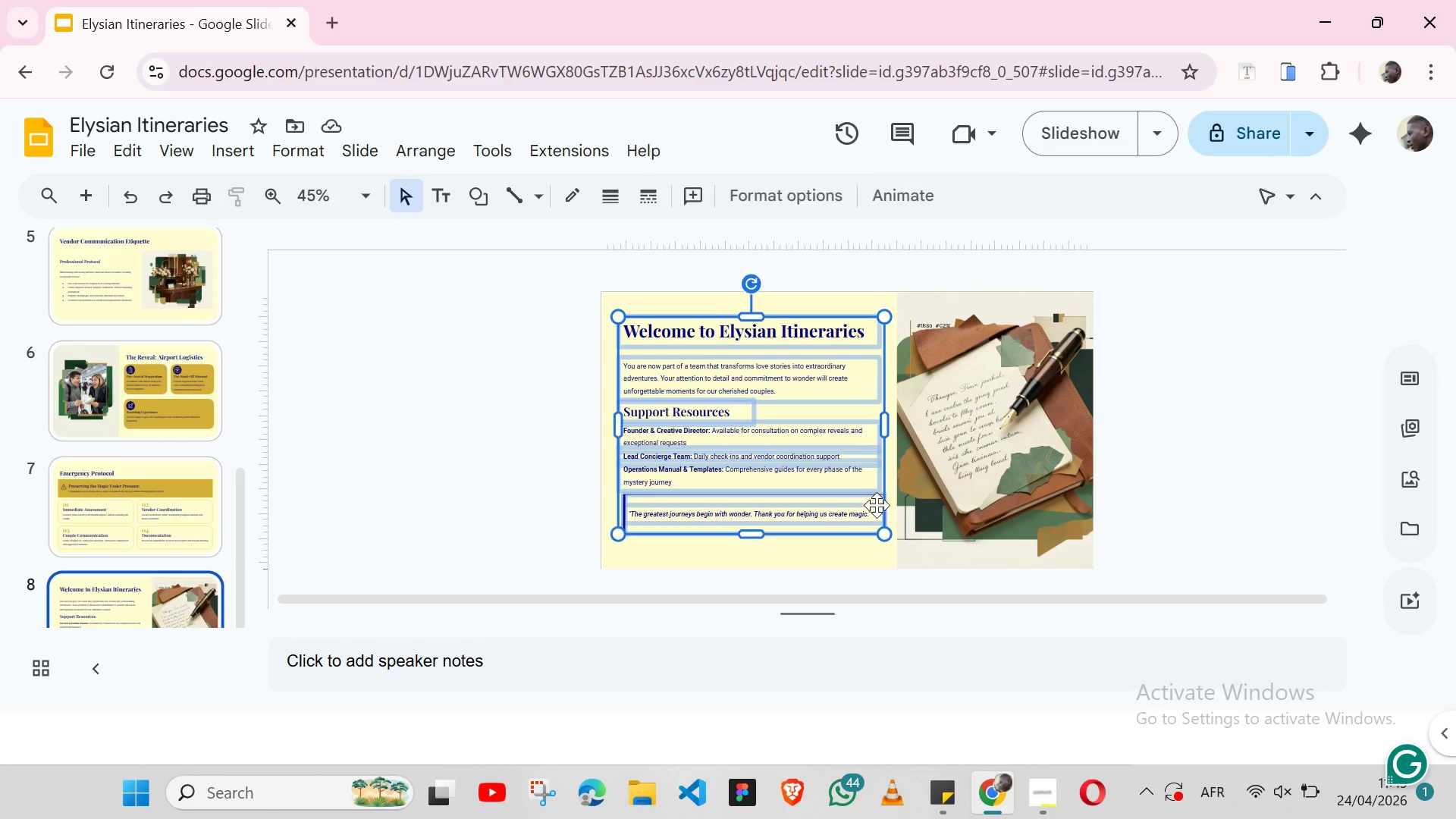 
hold_key(key=ShiftLeft, duration=0.48)
 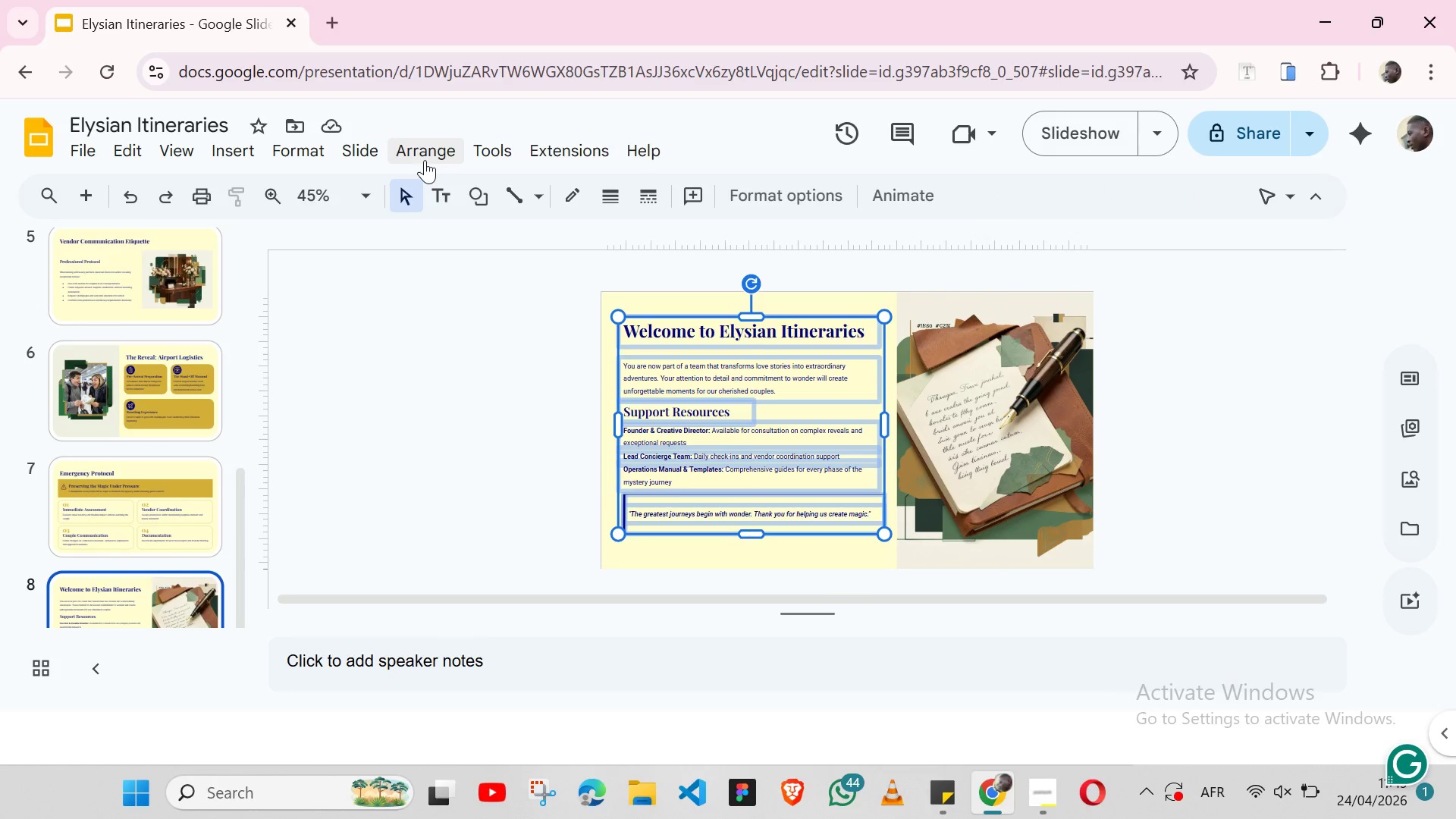 
left_click([425, 160])
 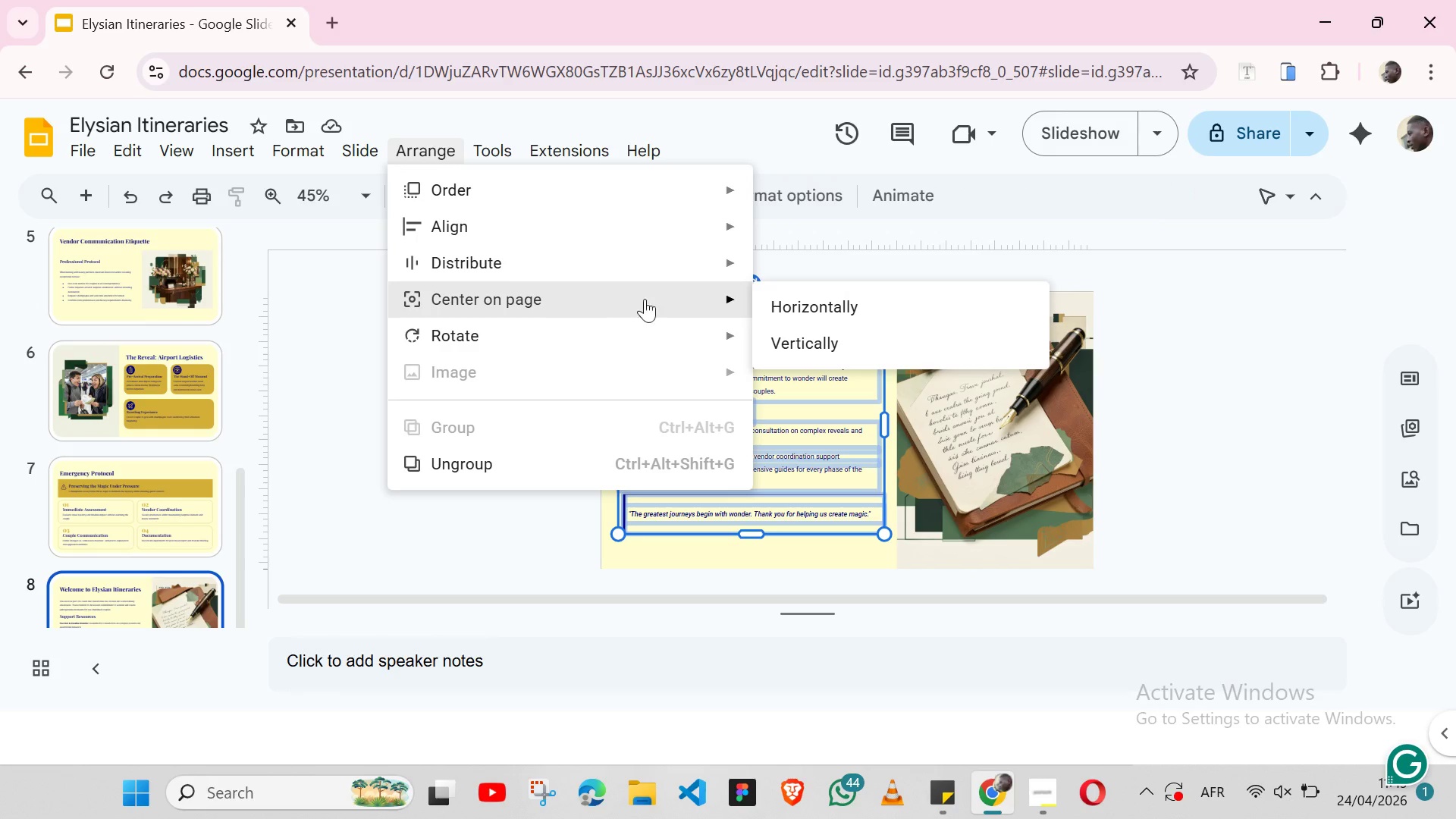 
left_click([797, 359])
 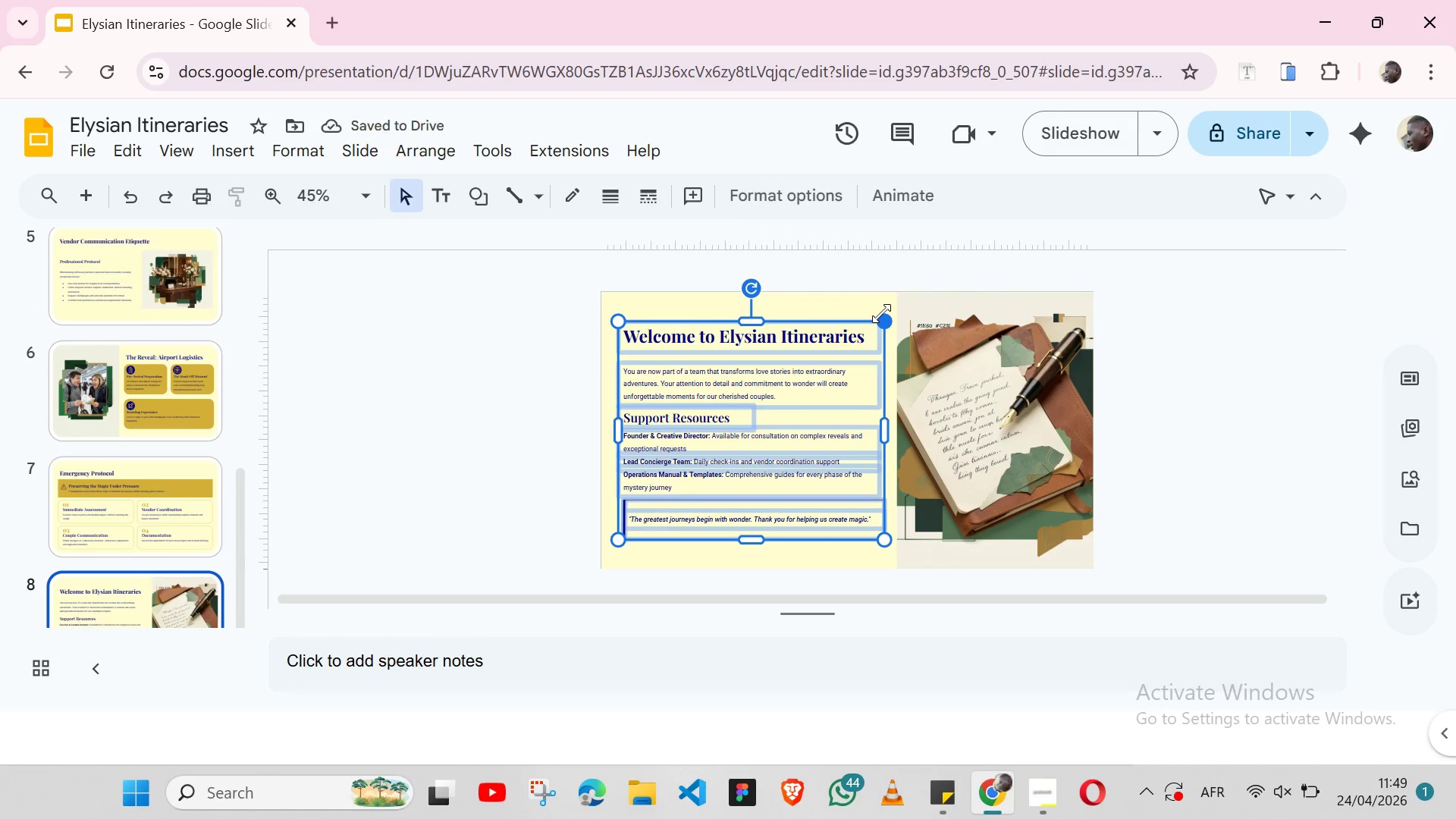 
left_click([874, 301])
 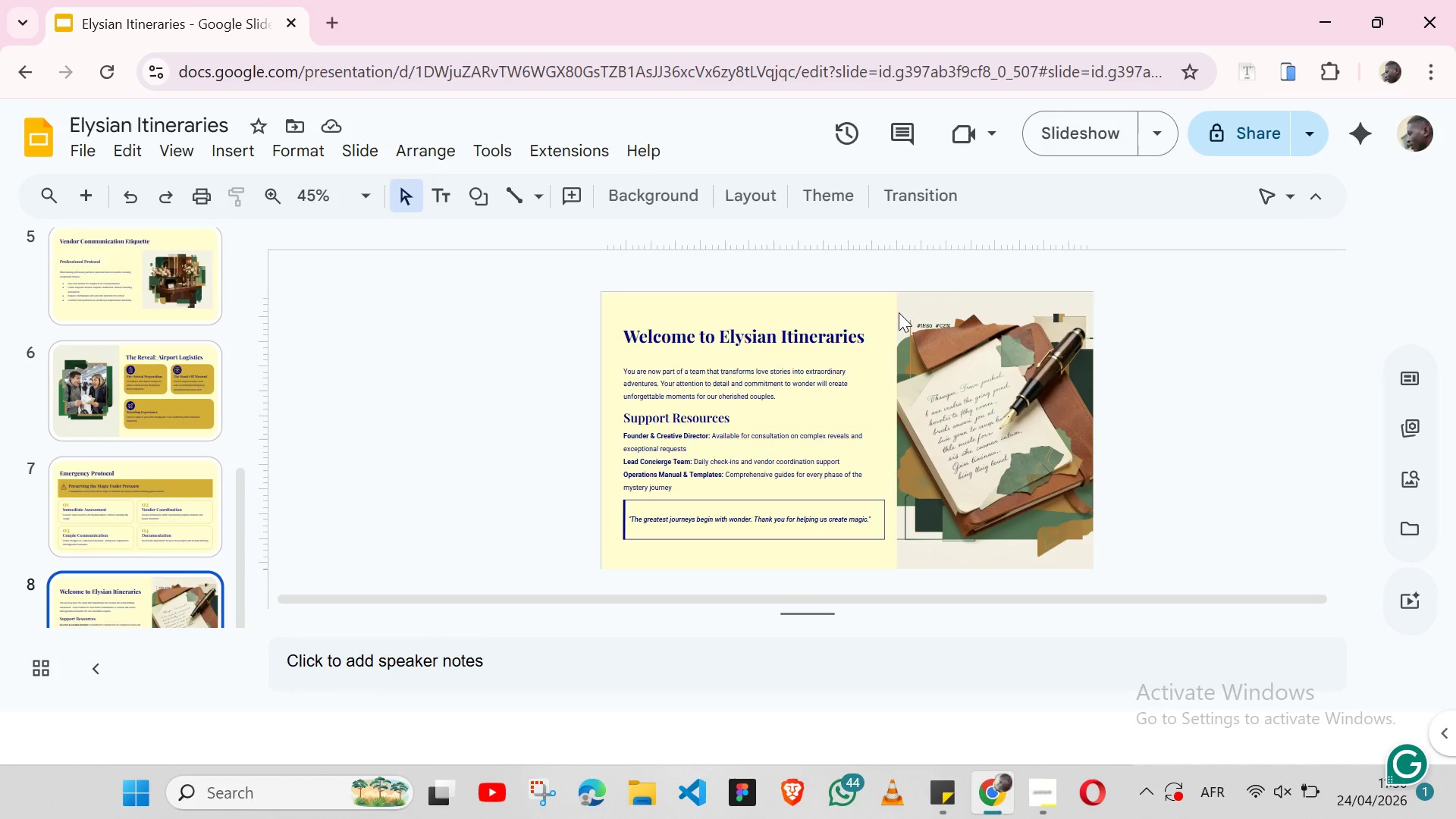 
mouse_move([1313, 800])
 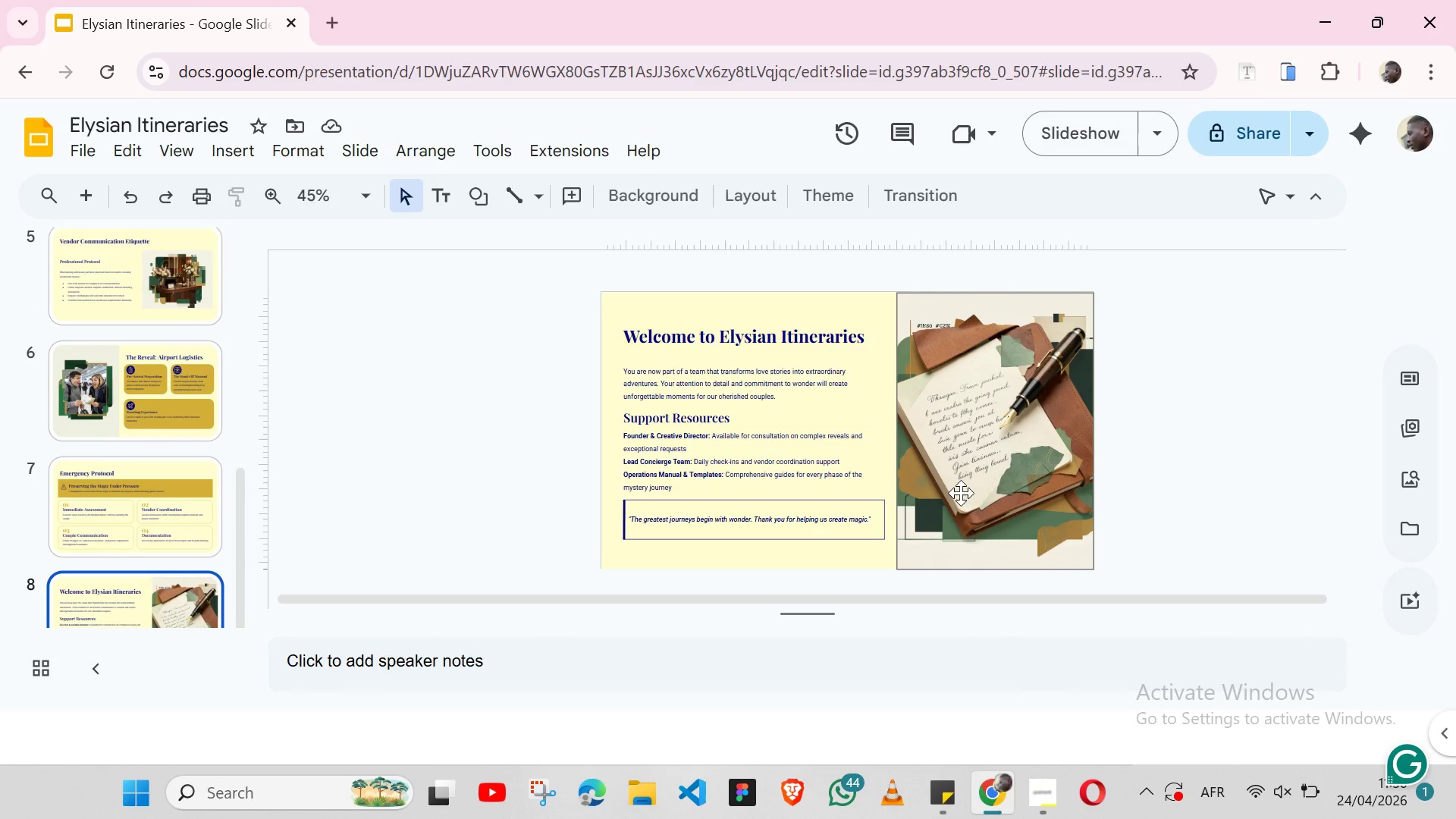 
wait(5.41)
 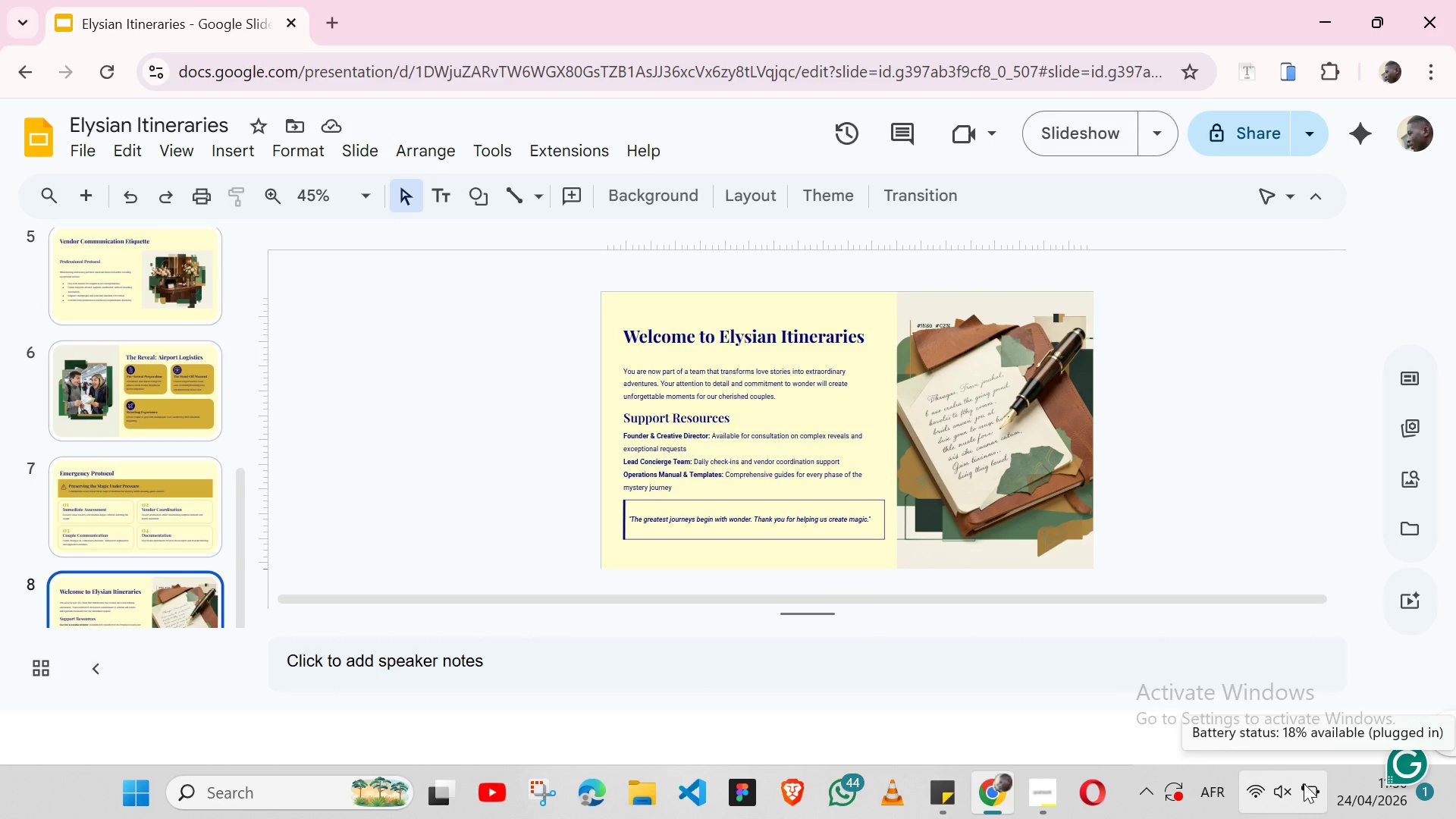 
left_click([191, 512])
 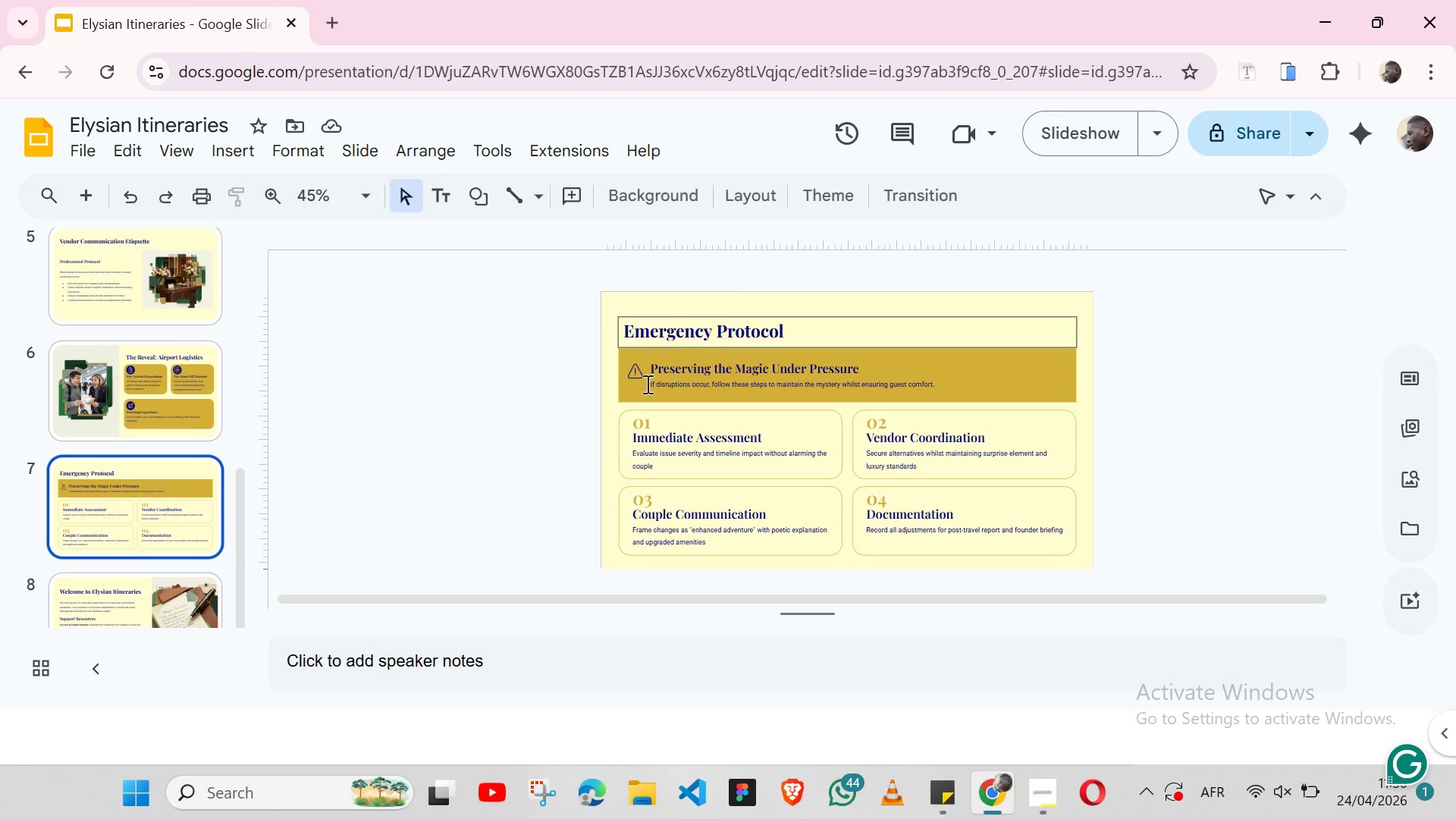 
wait(13.34)
 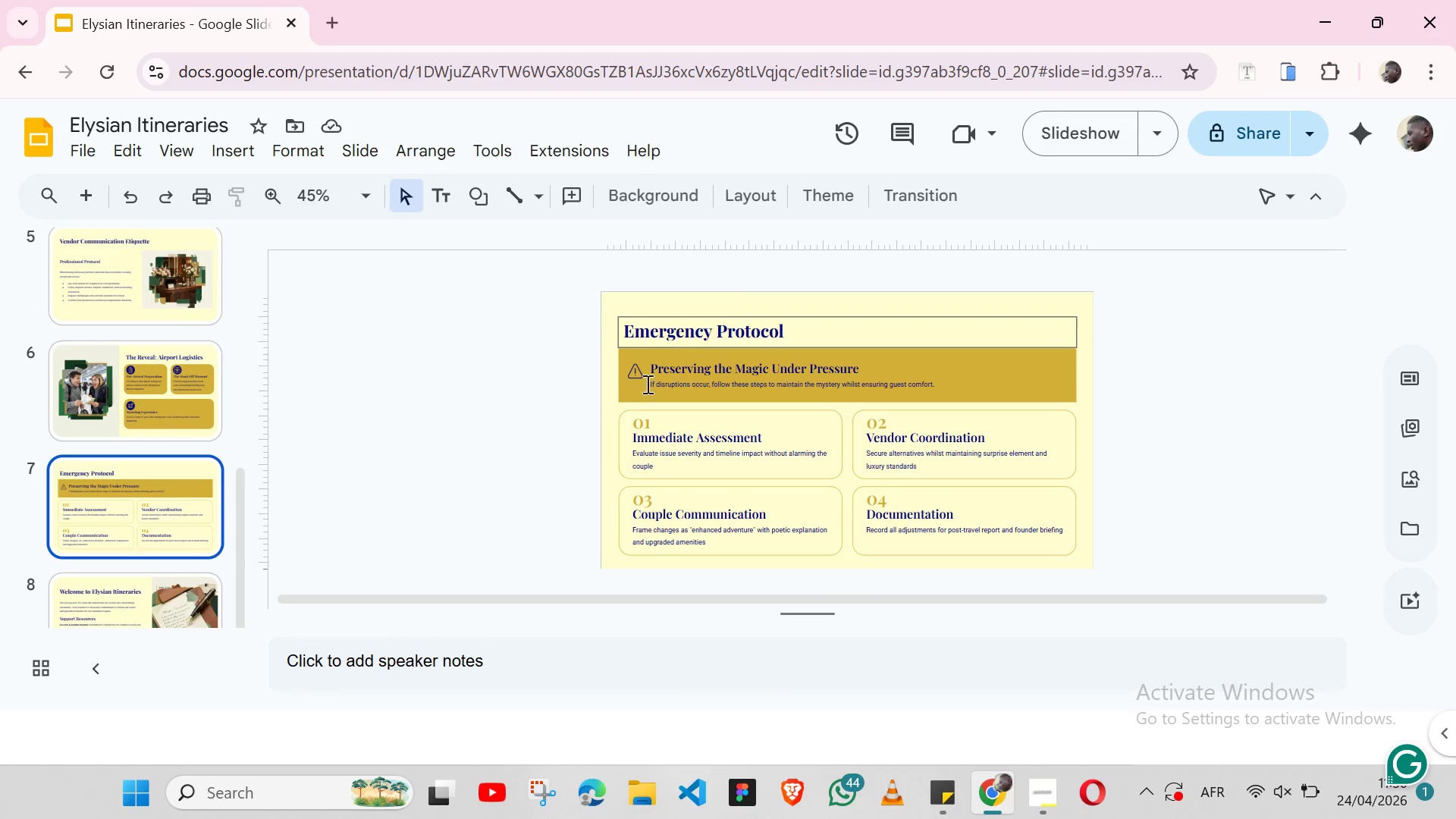 
left_click([144, 402])
 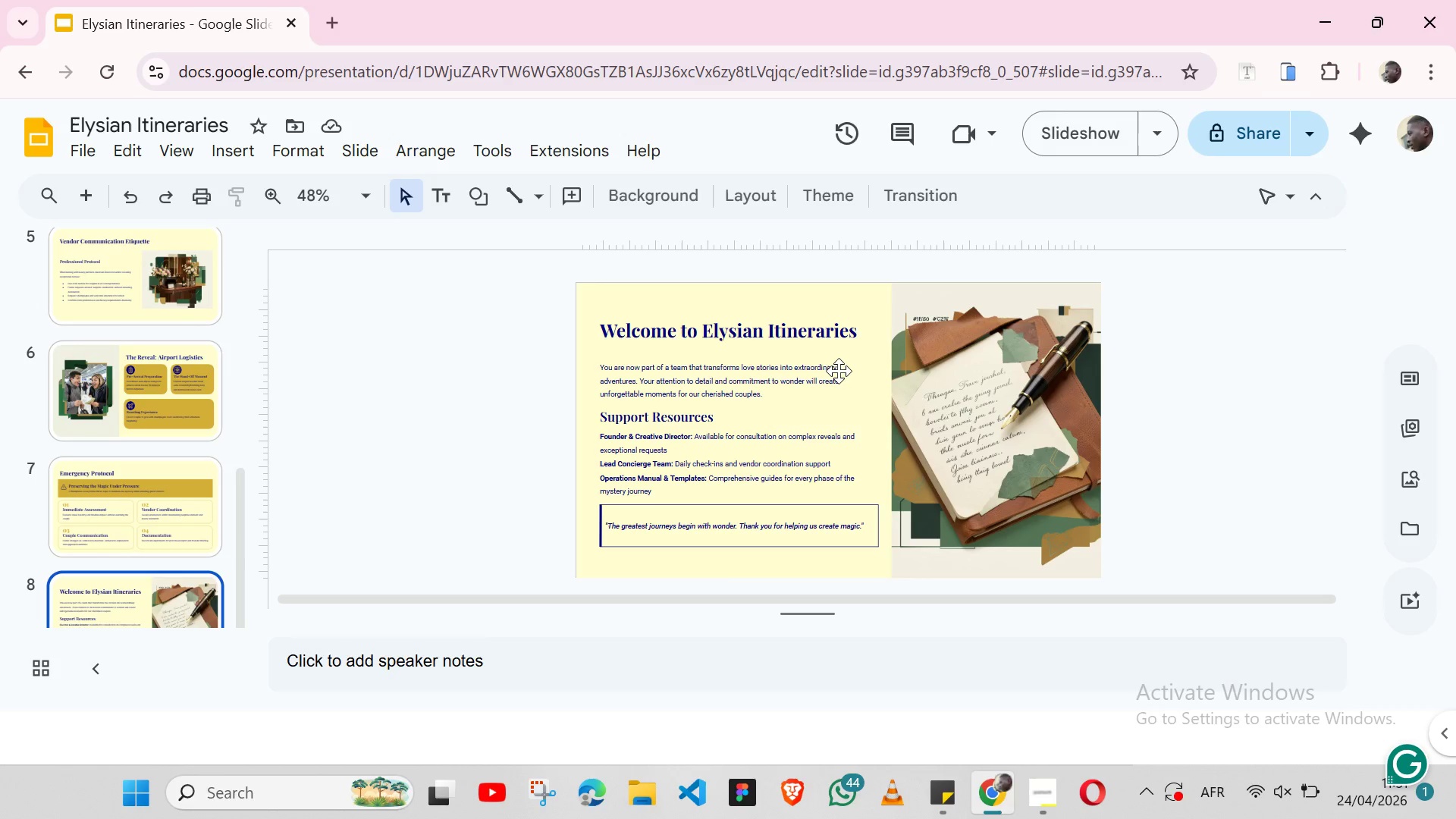 
wait(43.09)
 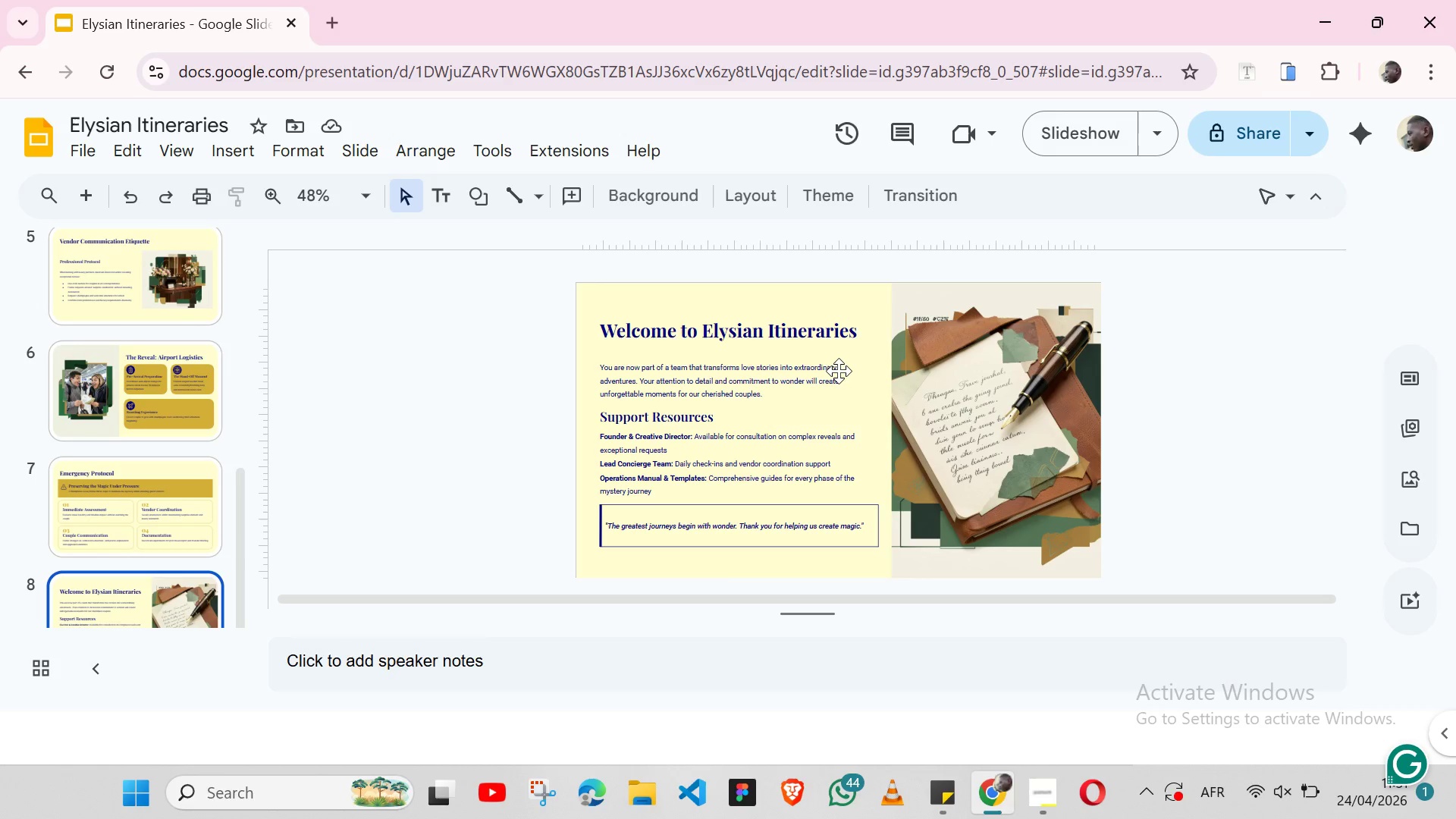 
left_click([672, 199])
 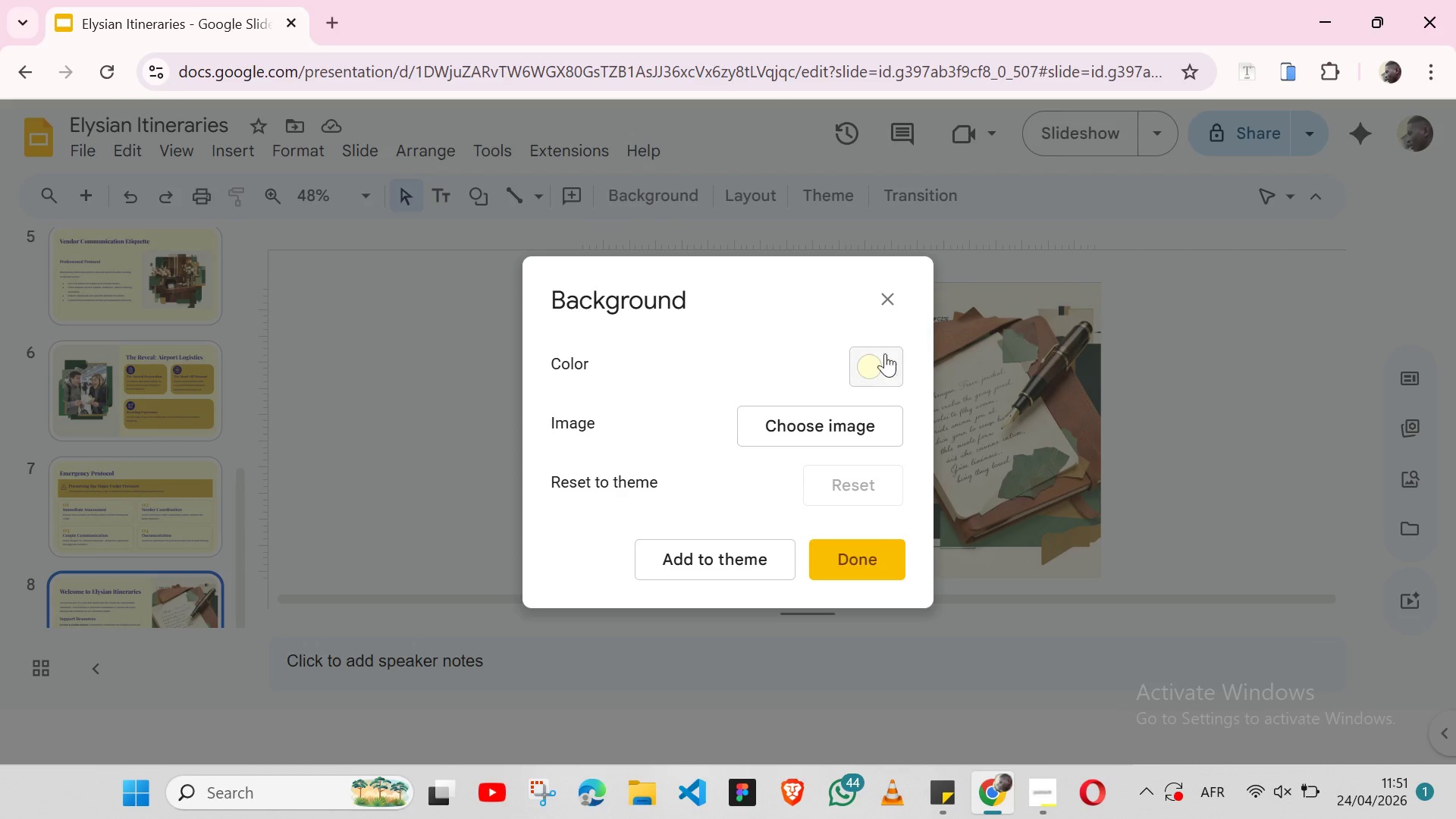 
left_click([880, 364])
 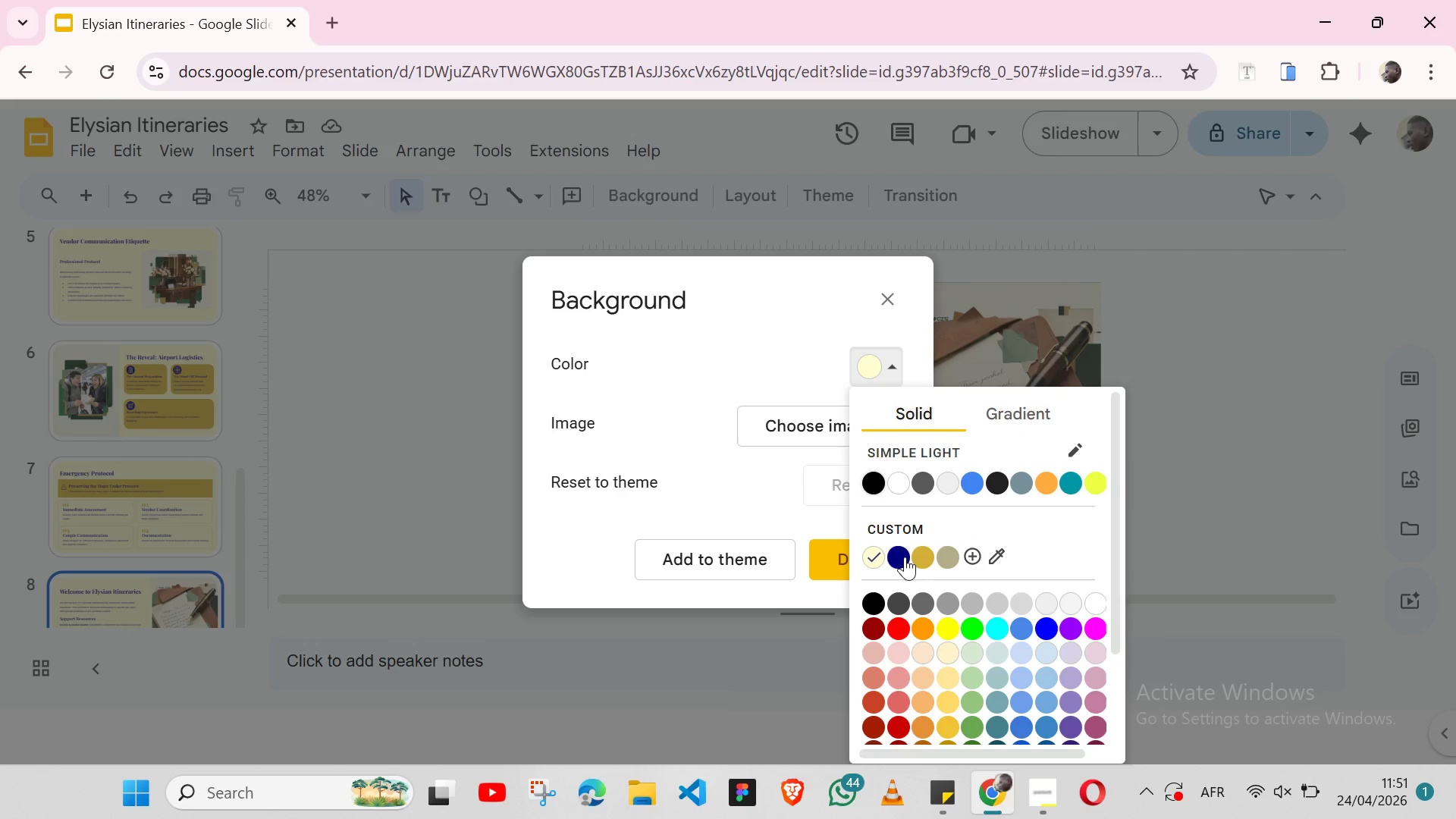 
left_click([905, 557])
 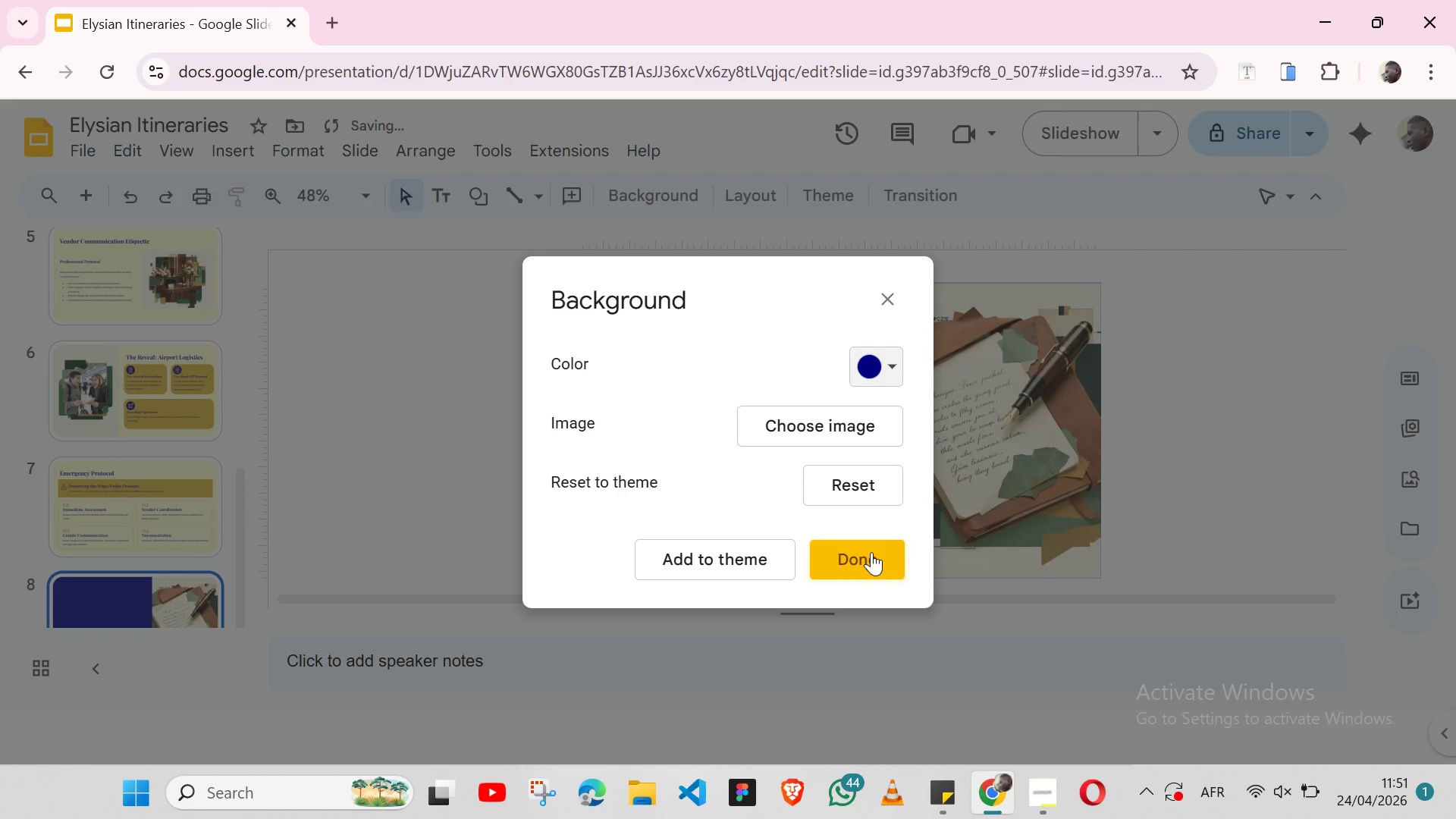 
left_click([871, 552])
 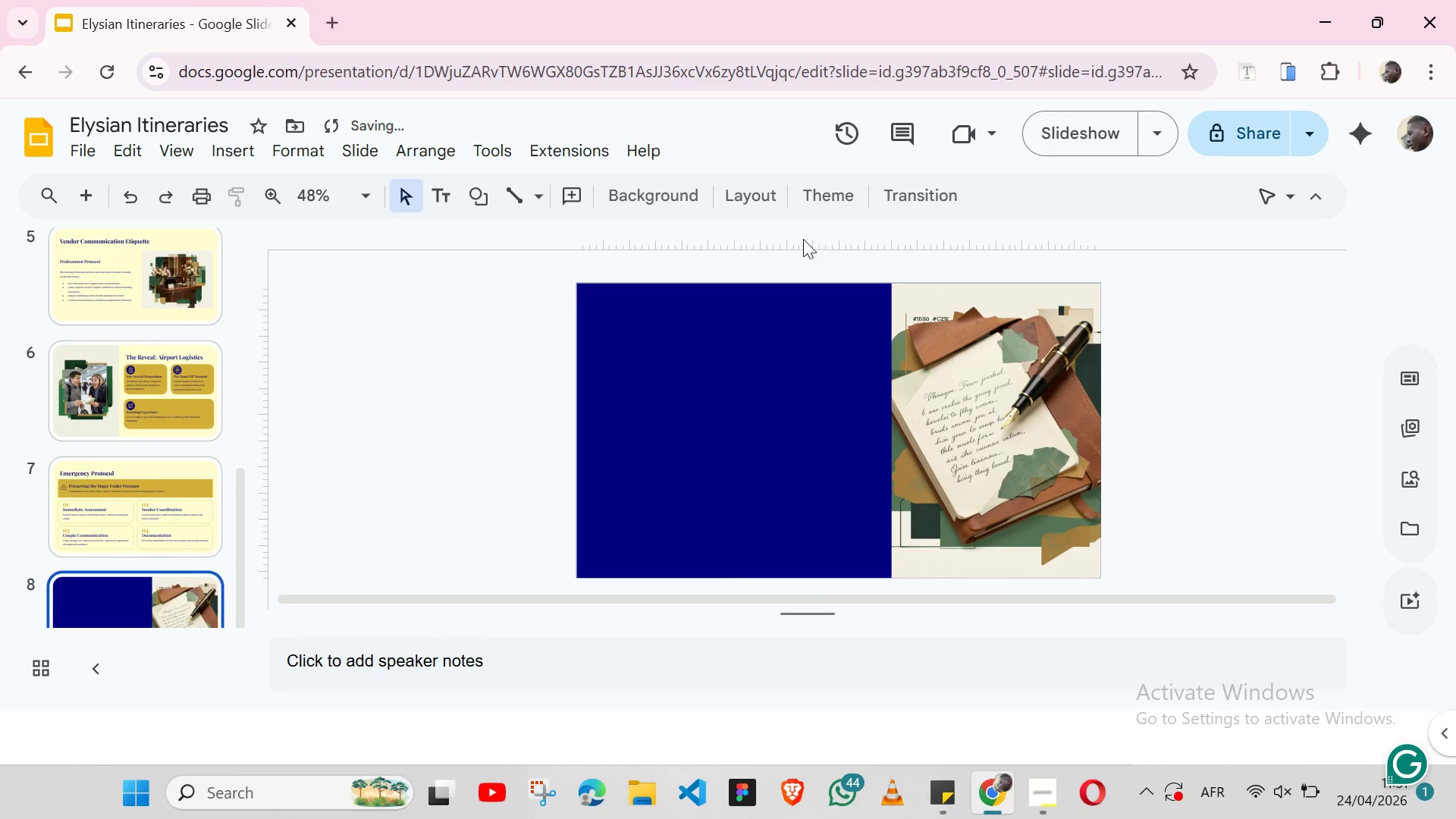 
left_click([764, 201])
 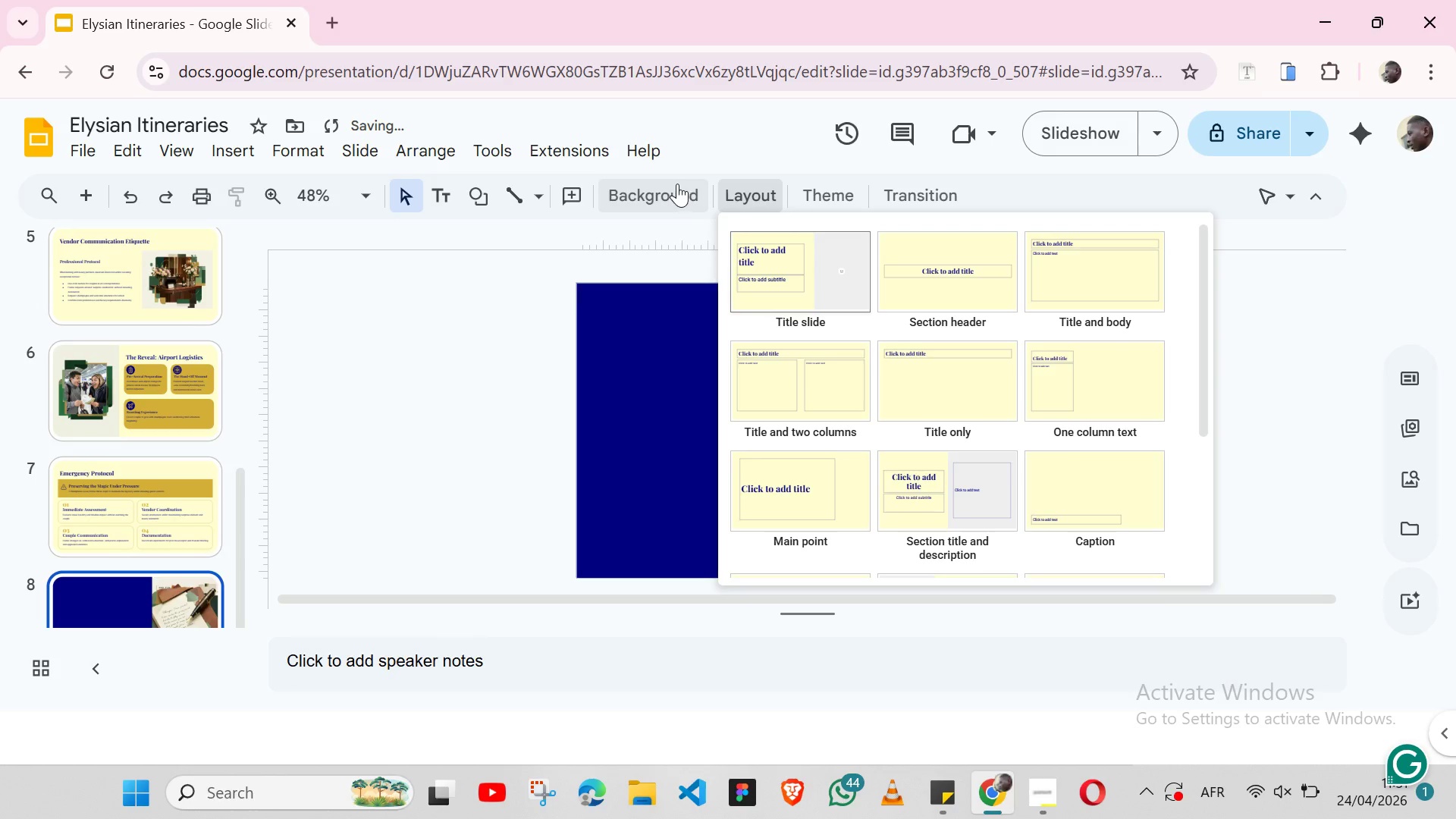 
left_click([677, 184])
 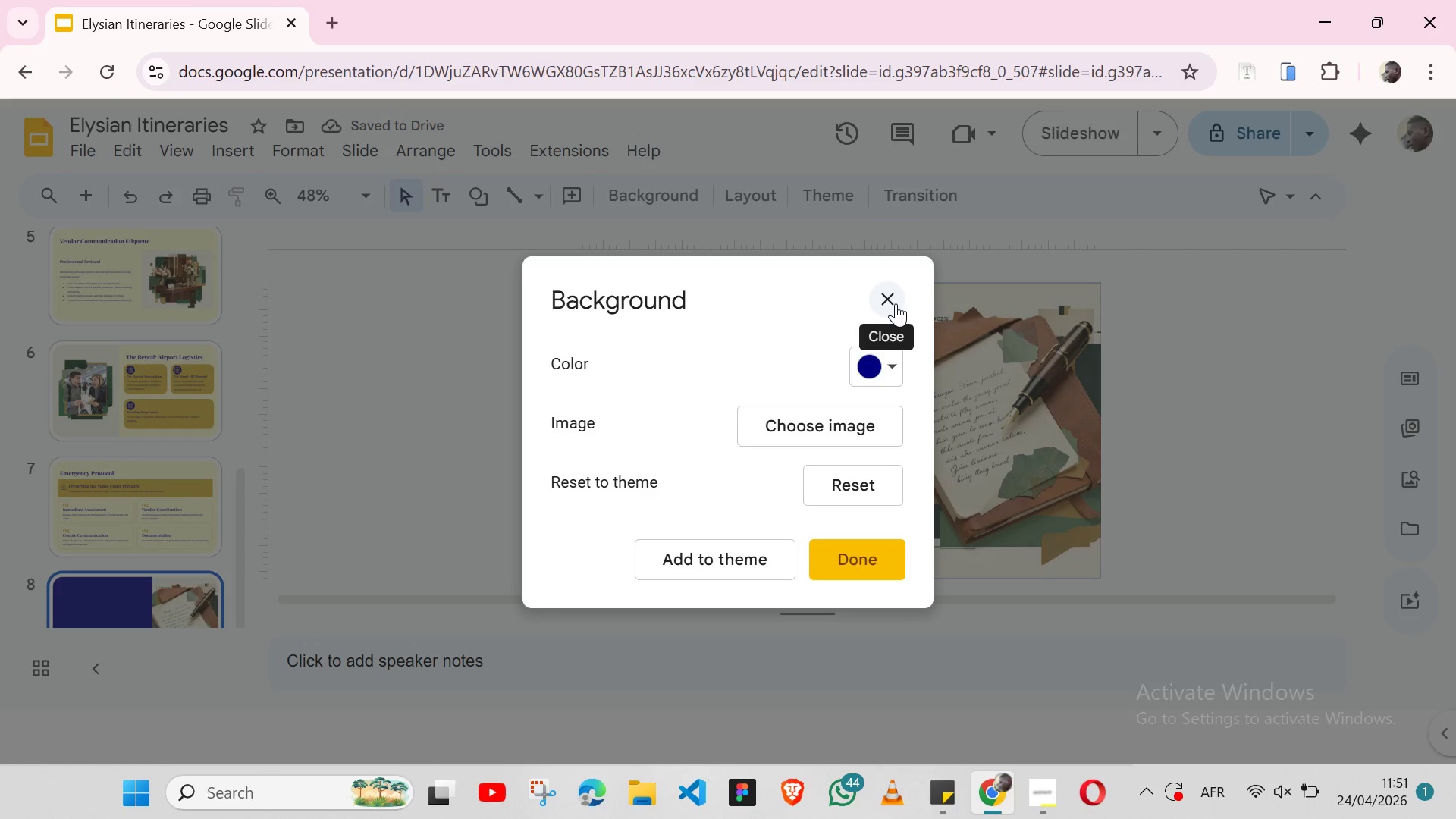 
left_click([897, 303])
 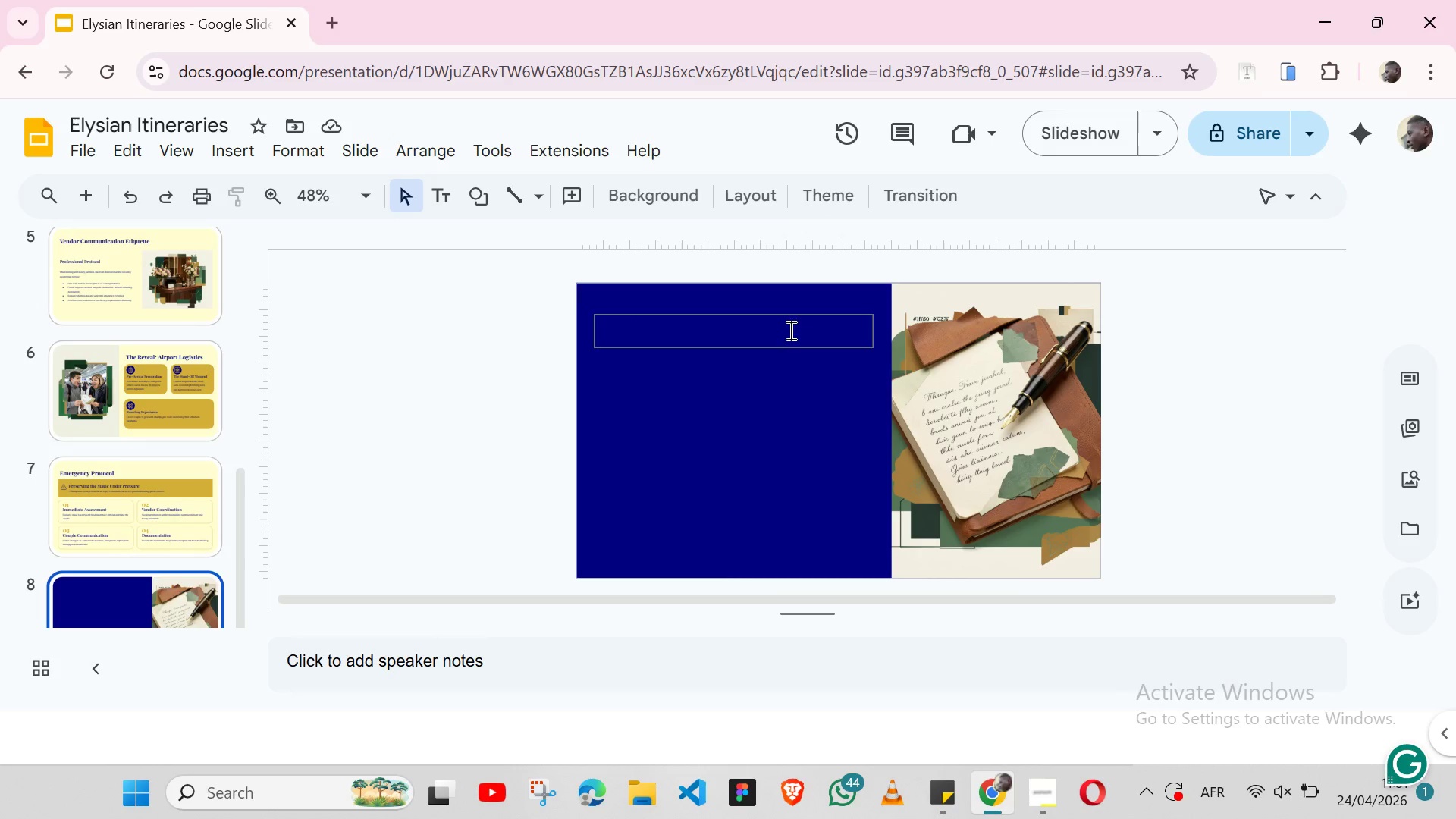 
left_click([789, 325])
 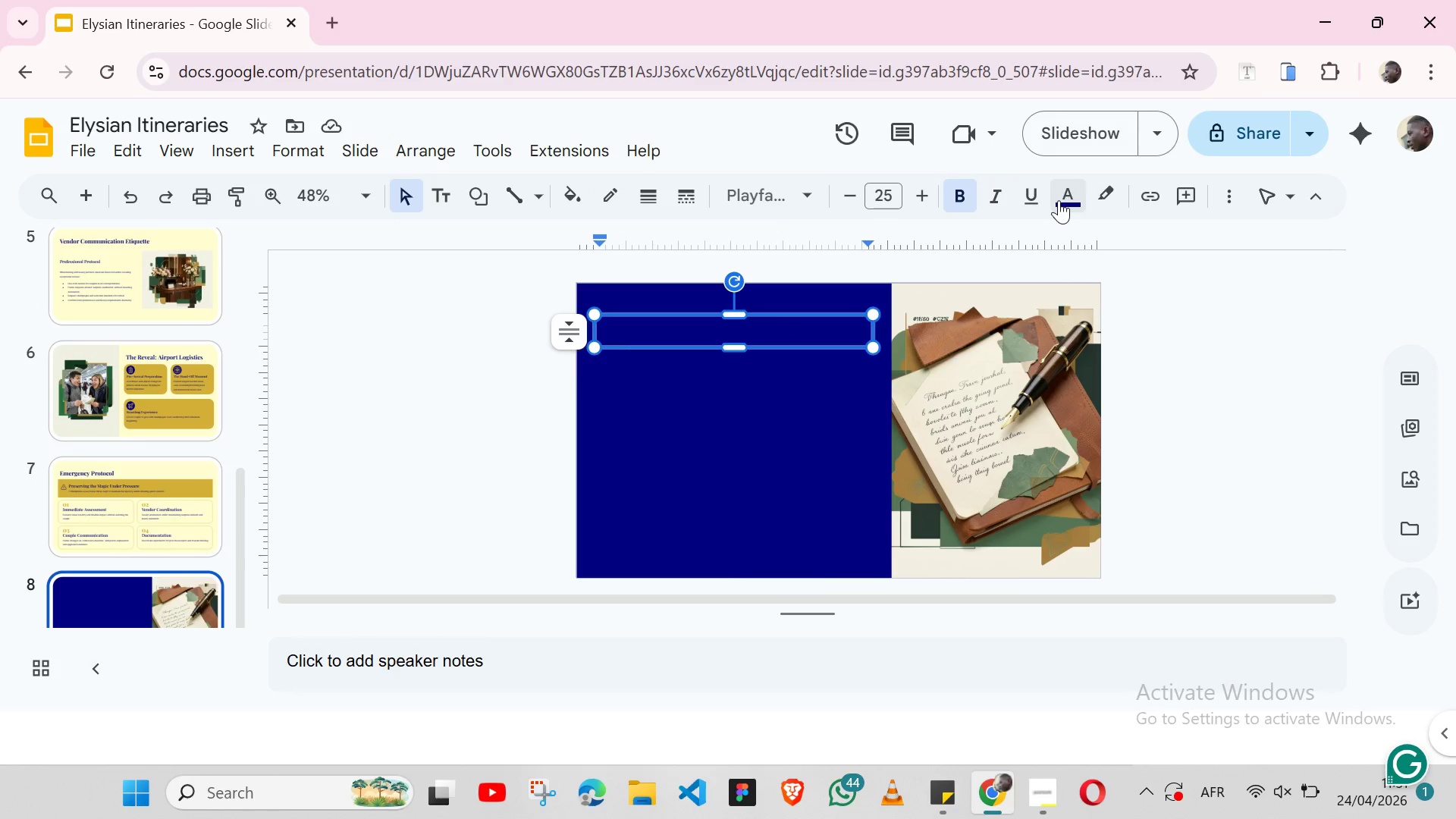 
left_click([1059, 199])
 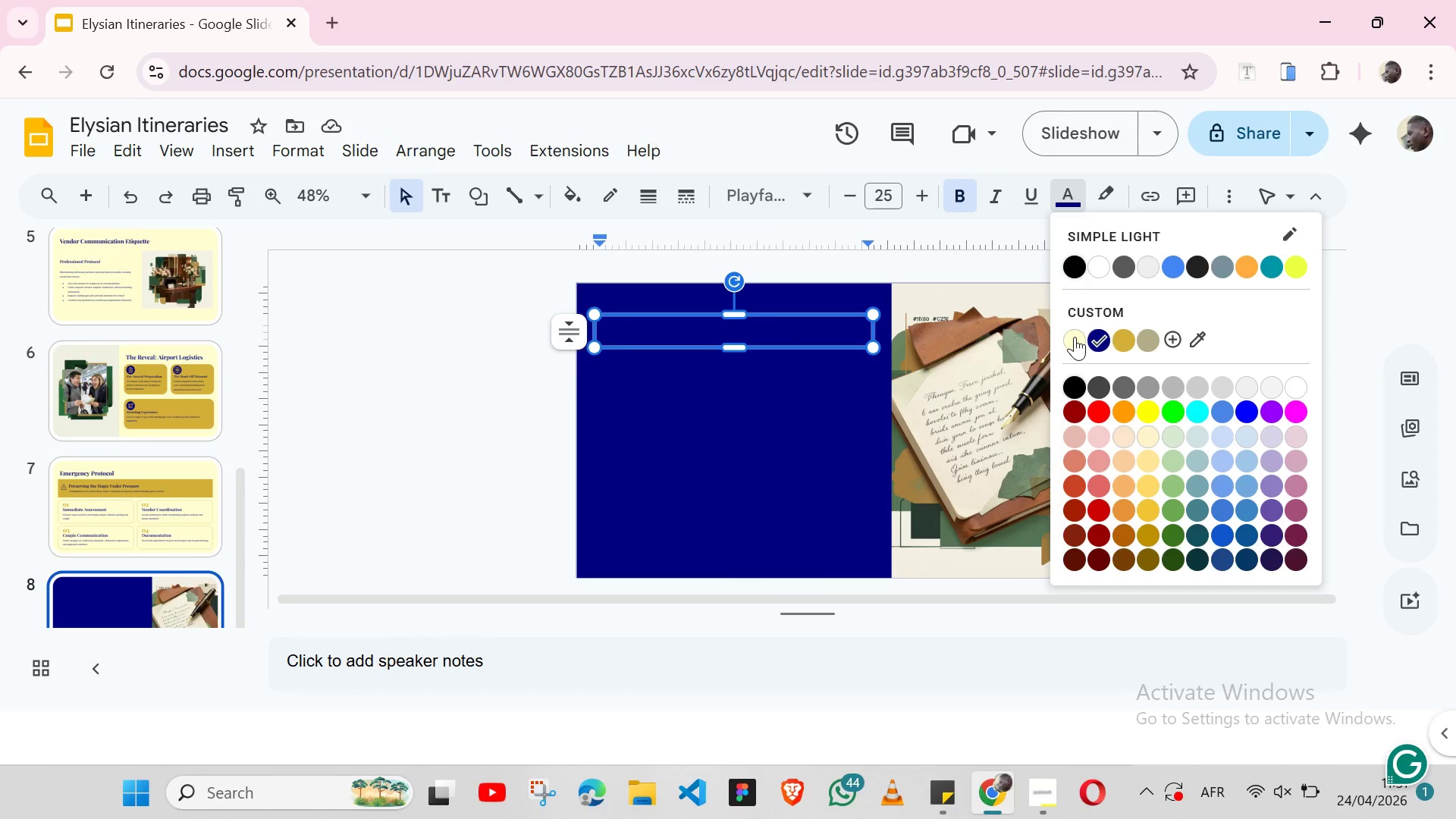 
left_click([1075, 337])
 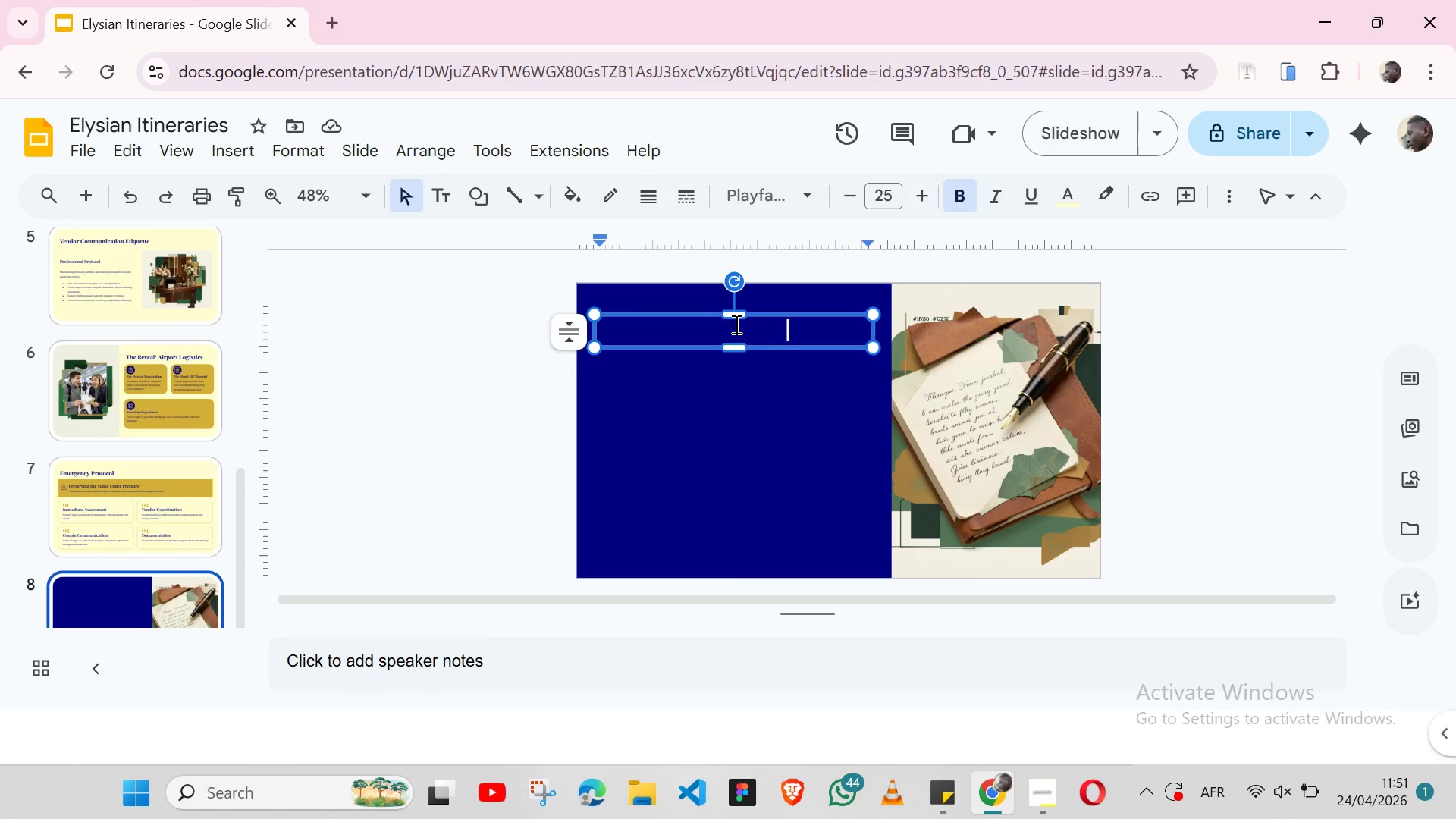 
double_click([735, 324])
 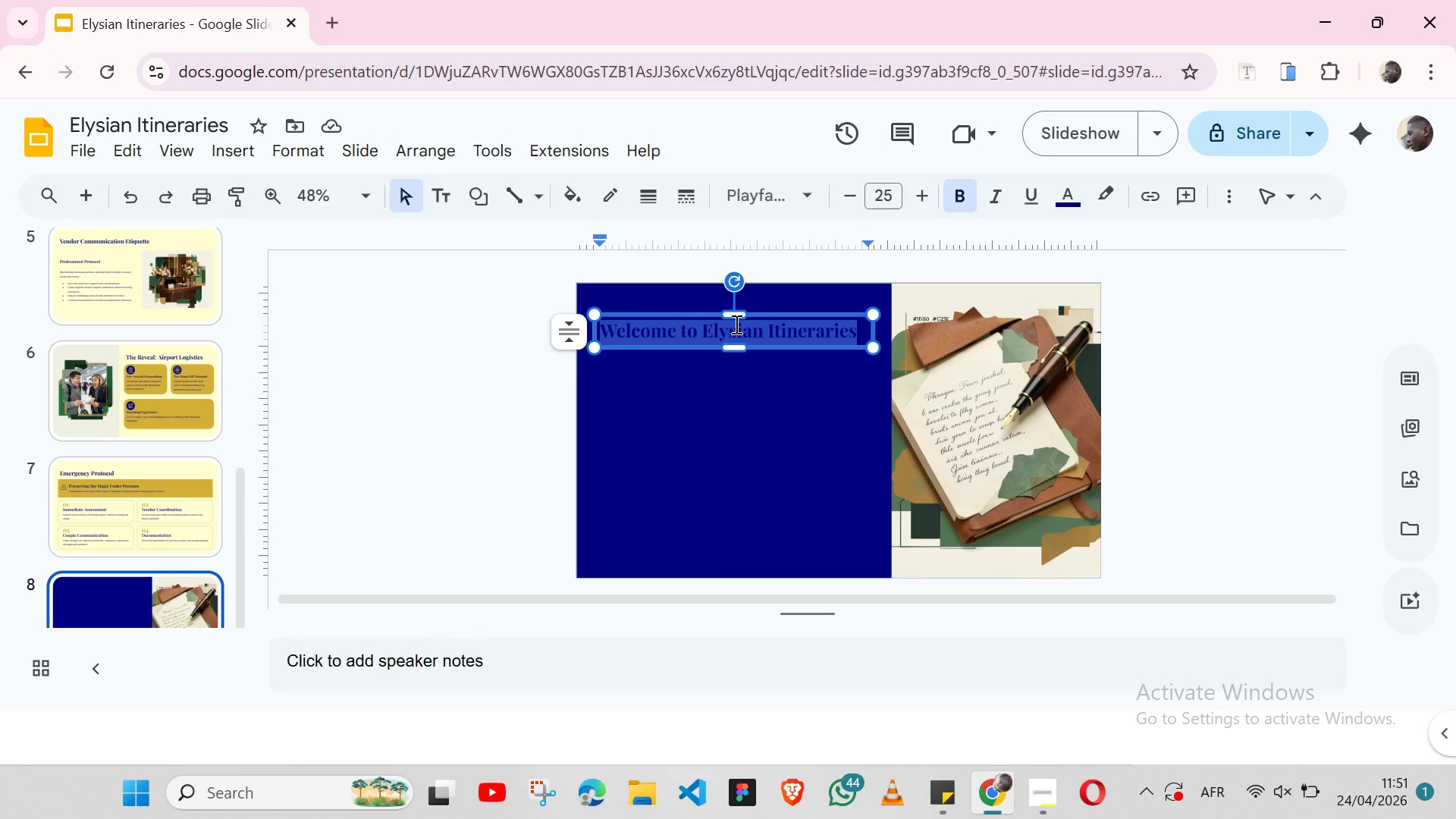 
triple_click([735, 324])
 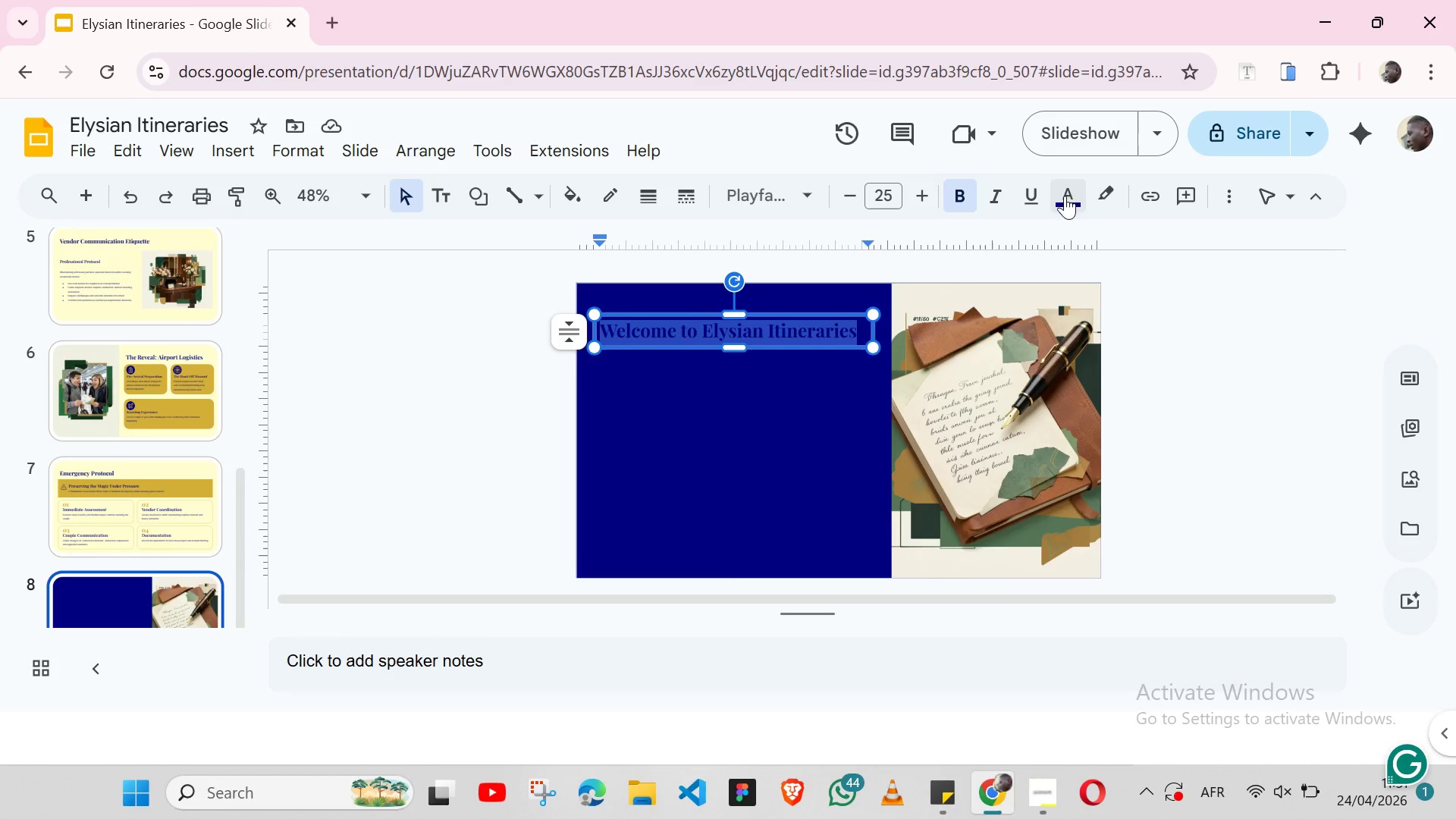 
left_click([1055, 206])
 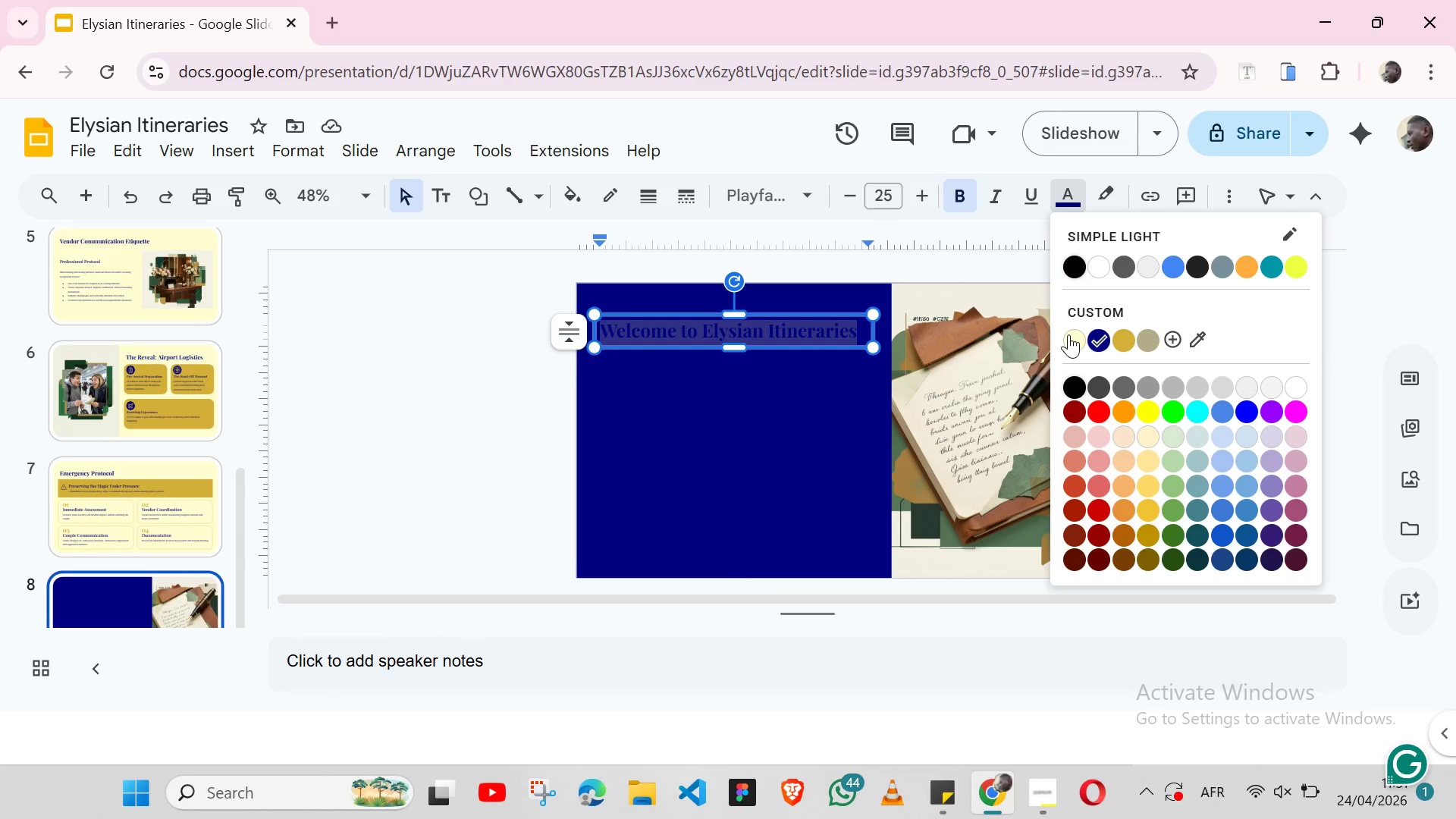 
left_click([1068, 334])
 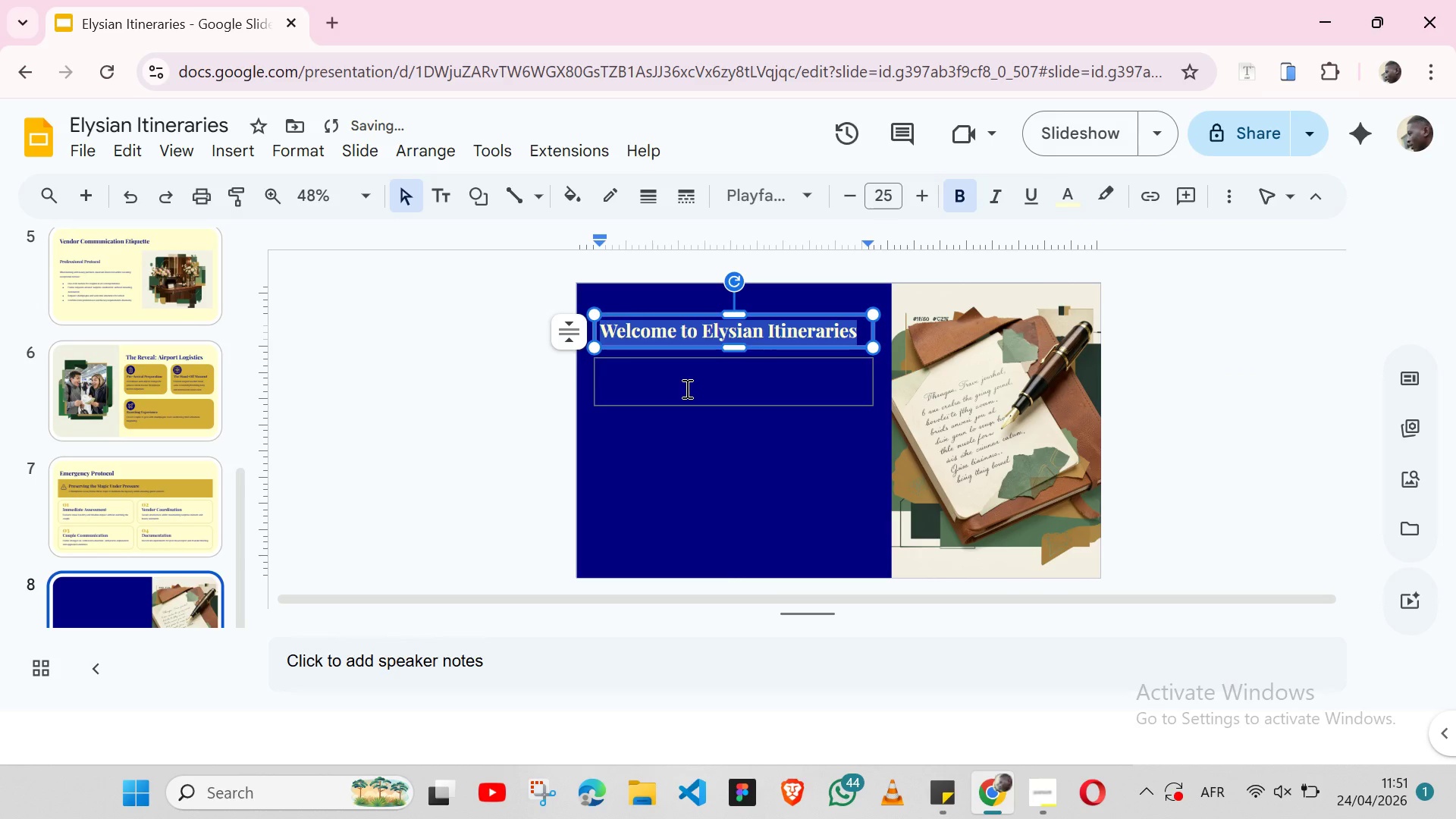 
double_click([686, 388])
 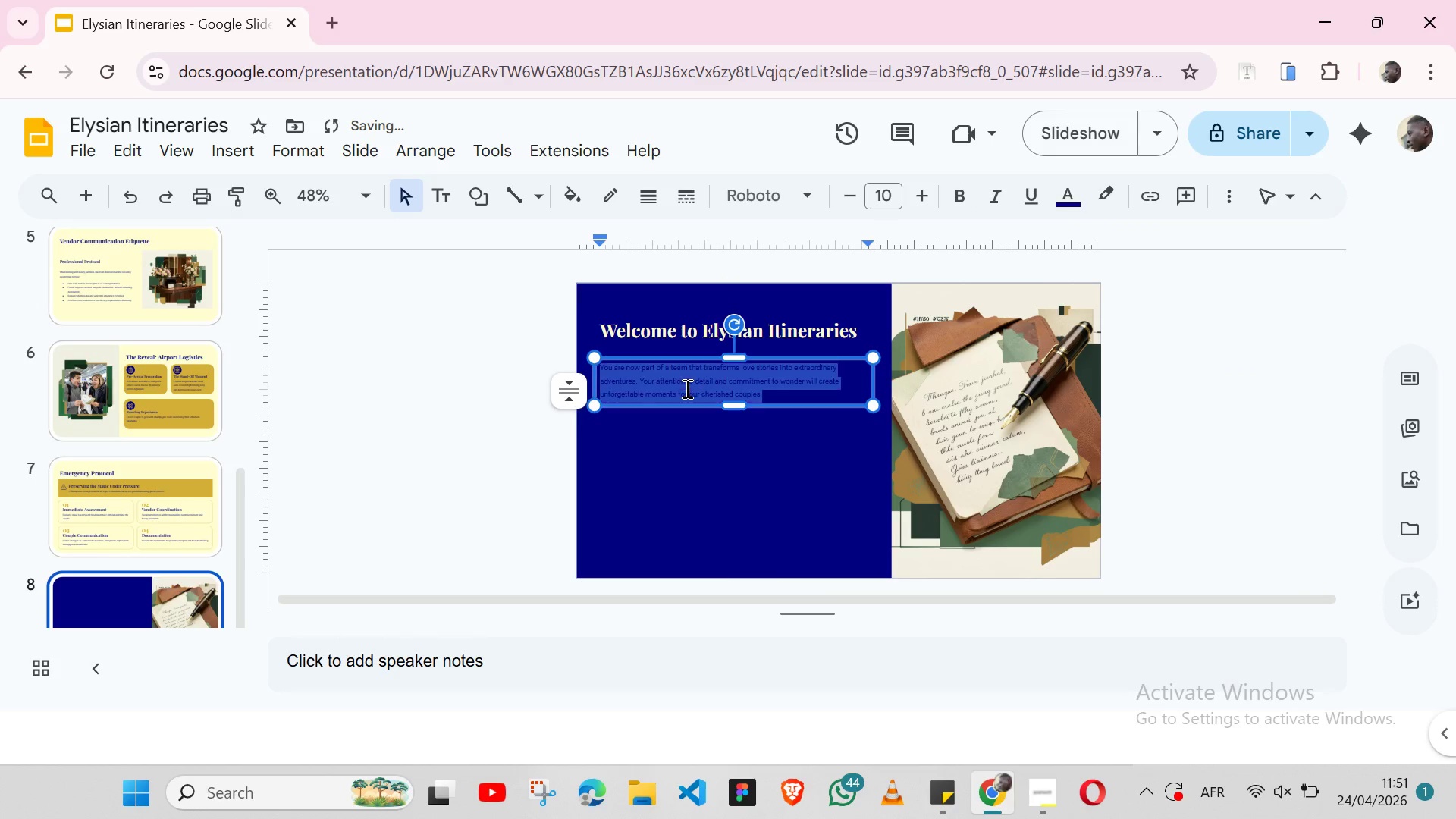 
triple_click([686, 388])
 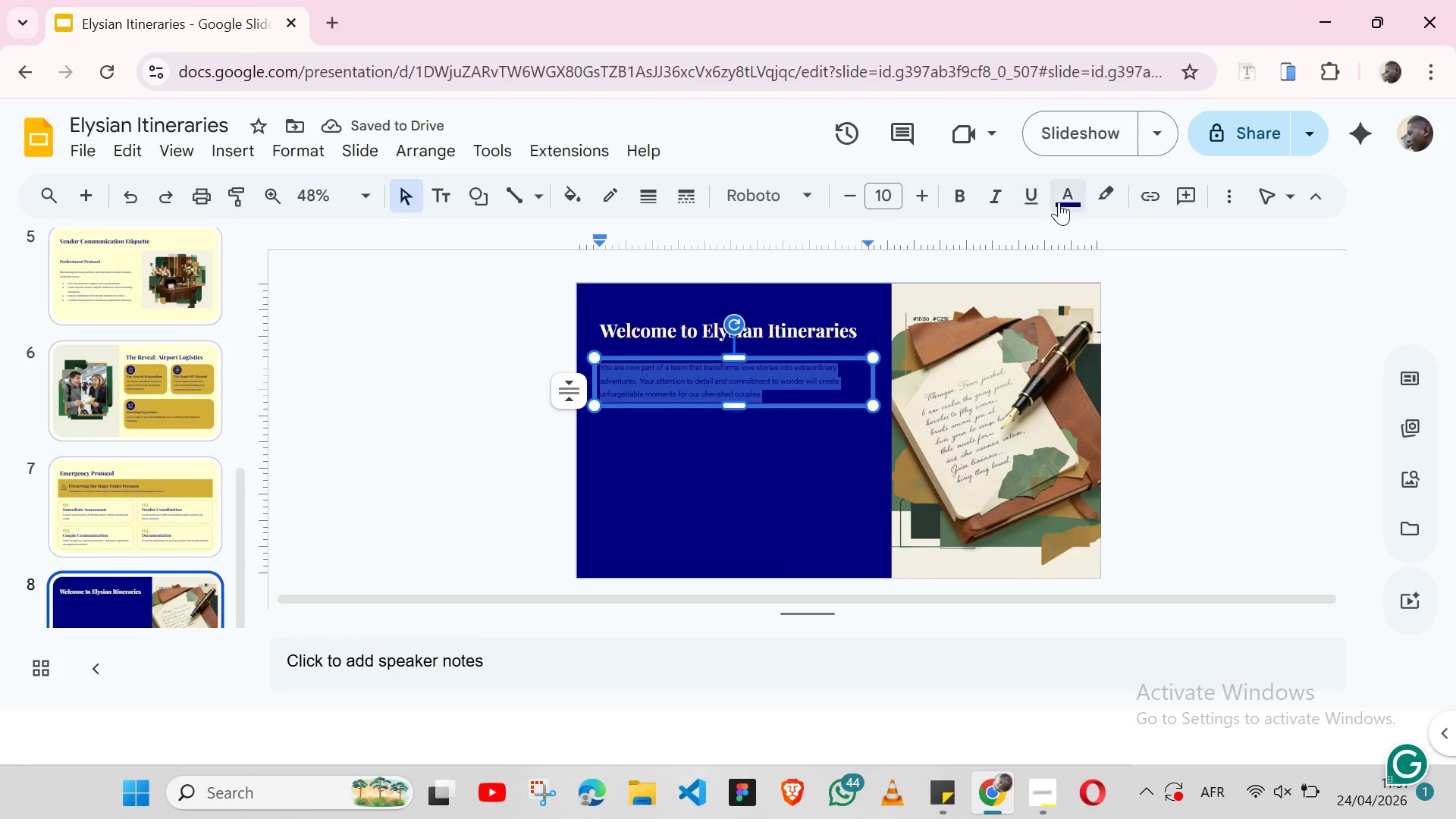 
left_click([1063, 202])
 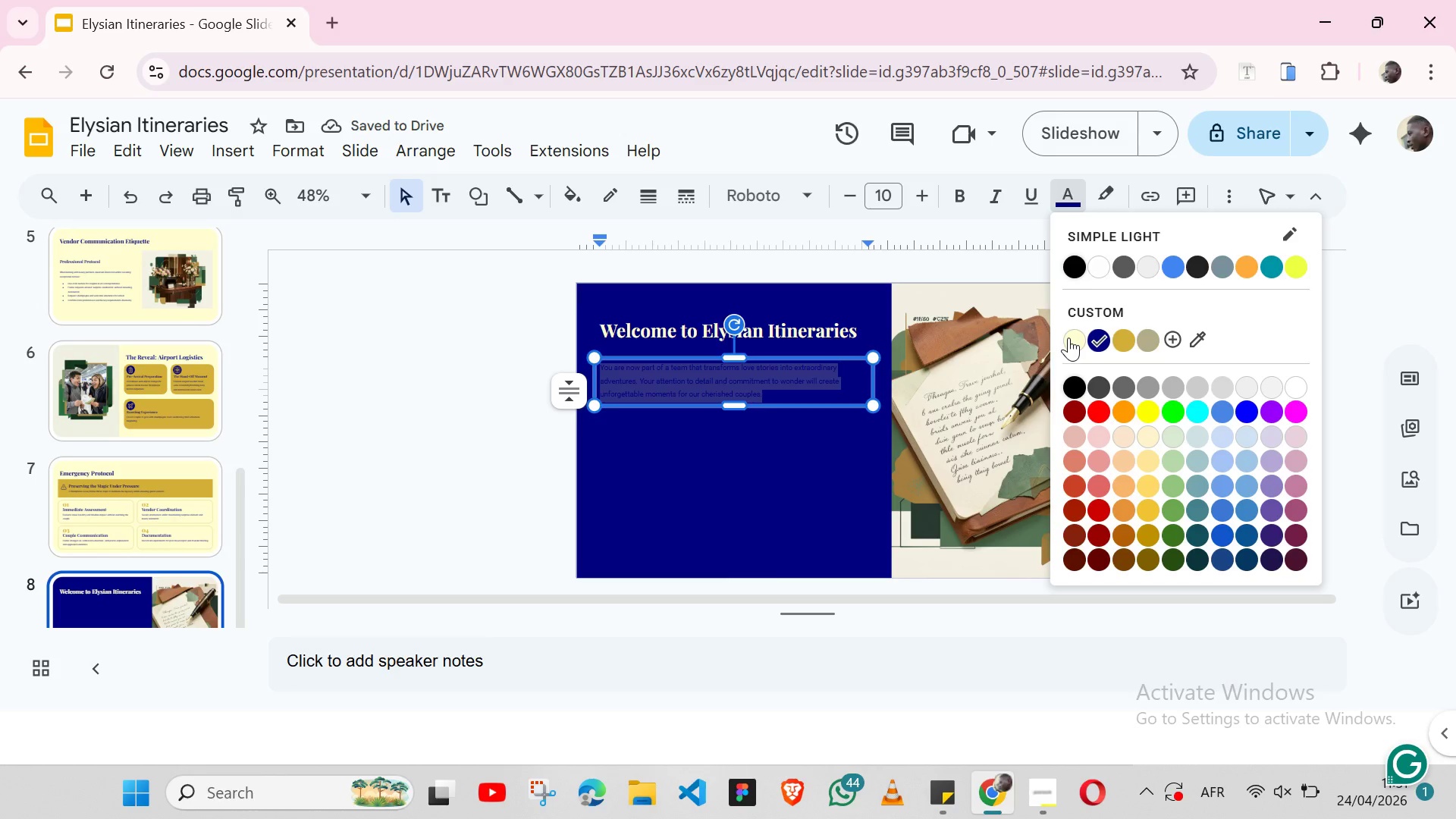 
left_click([1068, 337])
 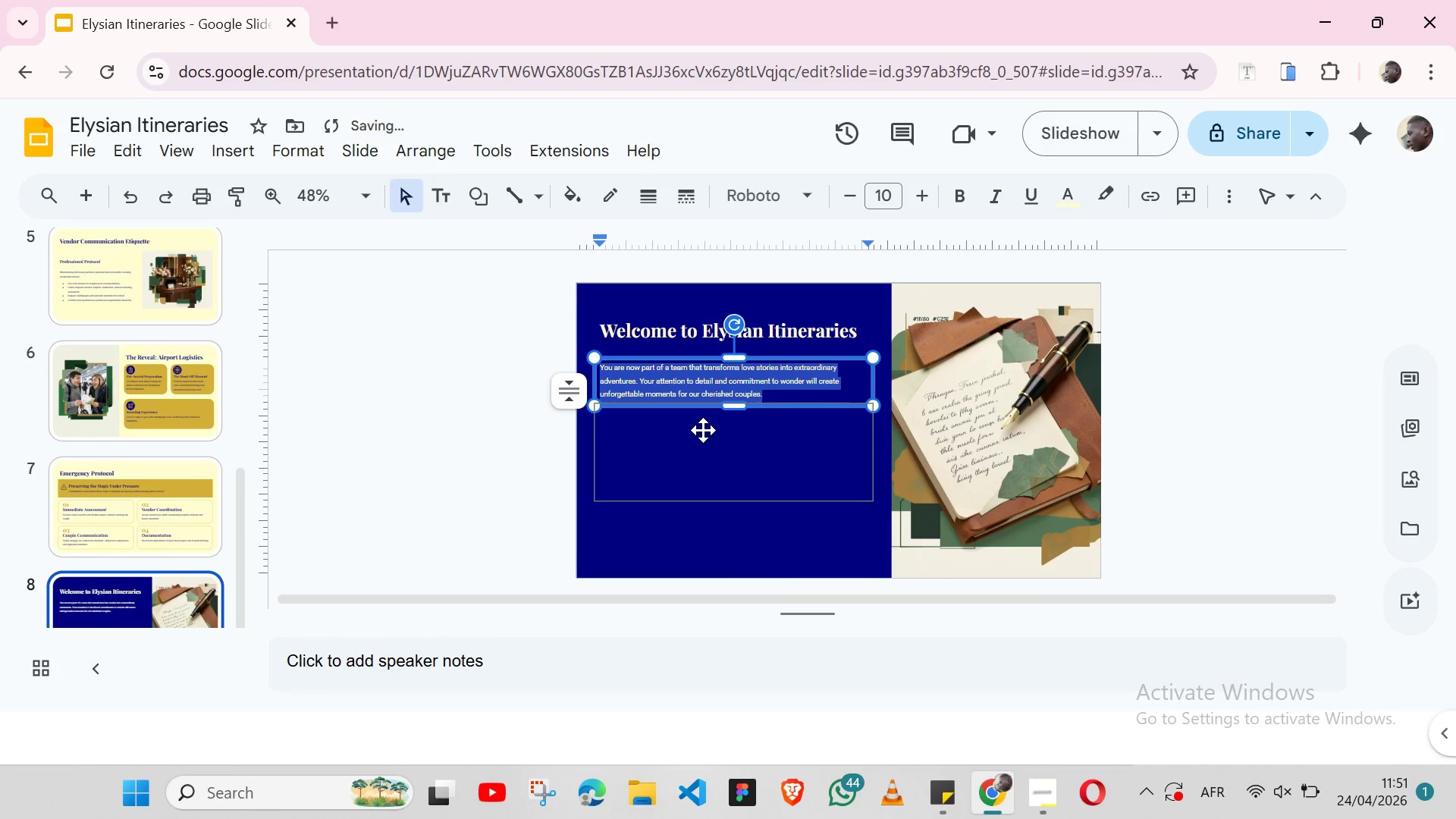 
double_click([703, 430])
 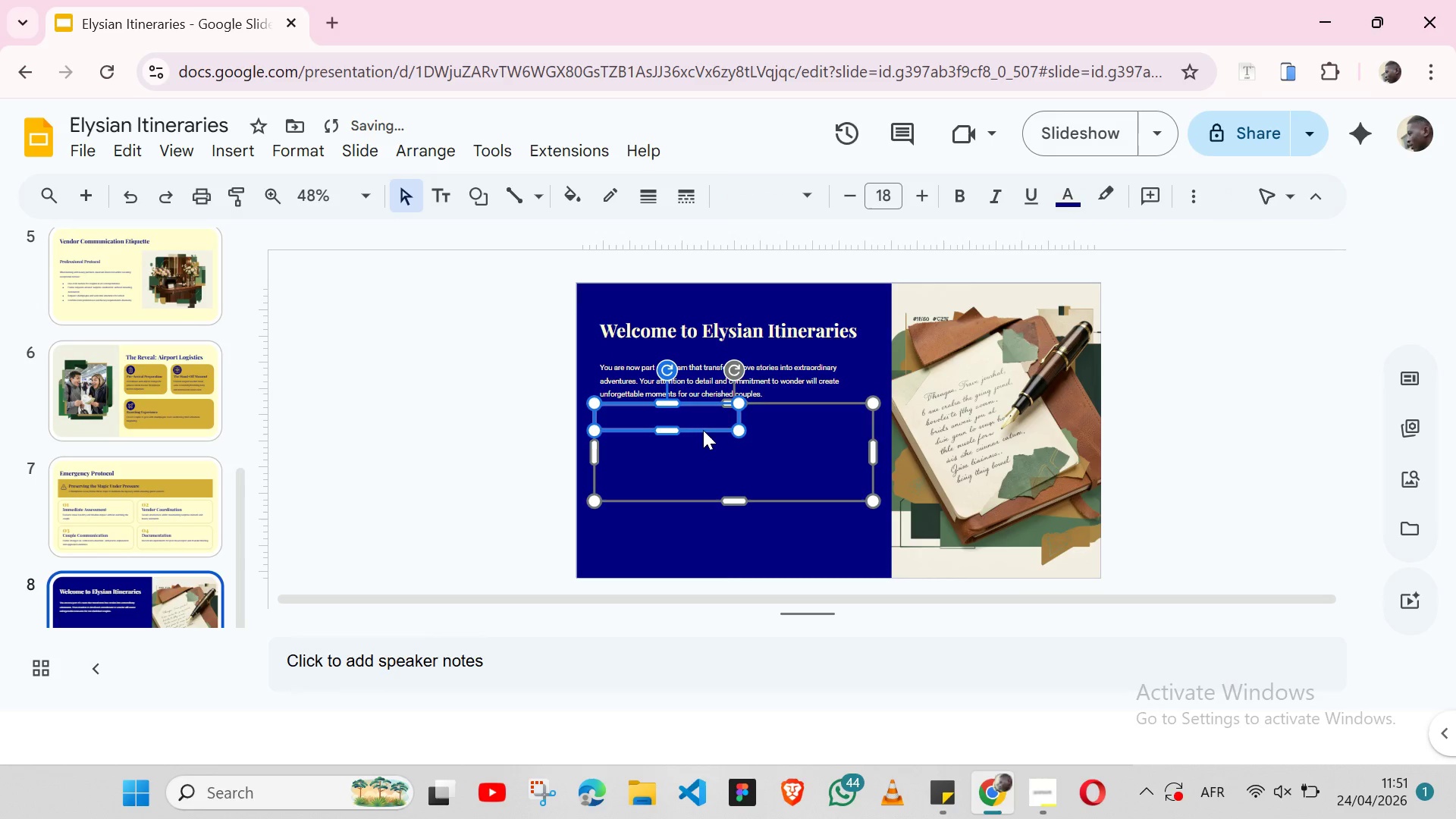 
triple_click([703, 430])
 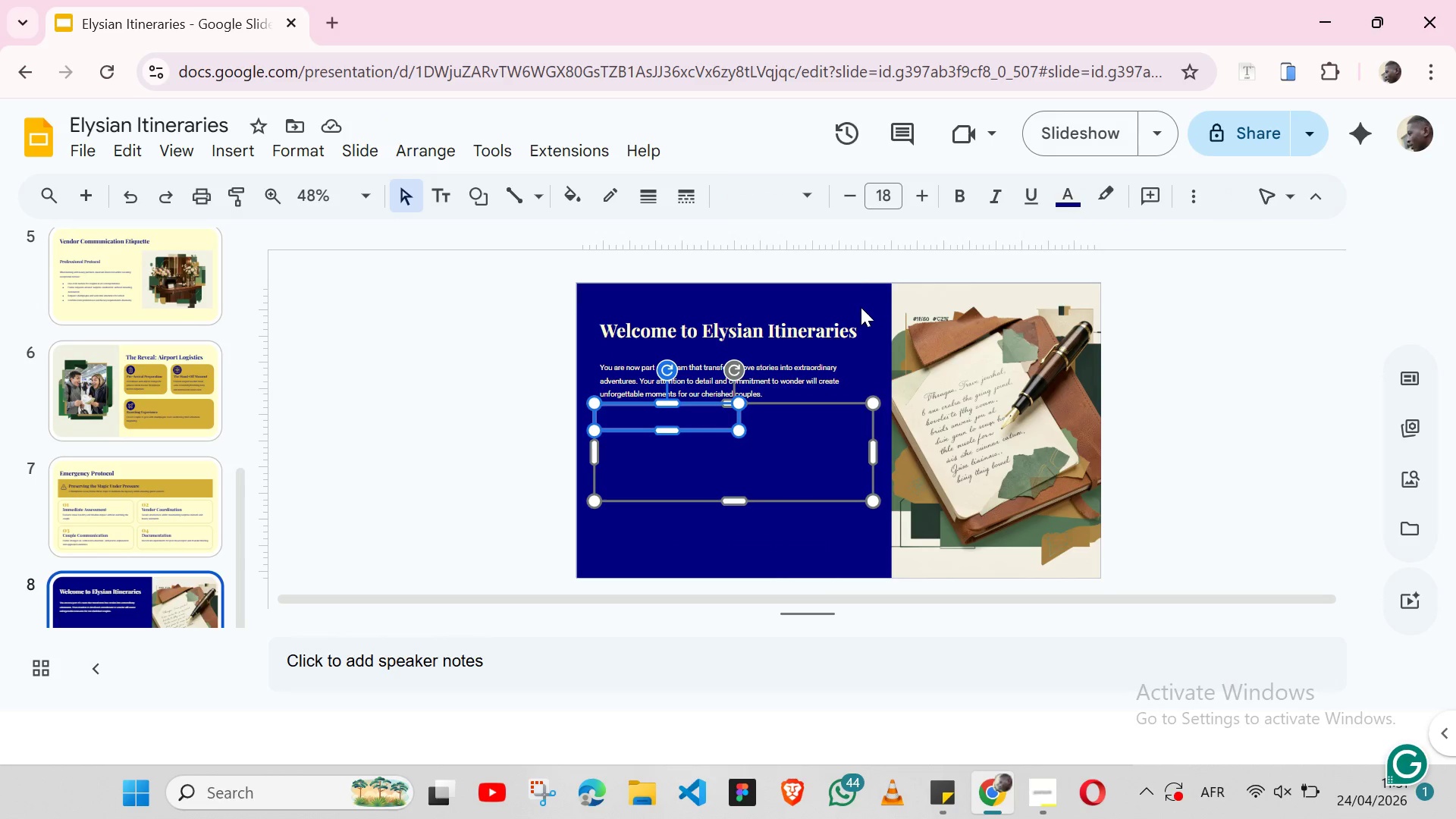 
wait(7.5)
 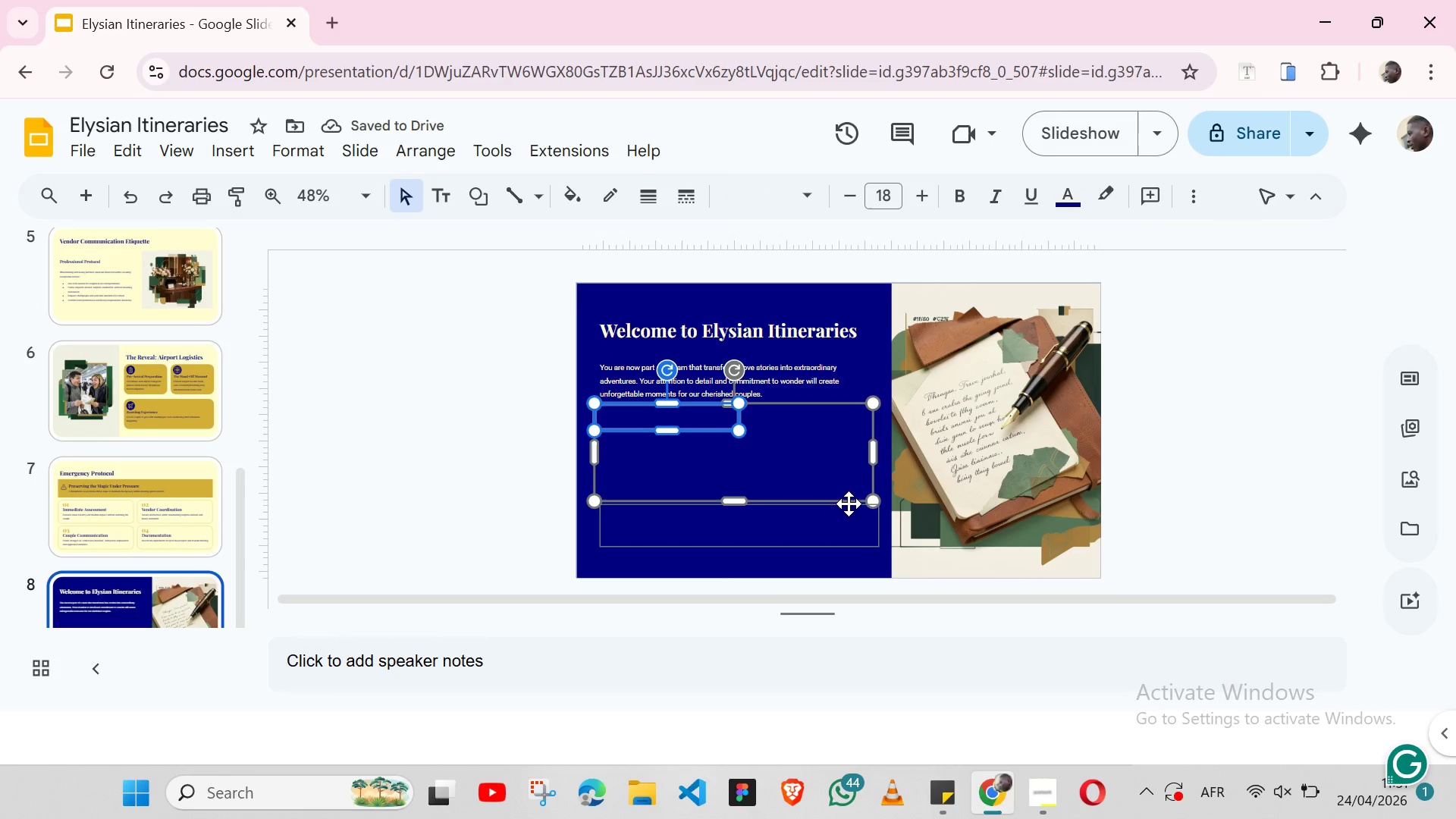 
left_click([852, 404])
 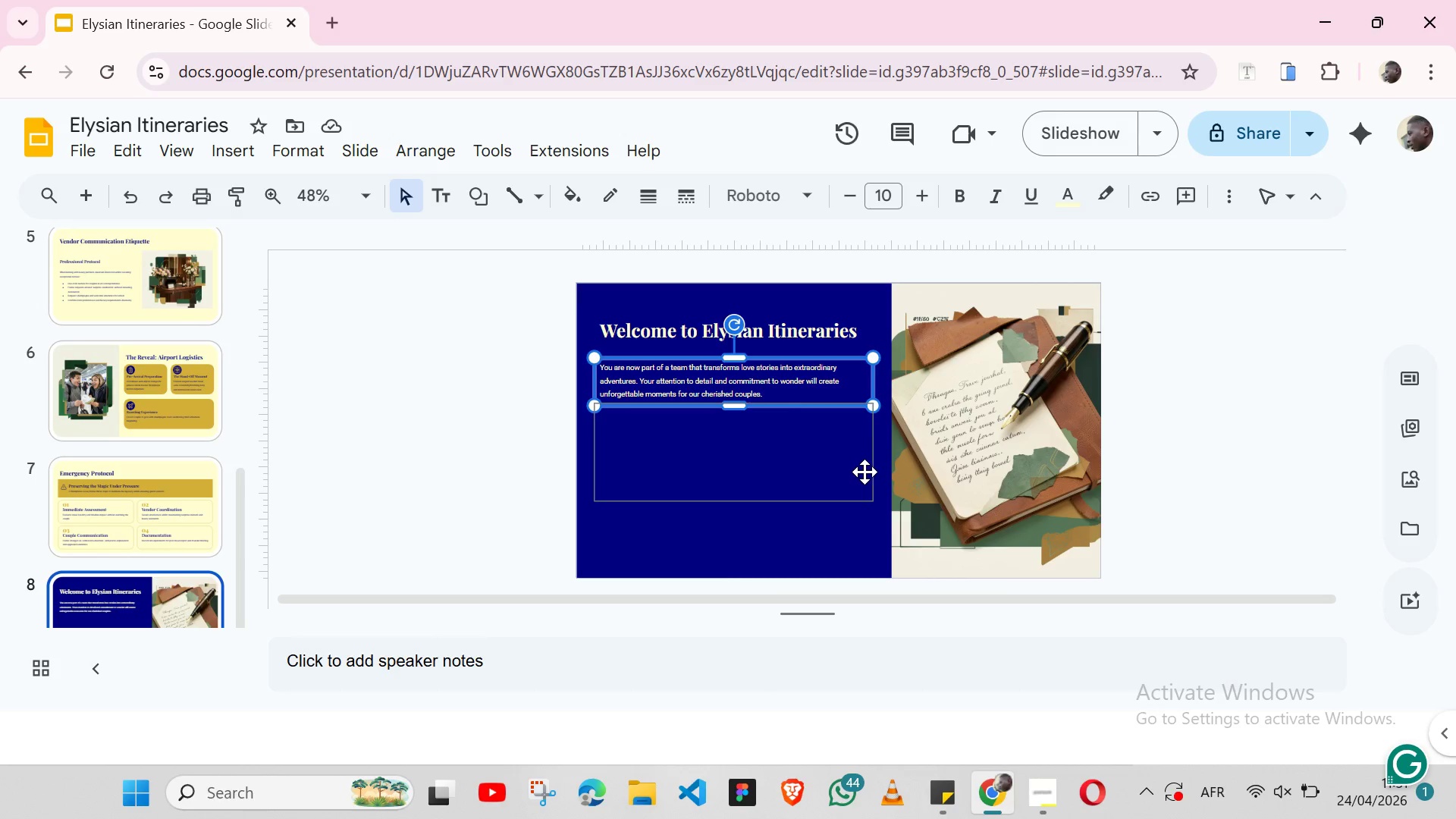 
left_click([869, 472])
 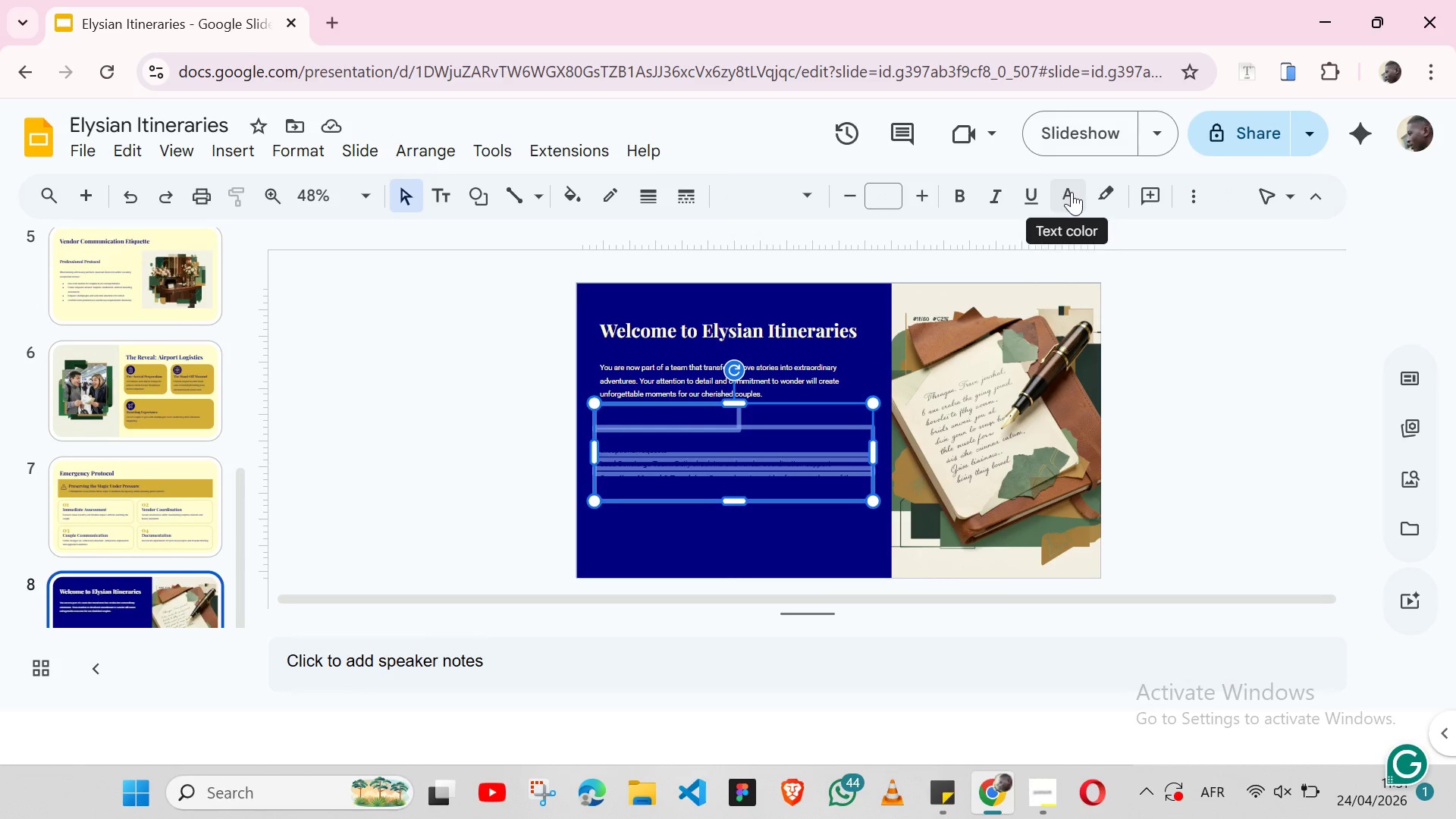 
left_click([1072, 192])
 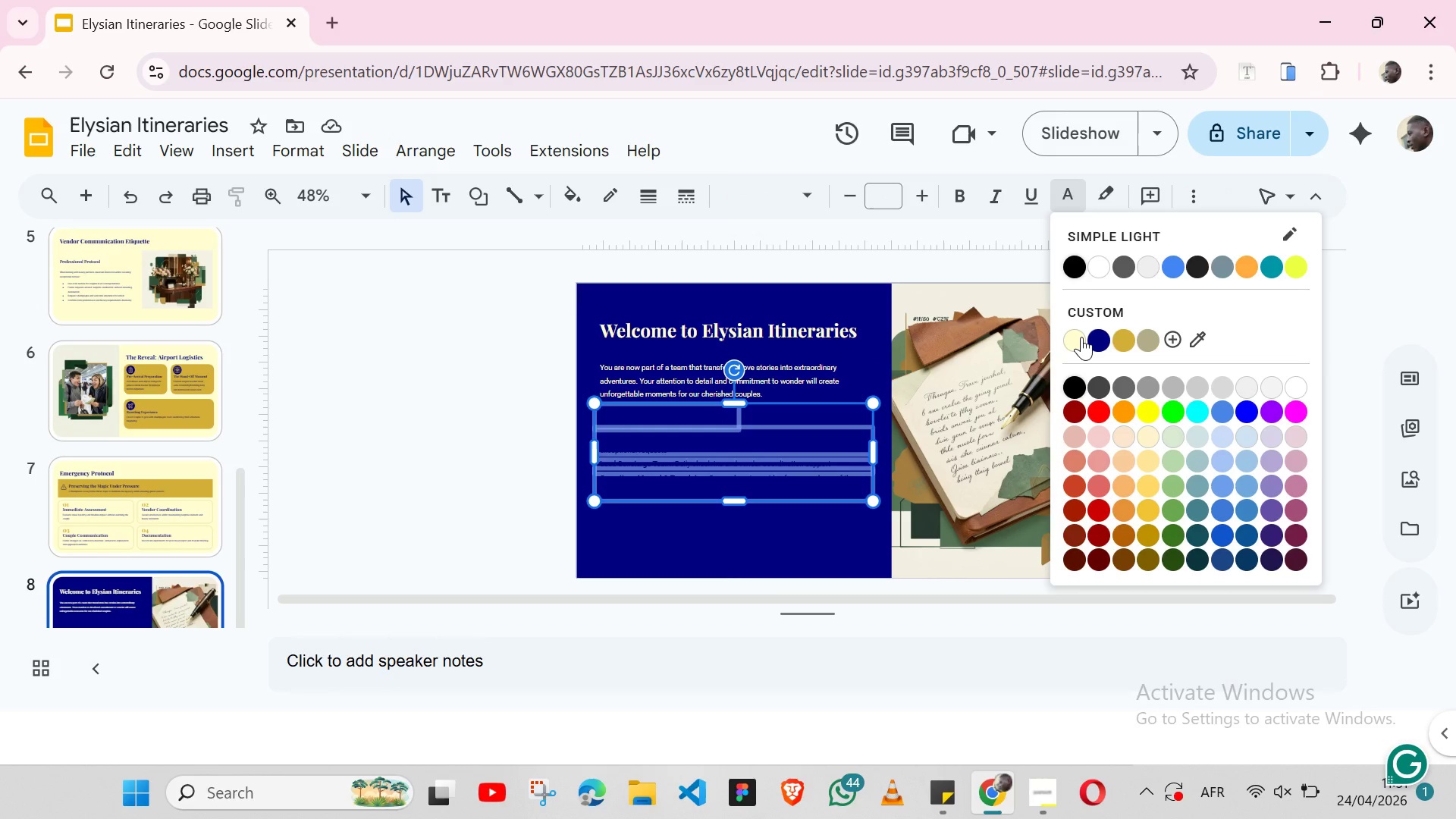 
left_click([1081, 337])
 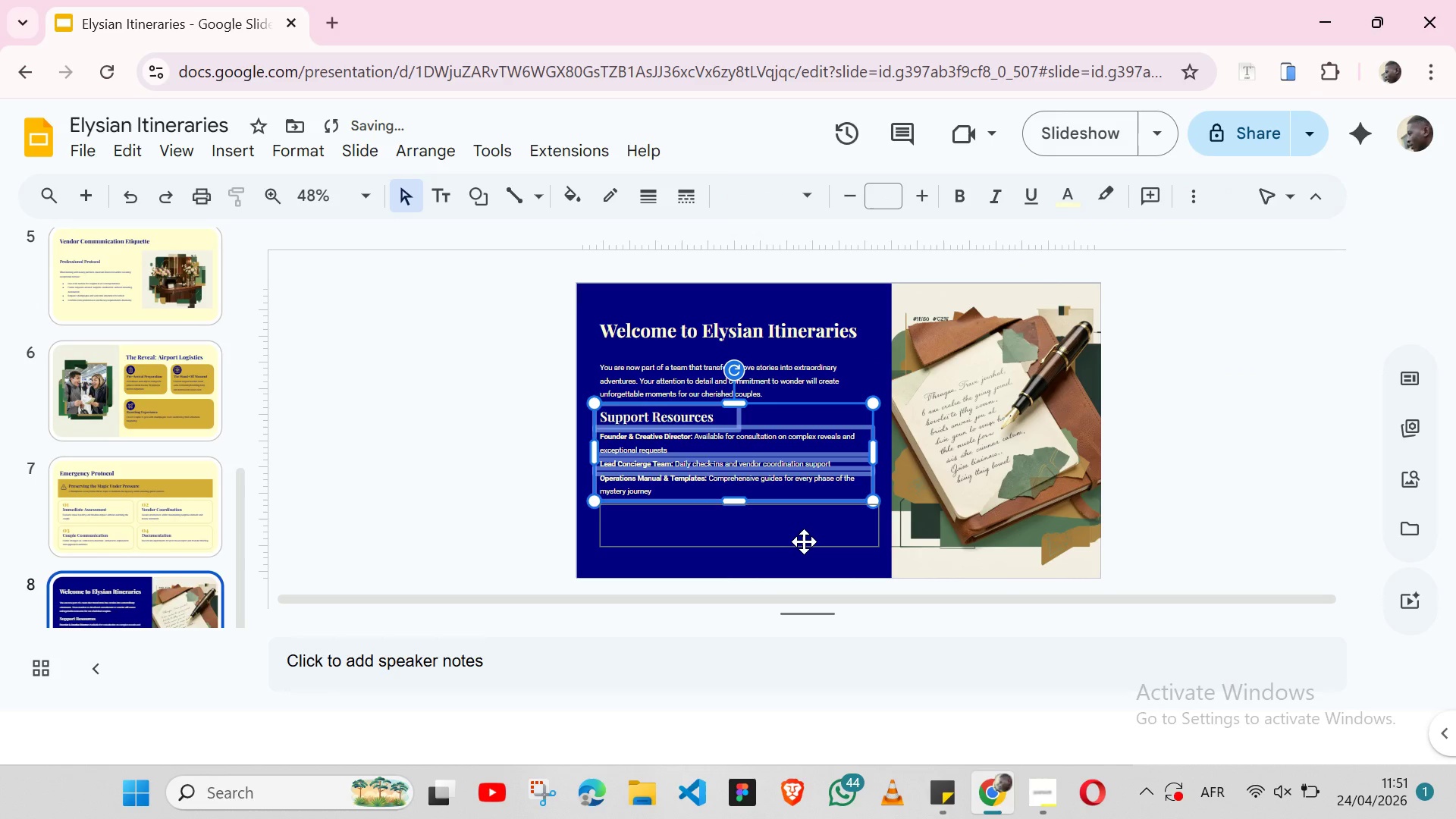 
left_click([804, 541])
 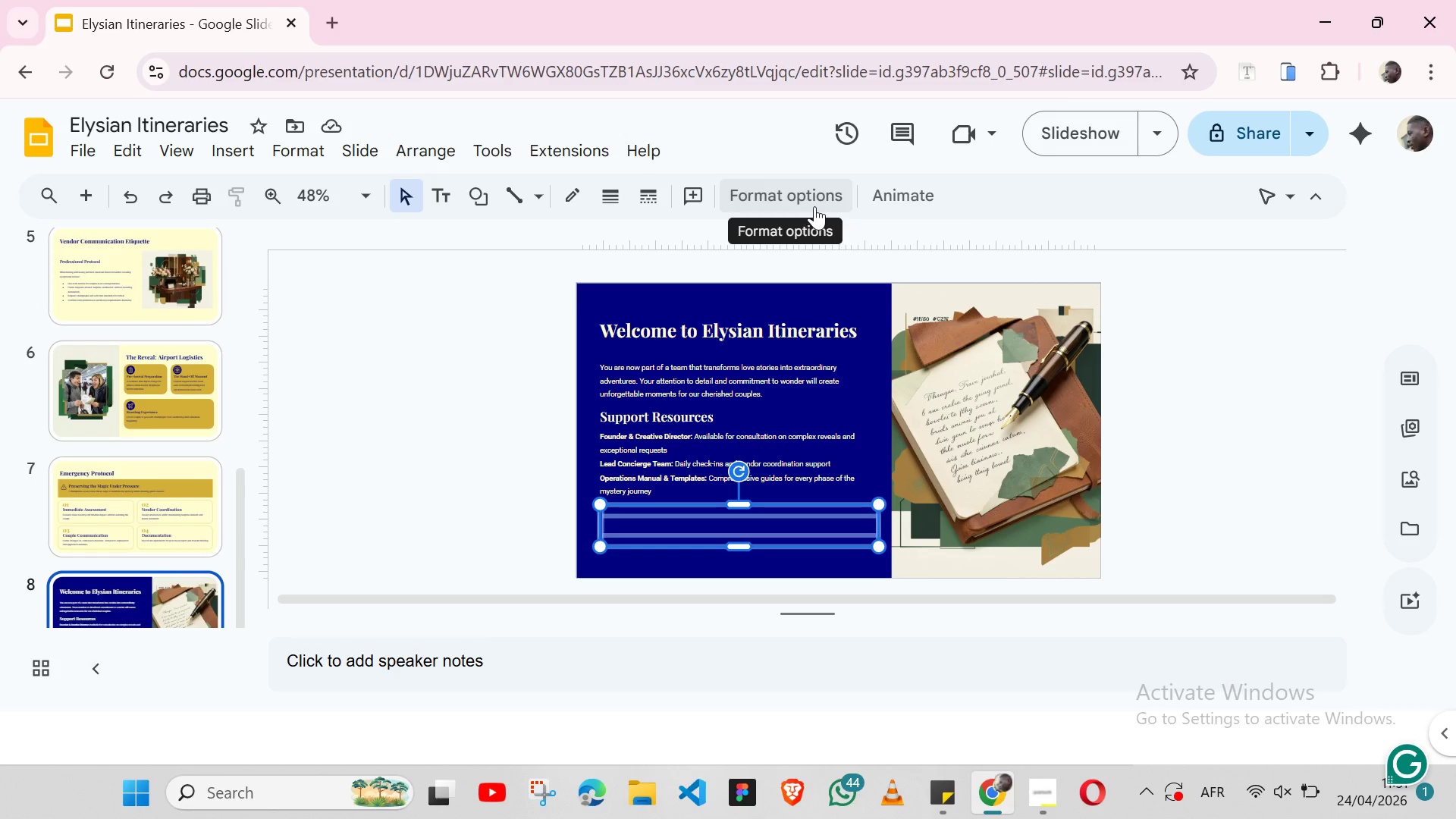 
left_click([814, 206])
 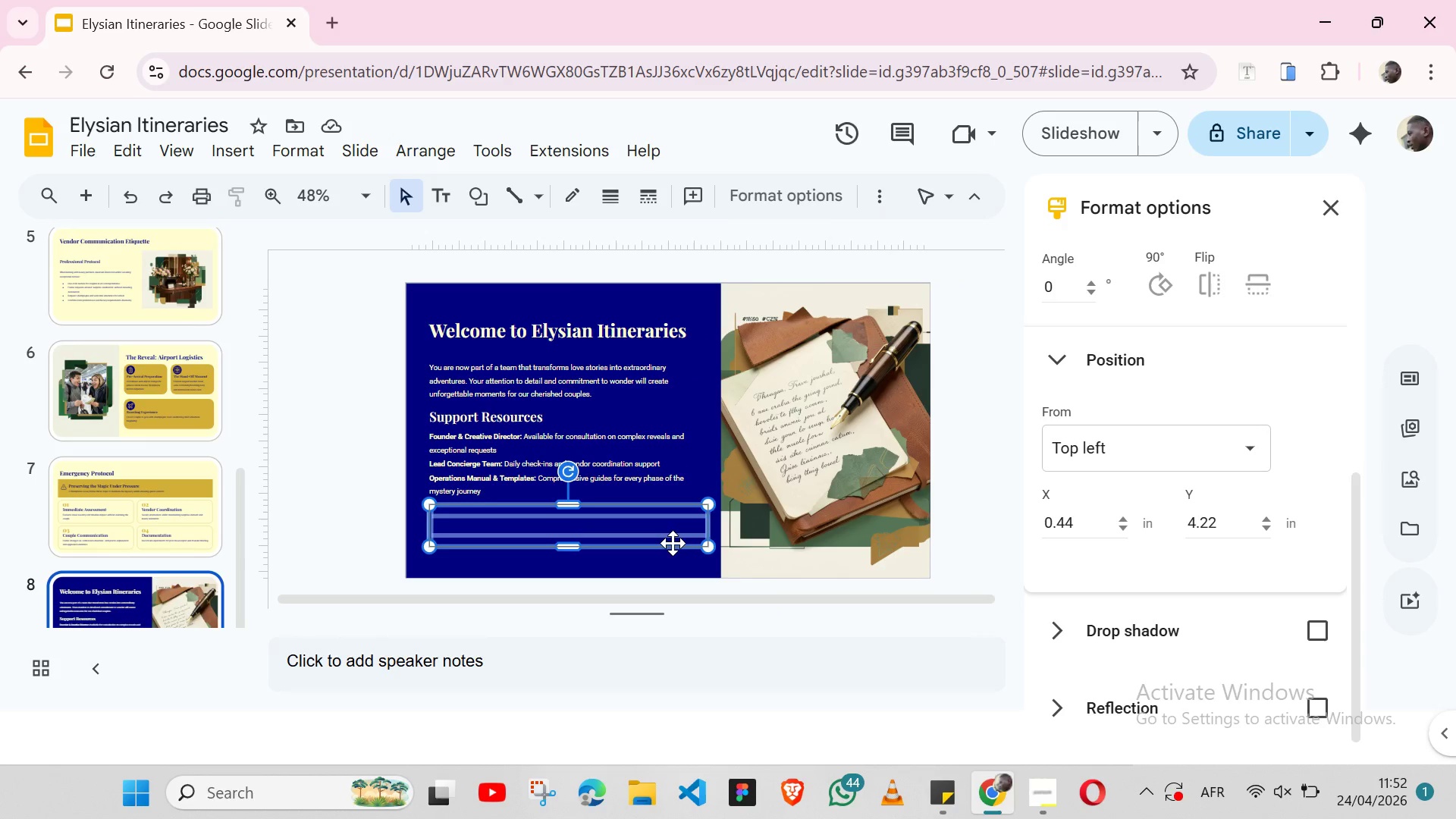 
left_click([672, 538])
 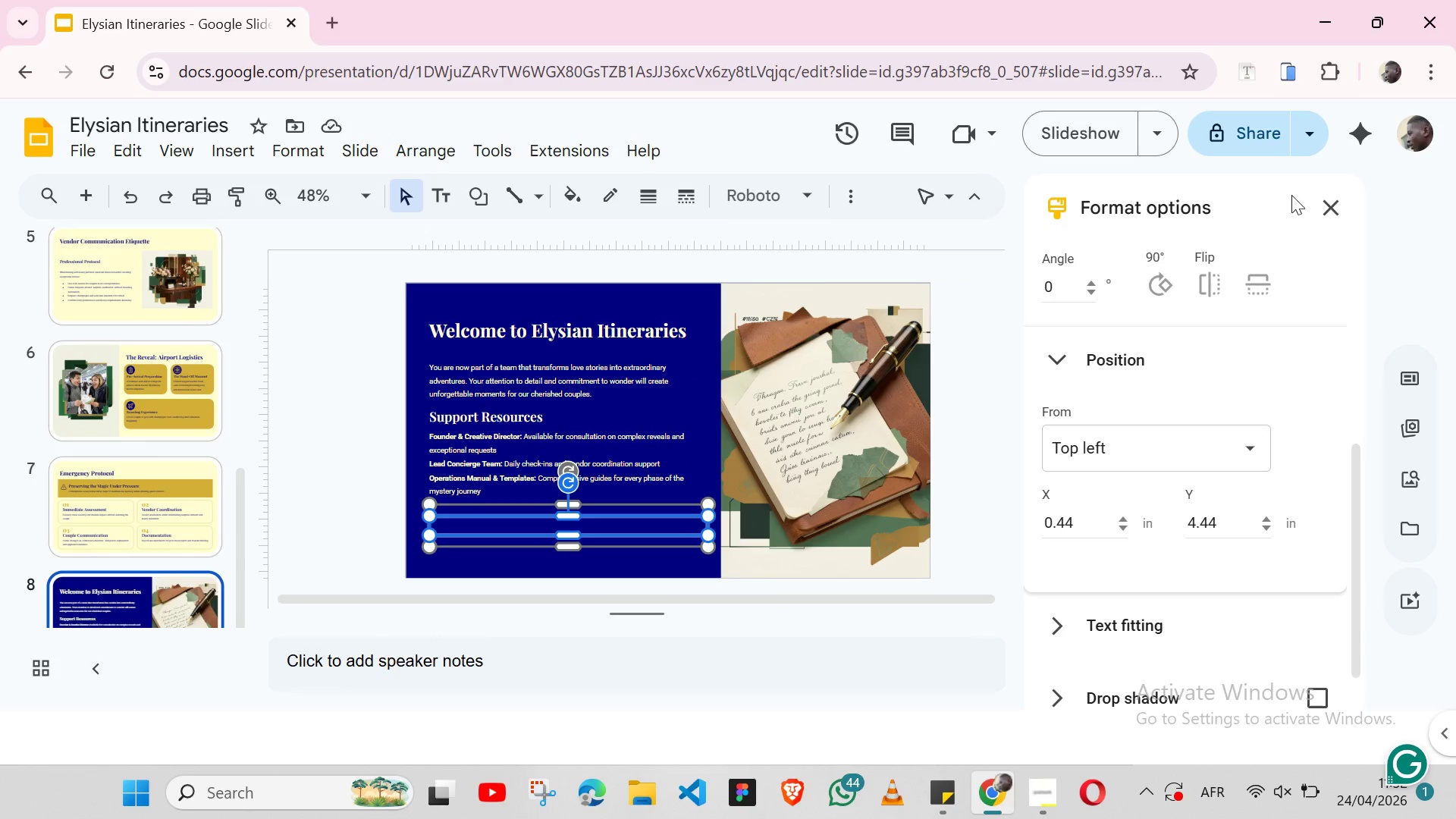 
left_click([1316, 224])
 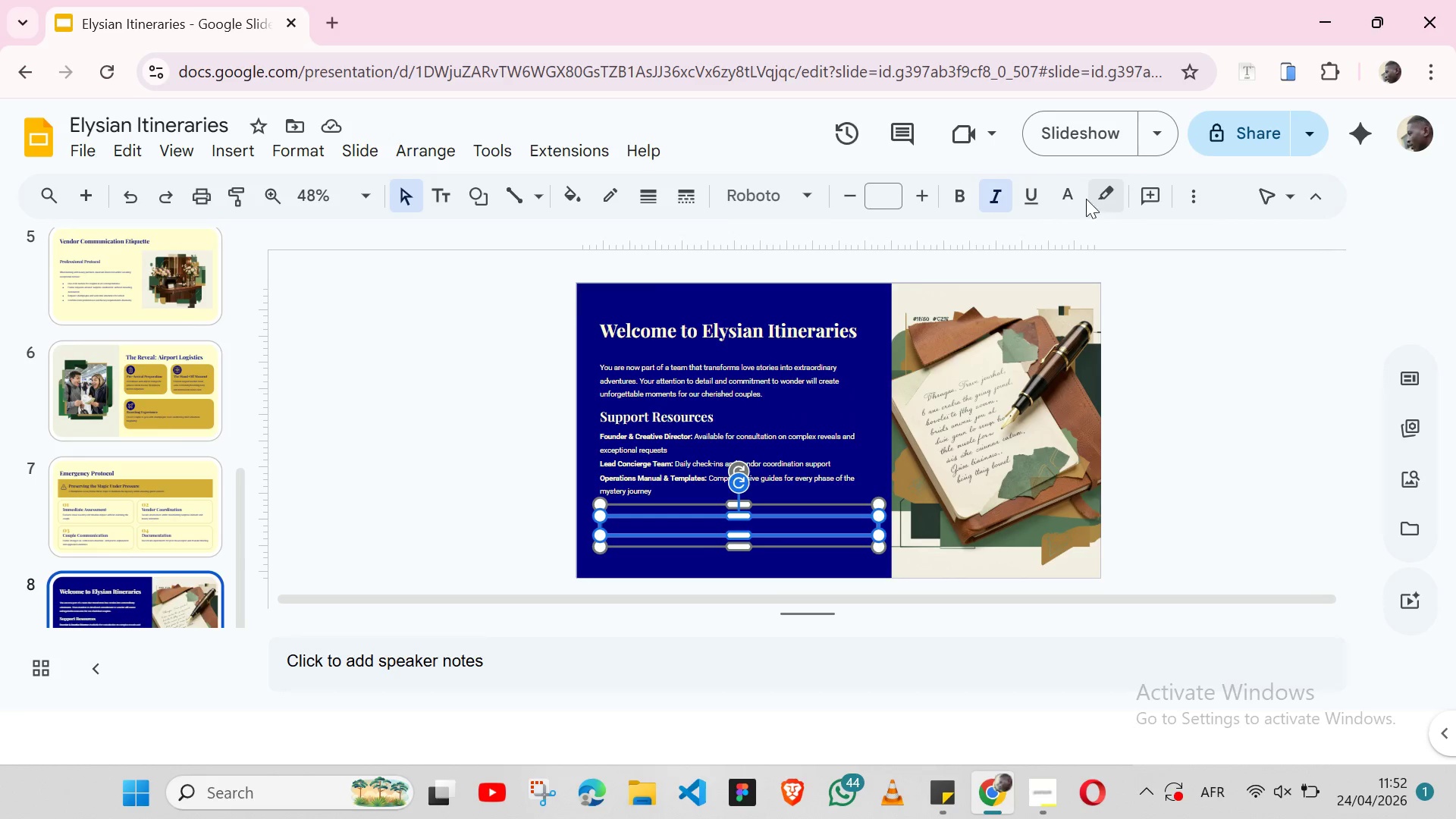 
left_click([1075, 200])
 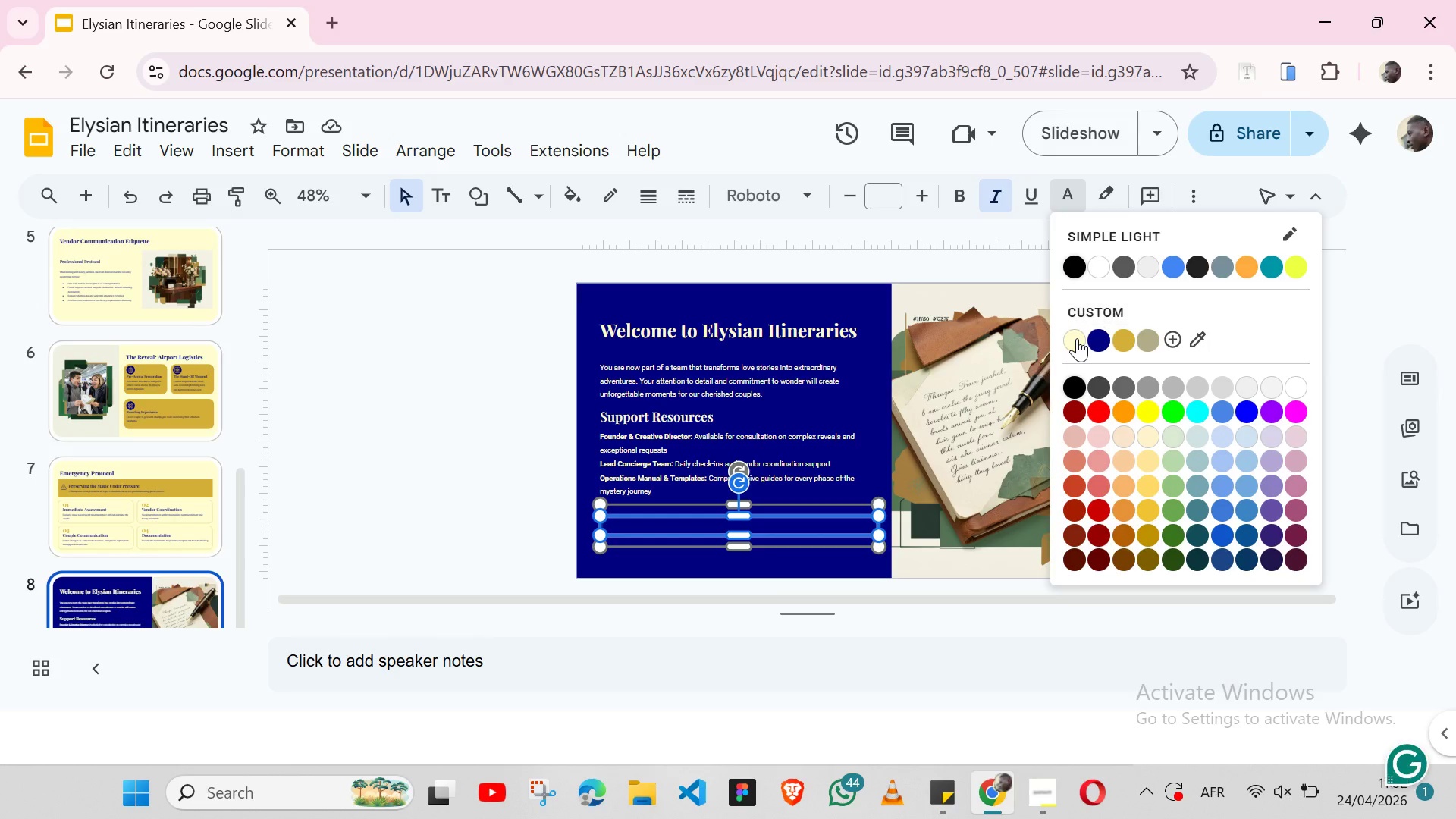 
left_click([1077, 338])
 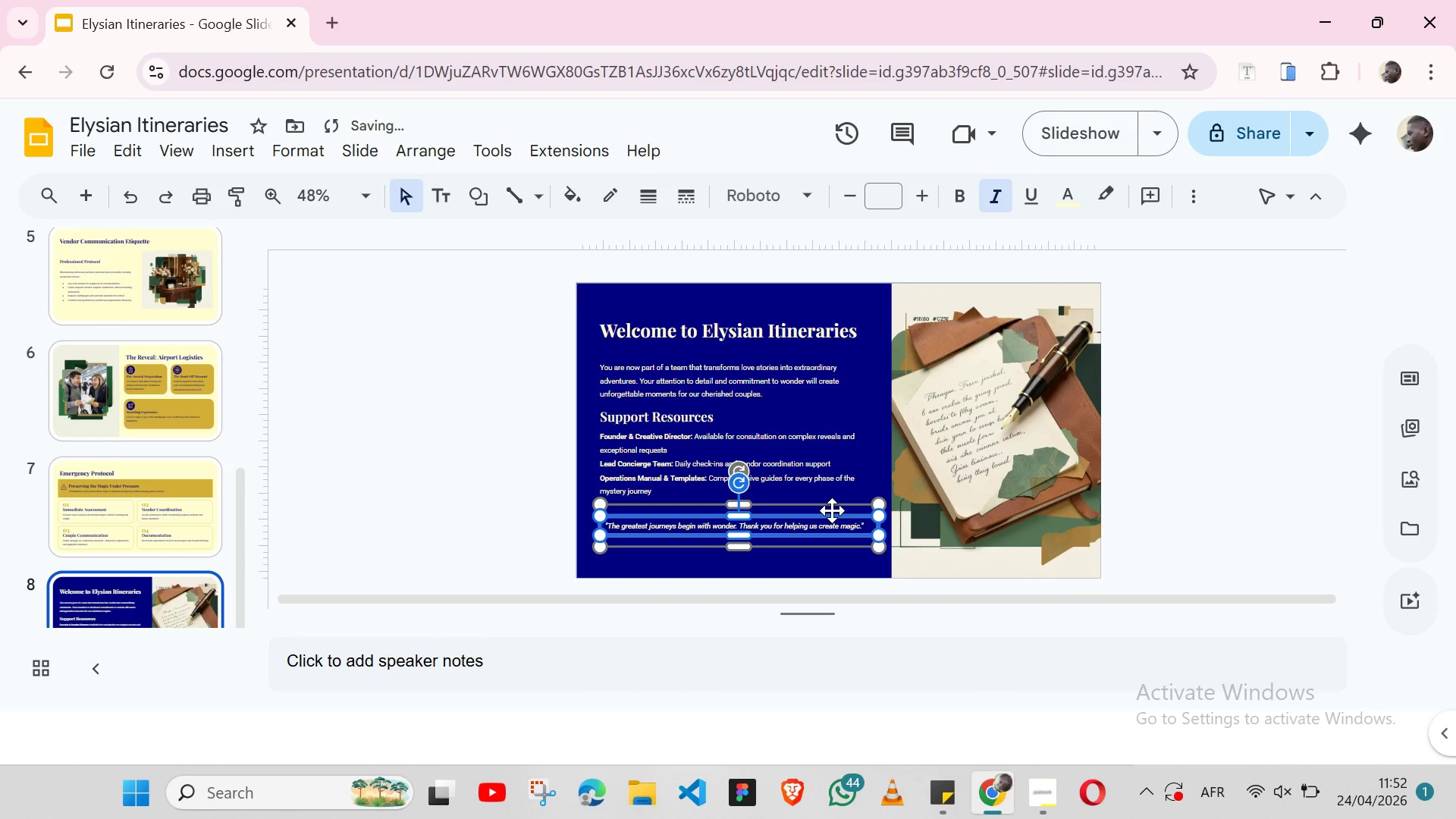 
left_click([832, 510])
 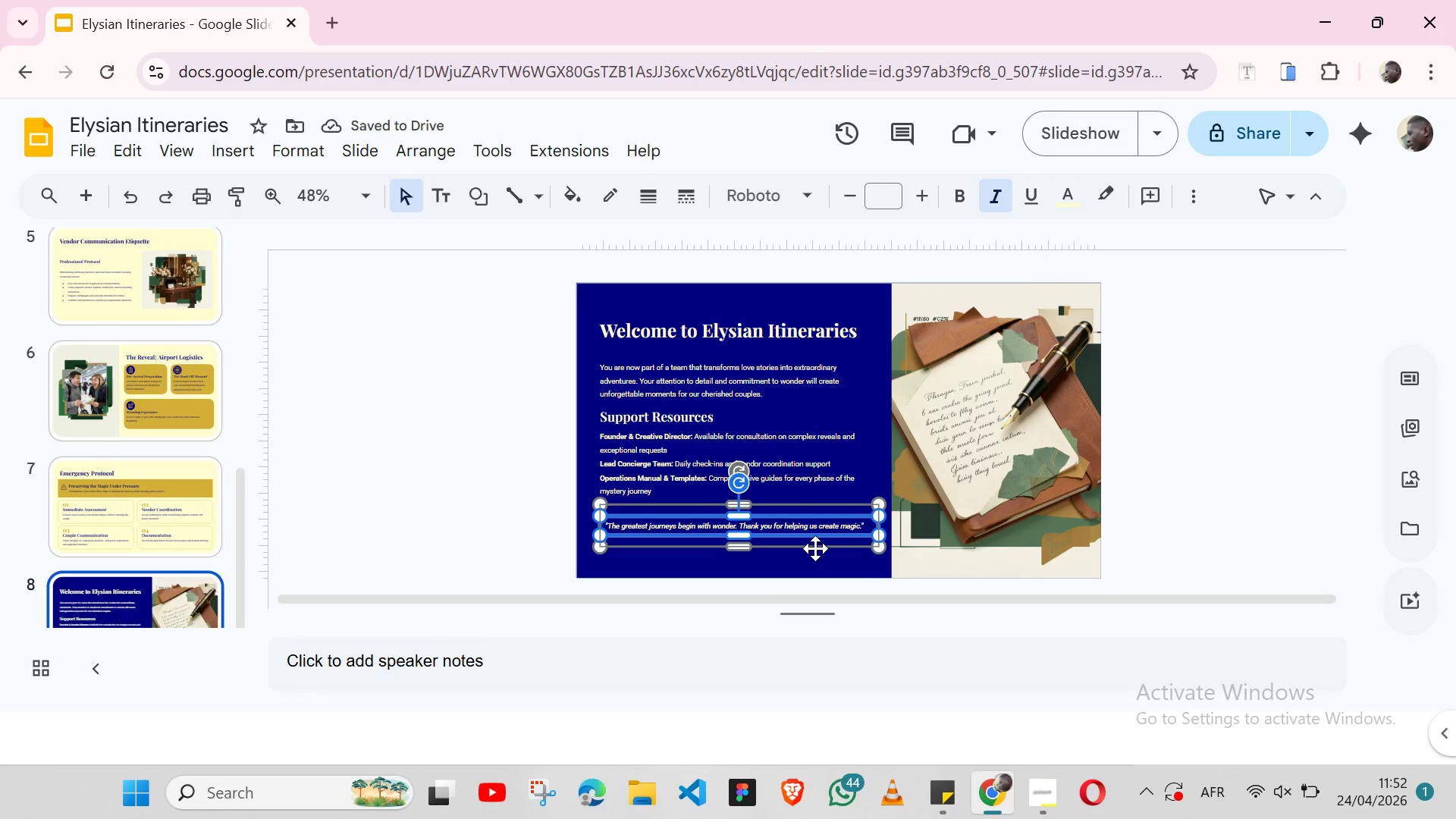 
left_click_drag(start_coordinate=[815, 548], to_coordinate=[1069, 191])
 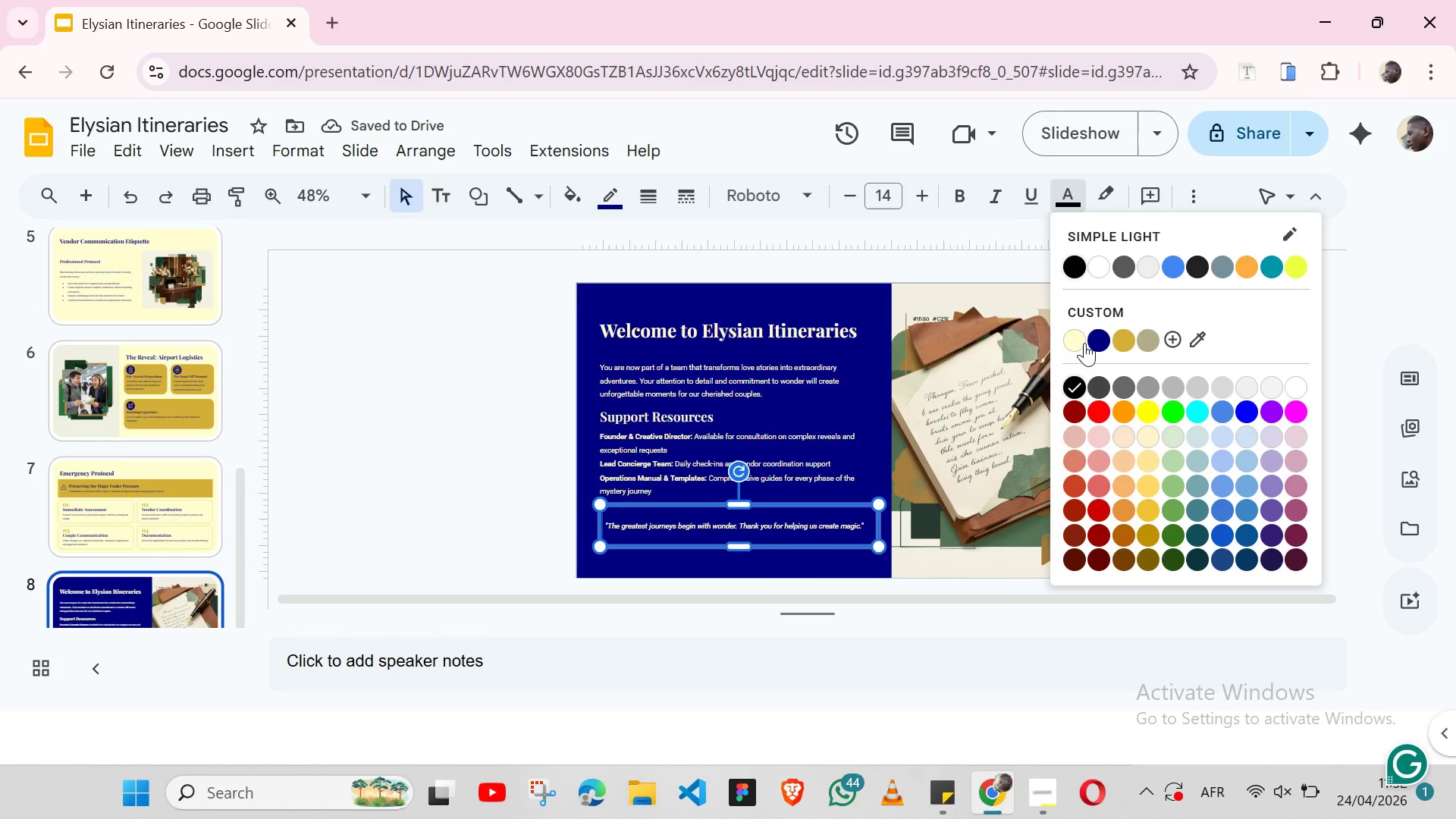 
left_click([1069, 191])
 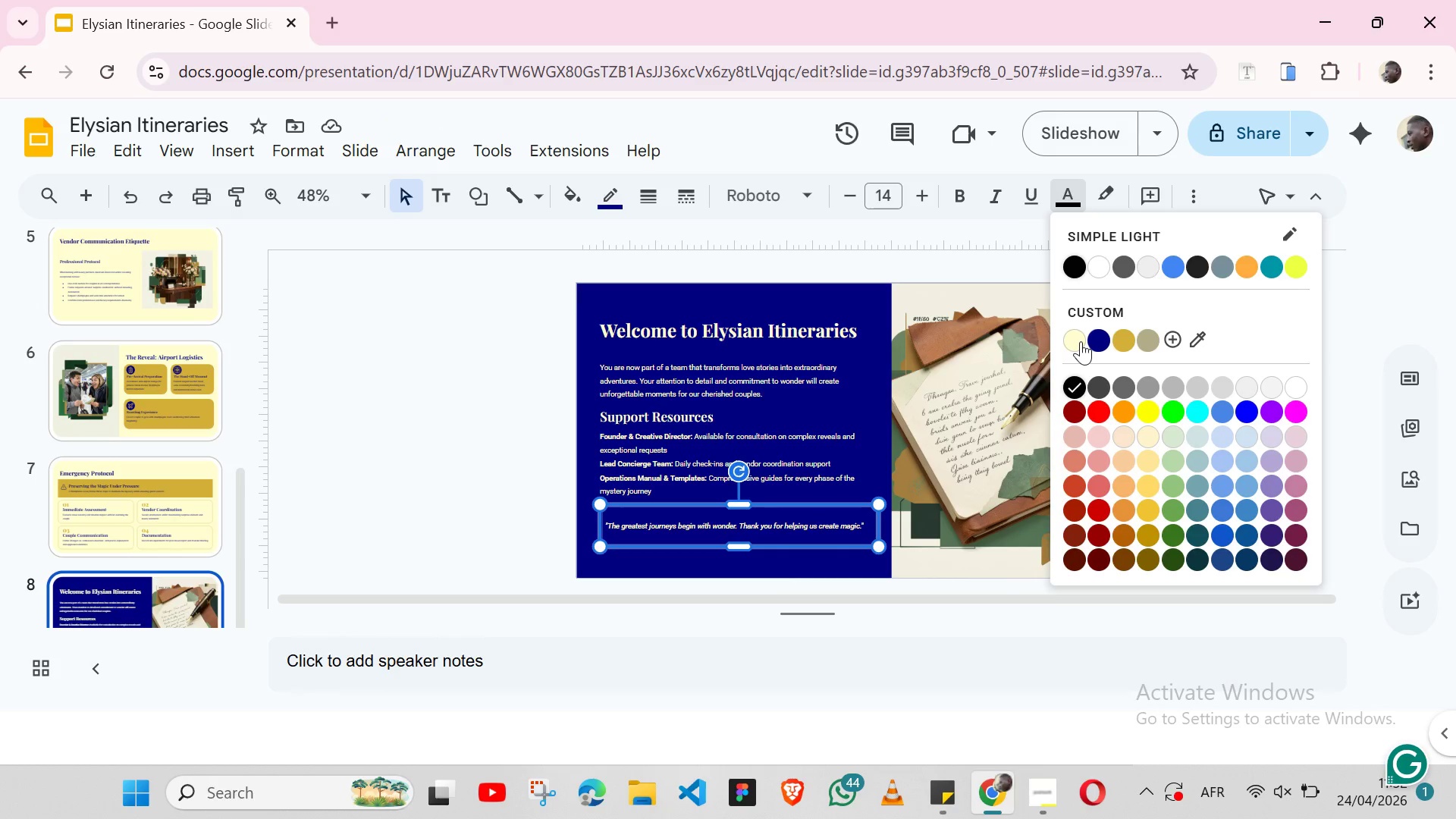 
left_click([1081, 341])
 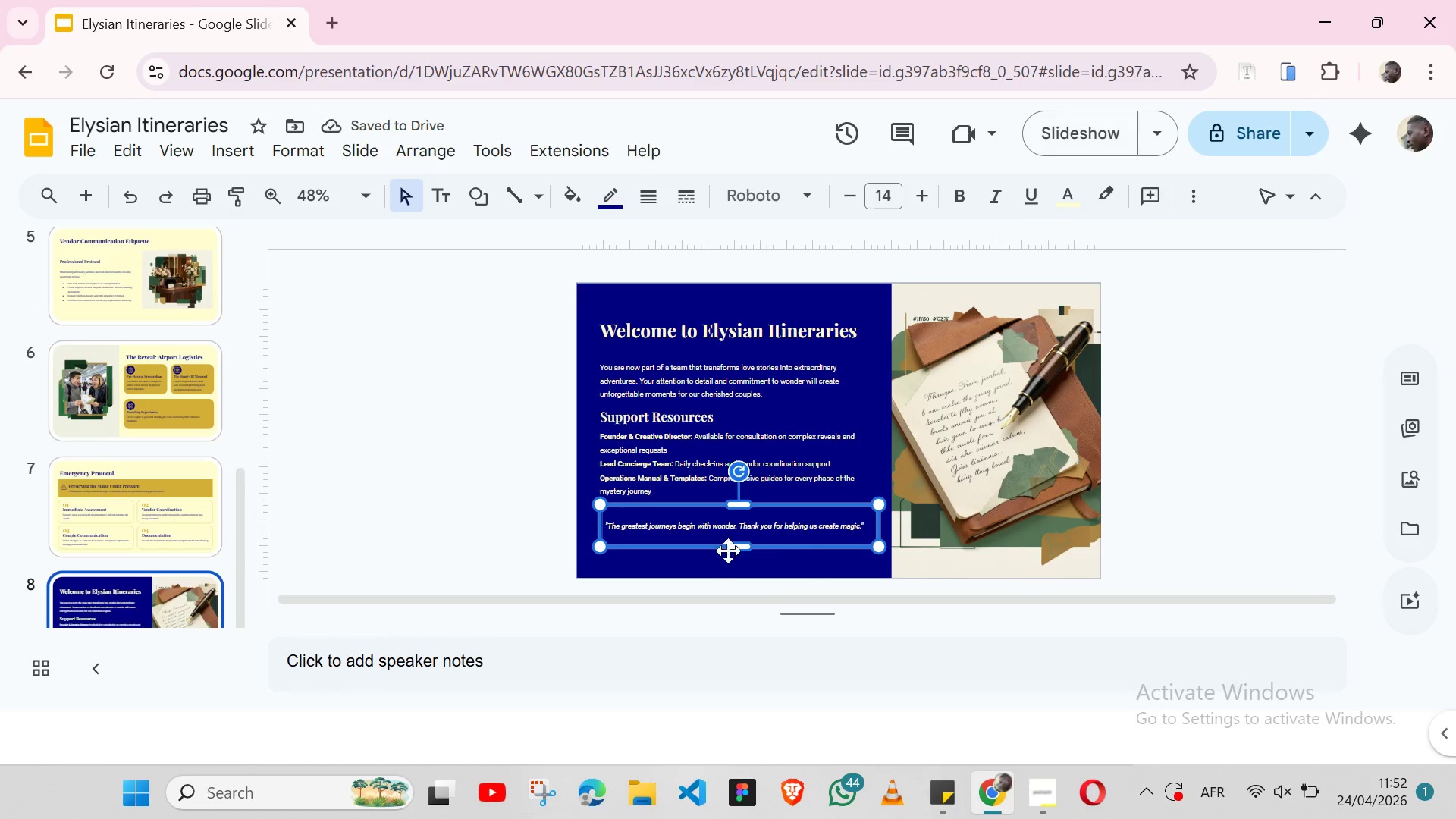 
left_click([701, 567])
 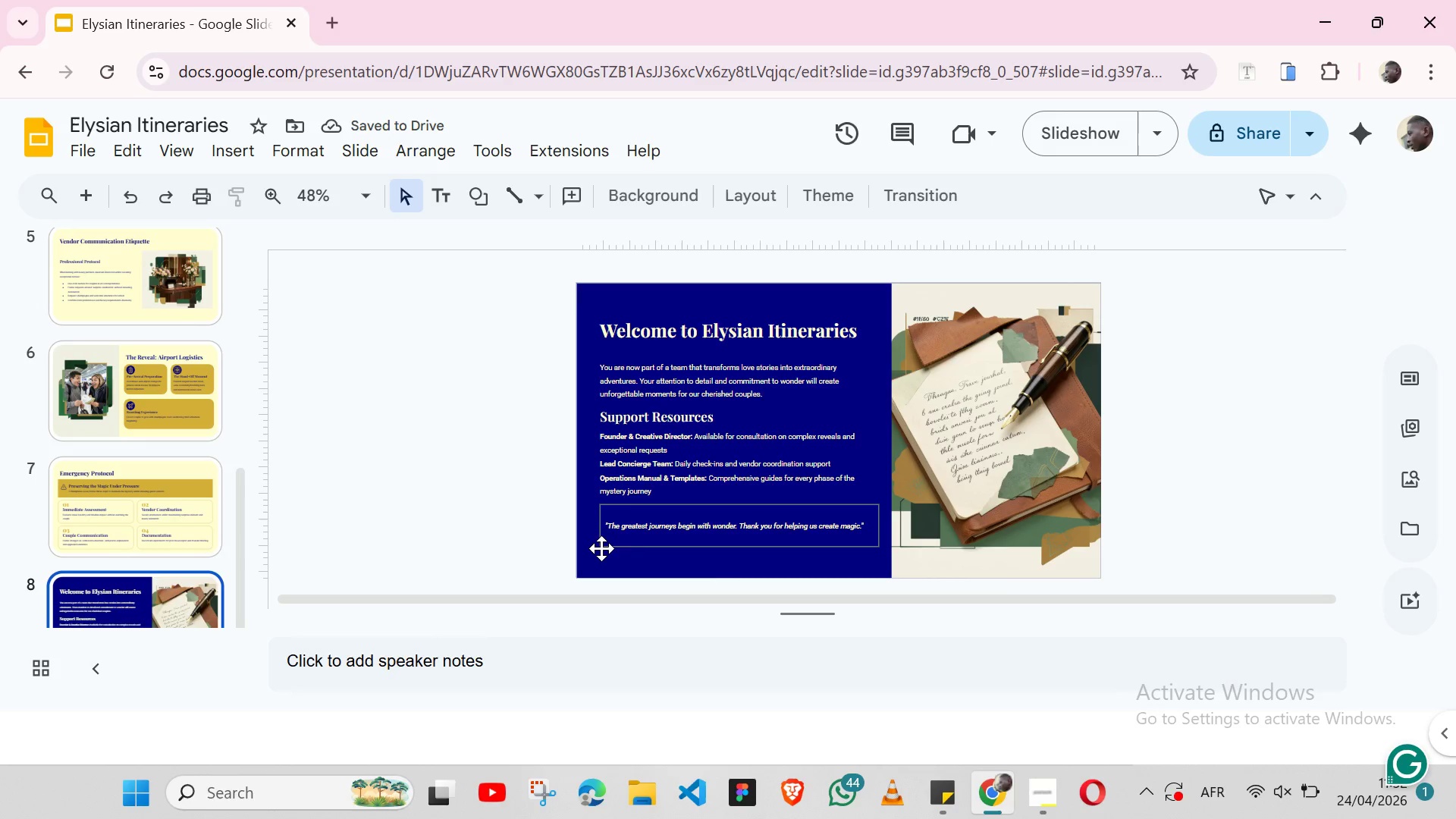 
left_click([601, 548])
 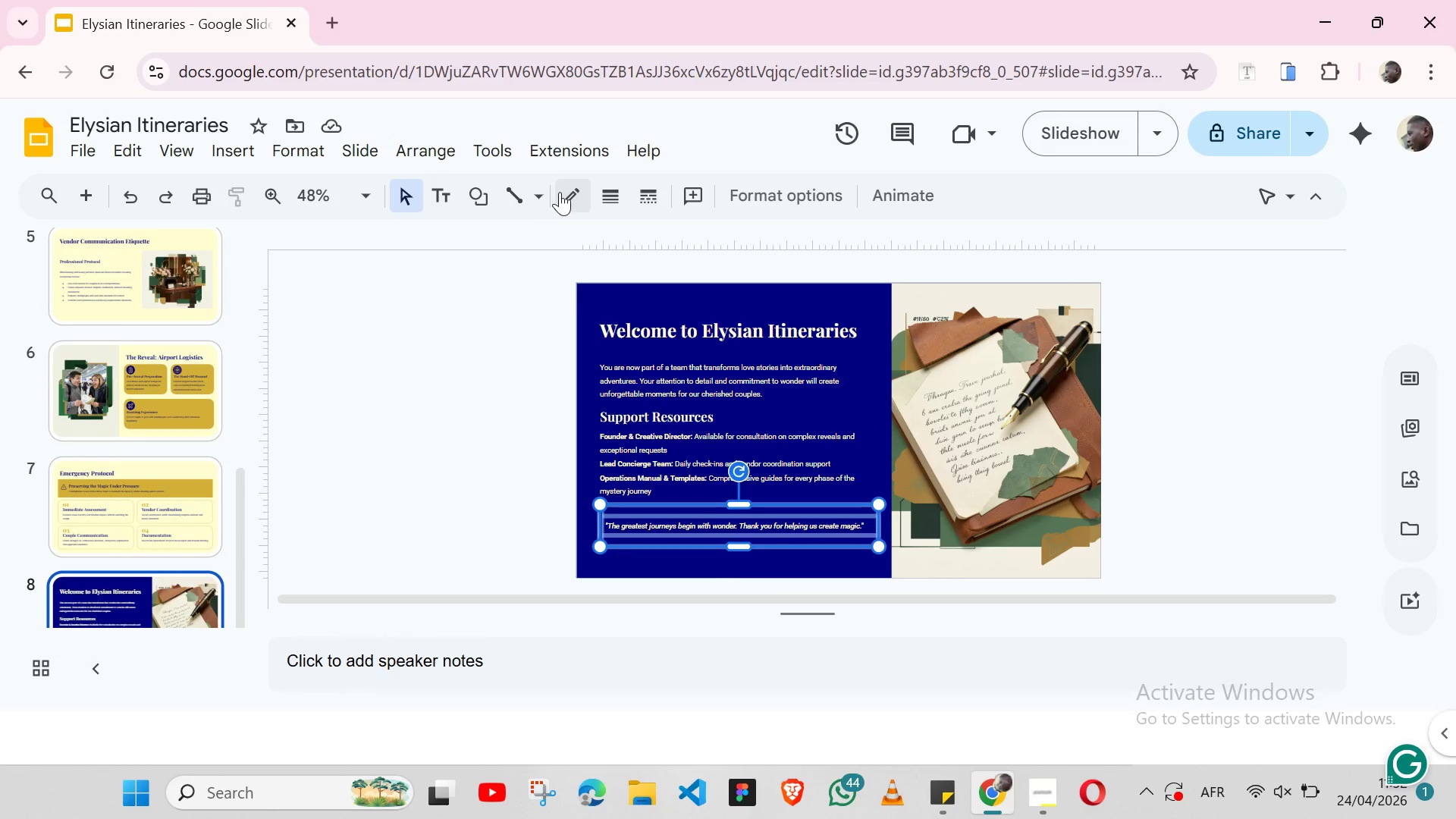 
left_click([560, 191])
 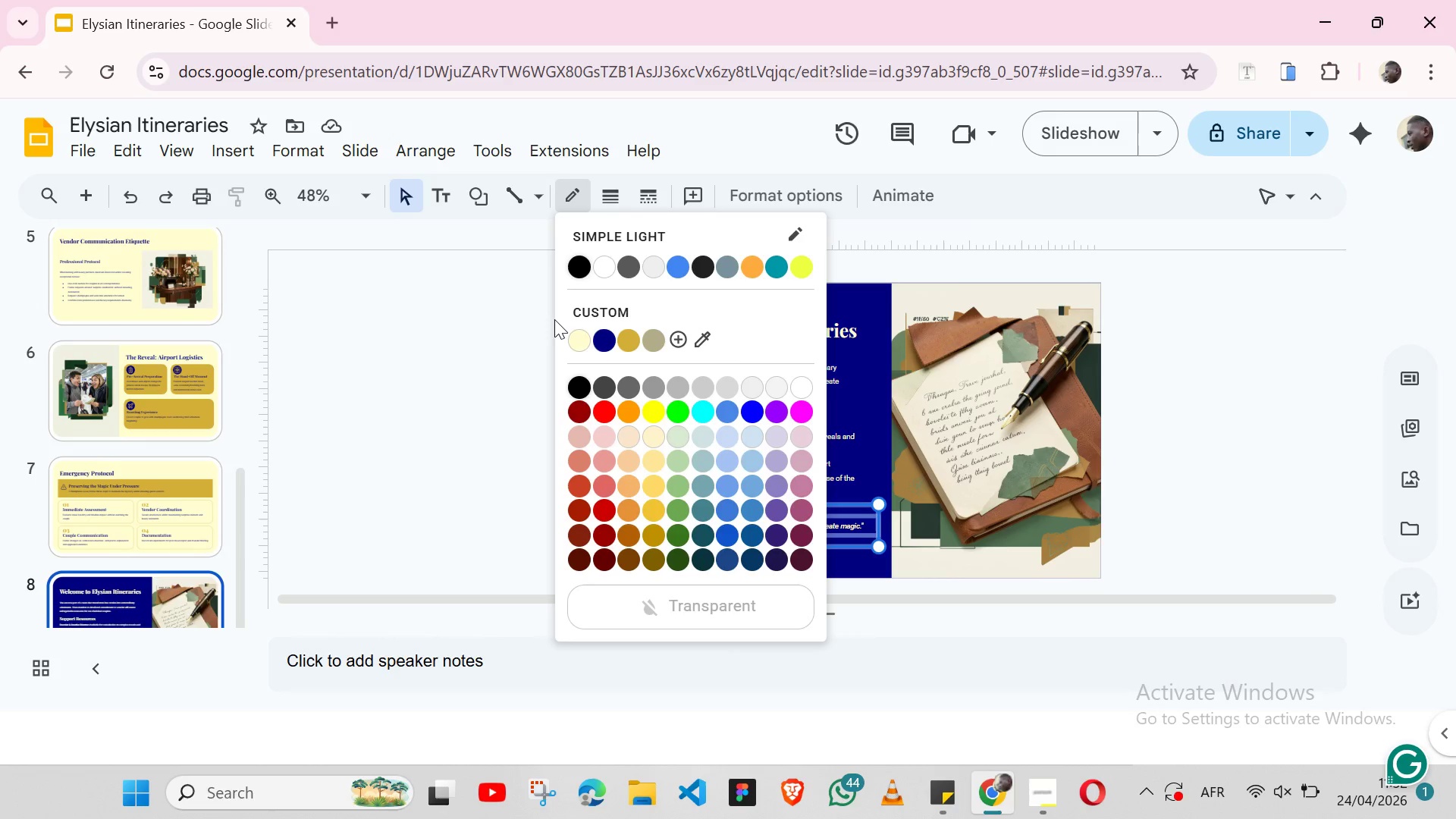 
left_click([566, 338])
 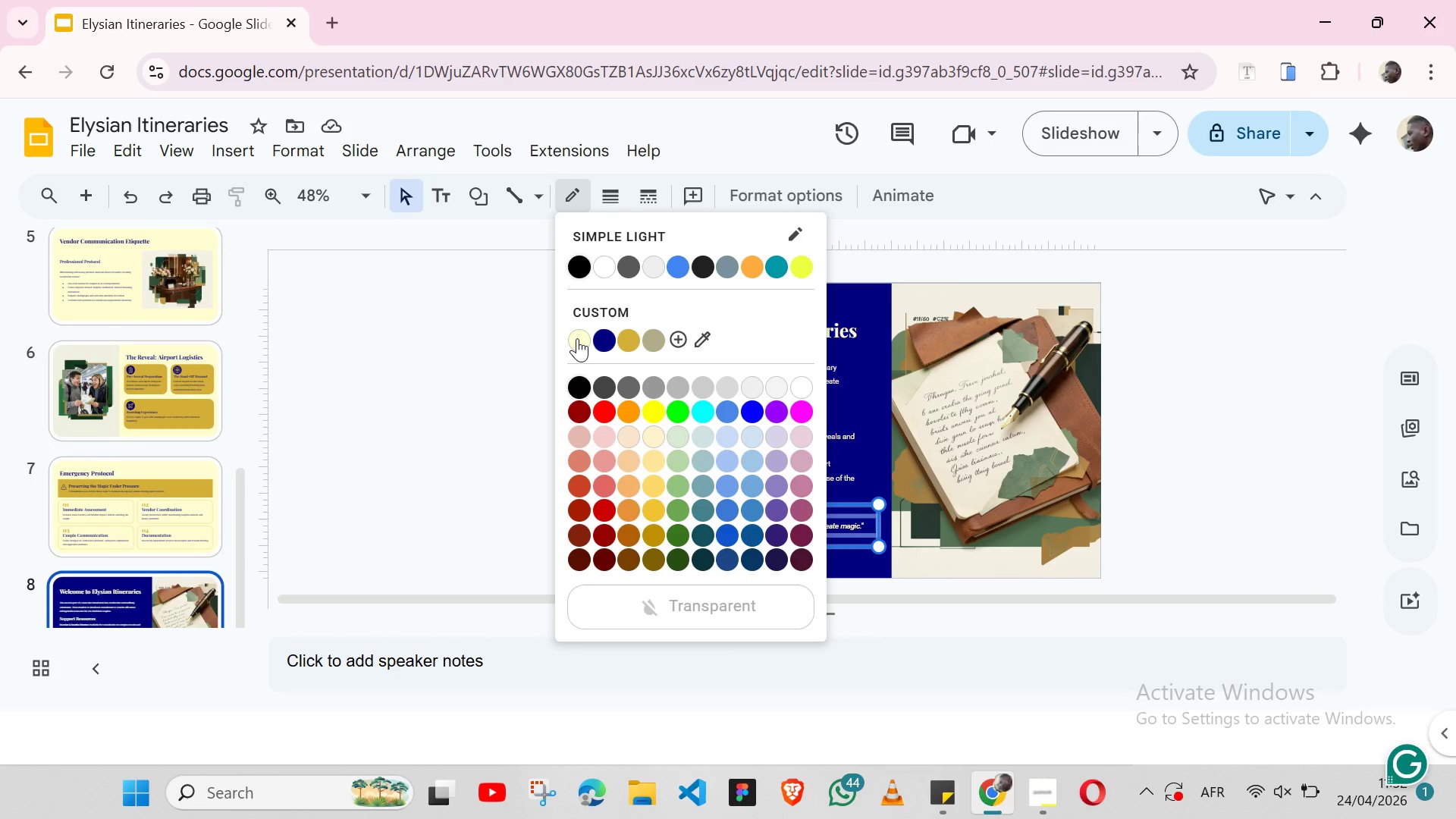 
left_click([577, 338])
 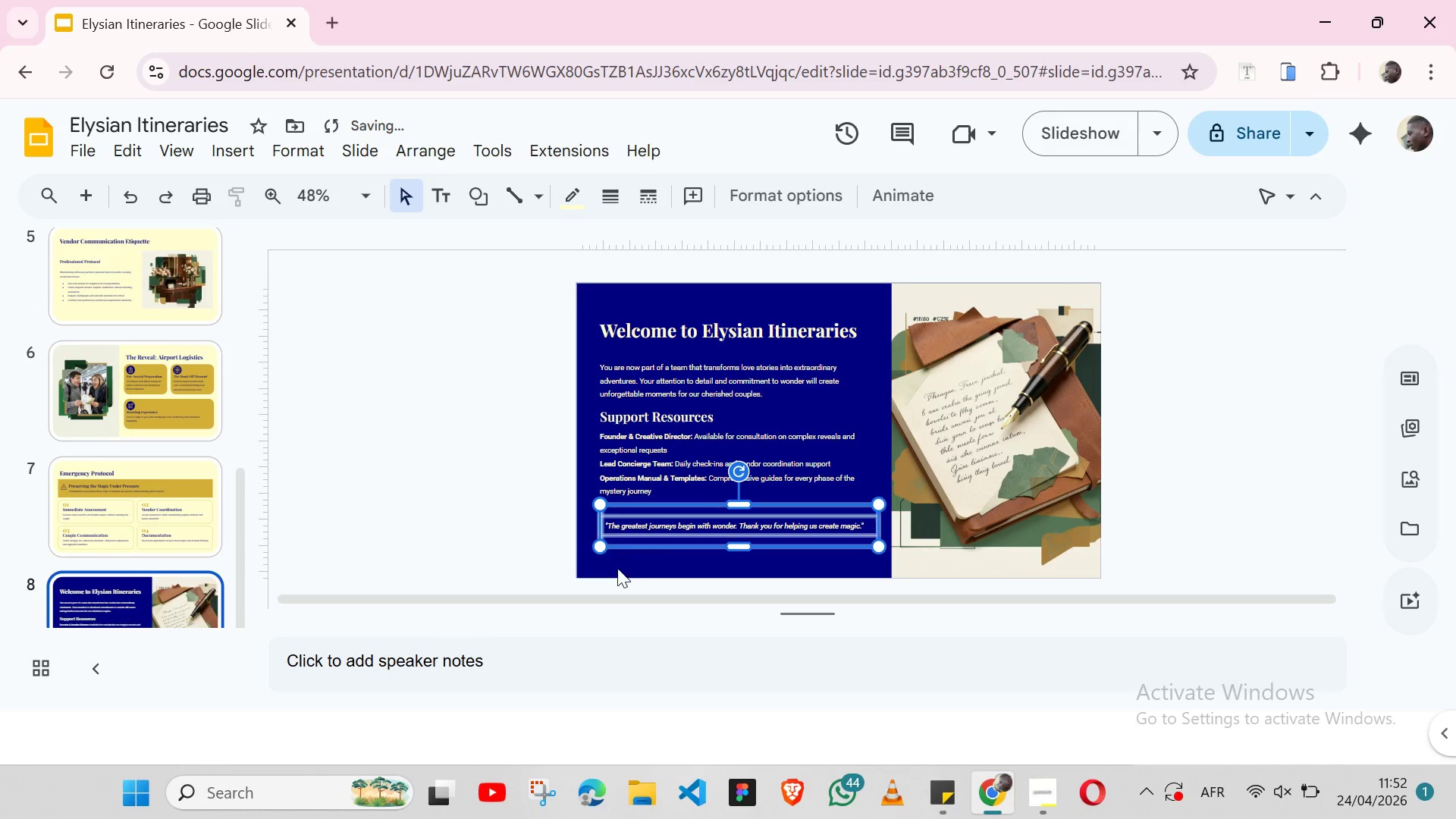 
left_click([617, 568])
 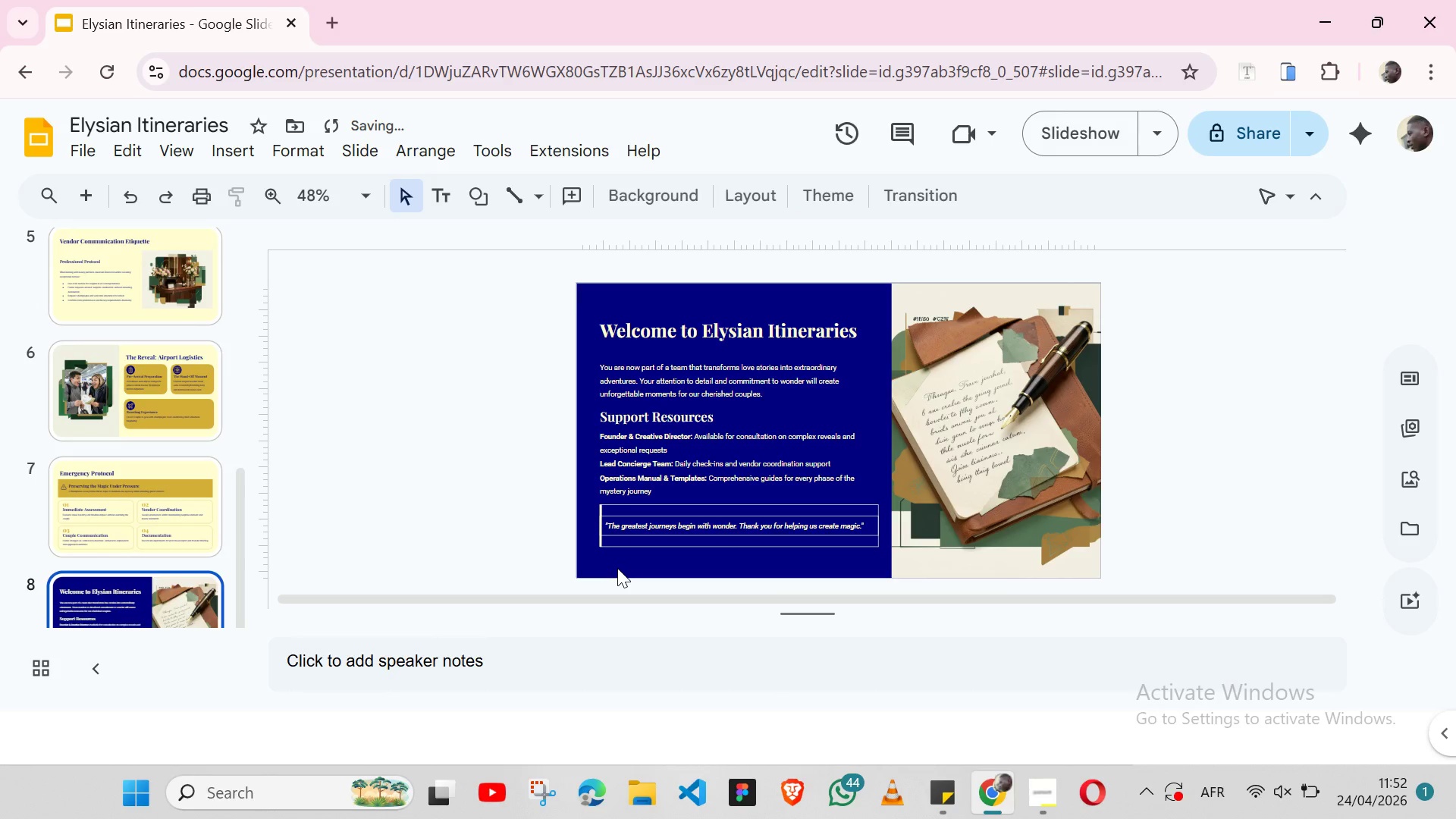 
hold_key(key=ShiftLeft, duration=0.38)
 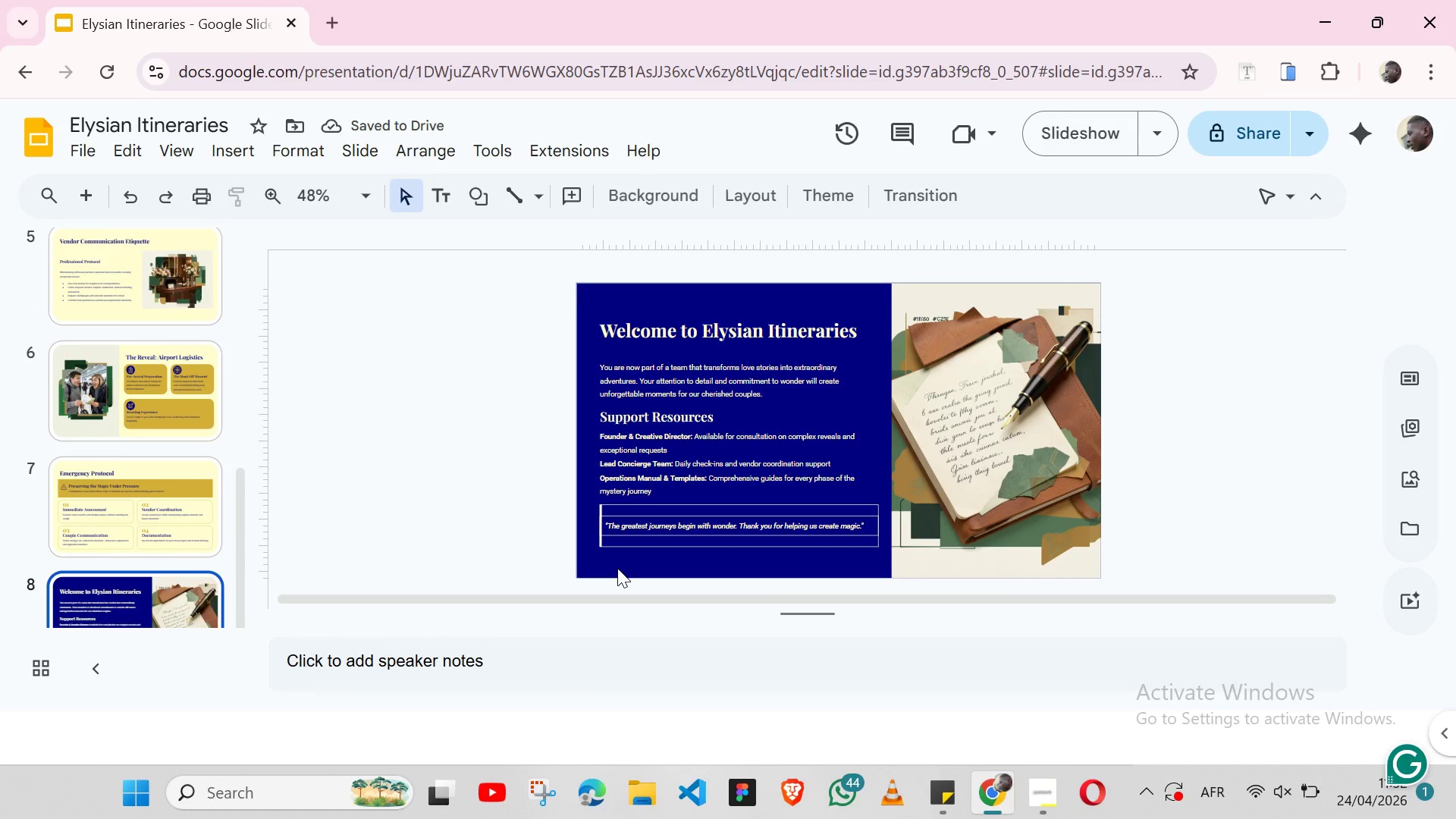 
key(Control+Z)
 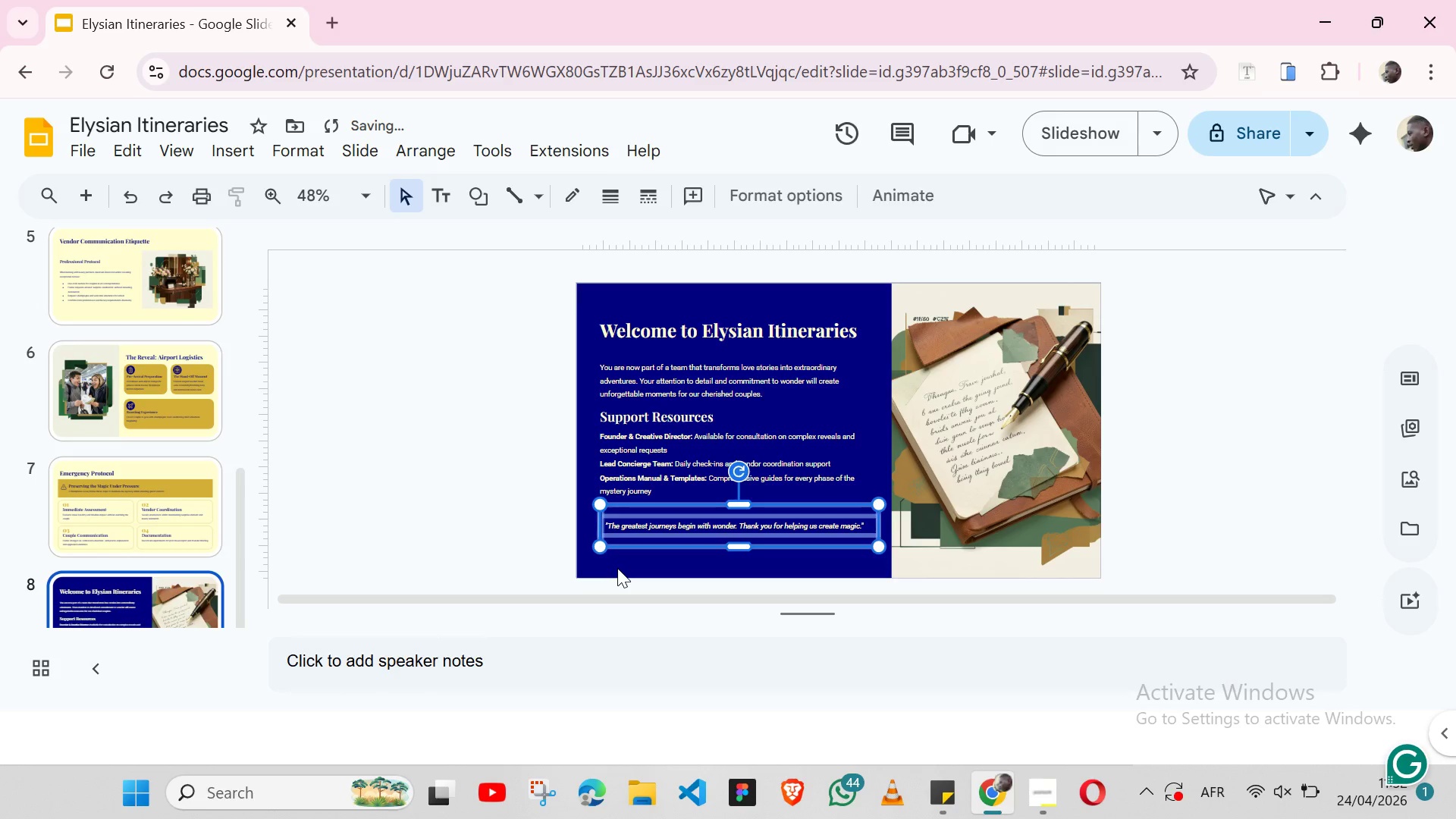 
key(Control+Z)
 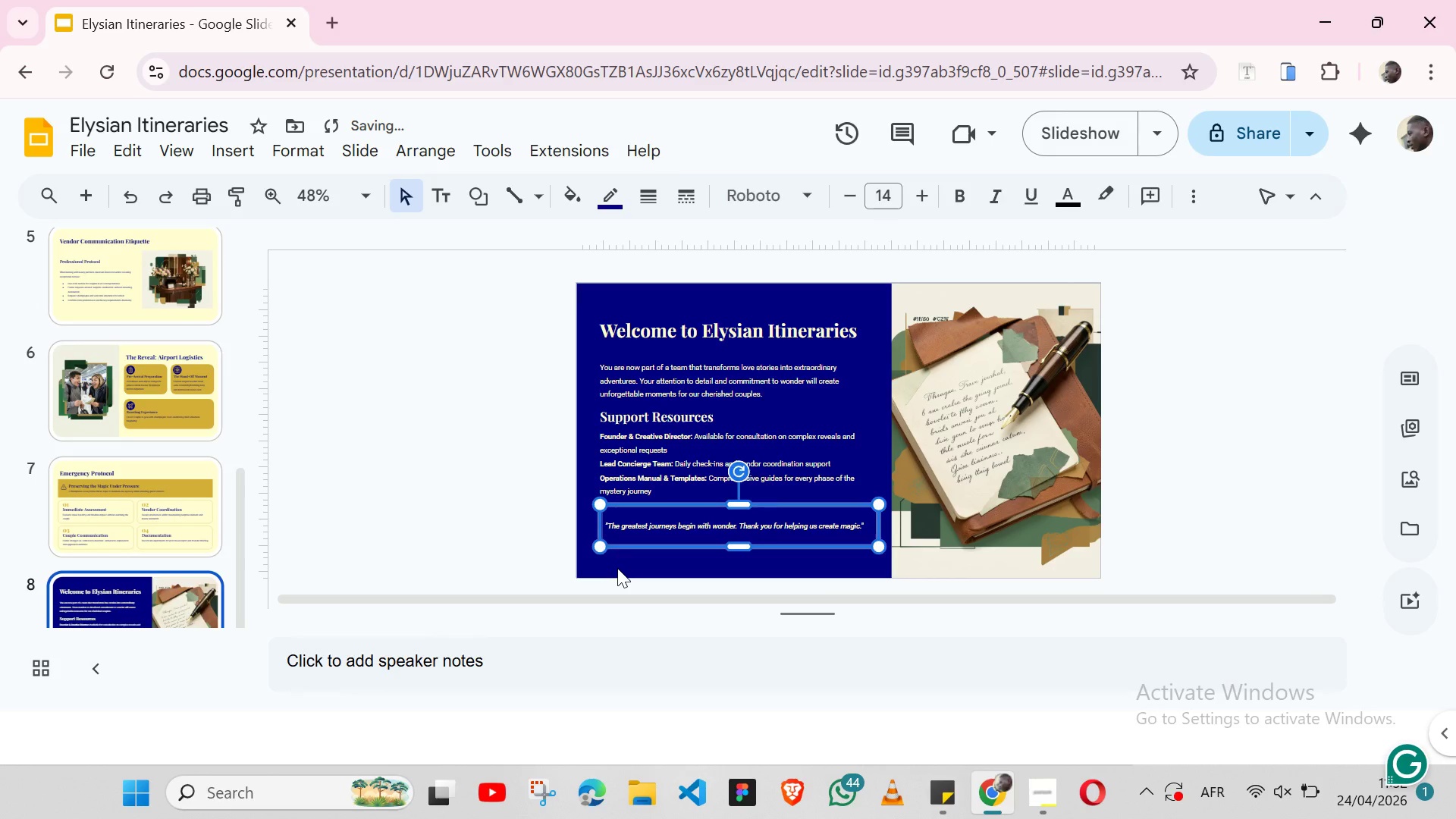 
left_click([617, 568])
 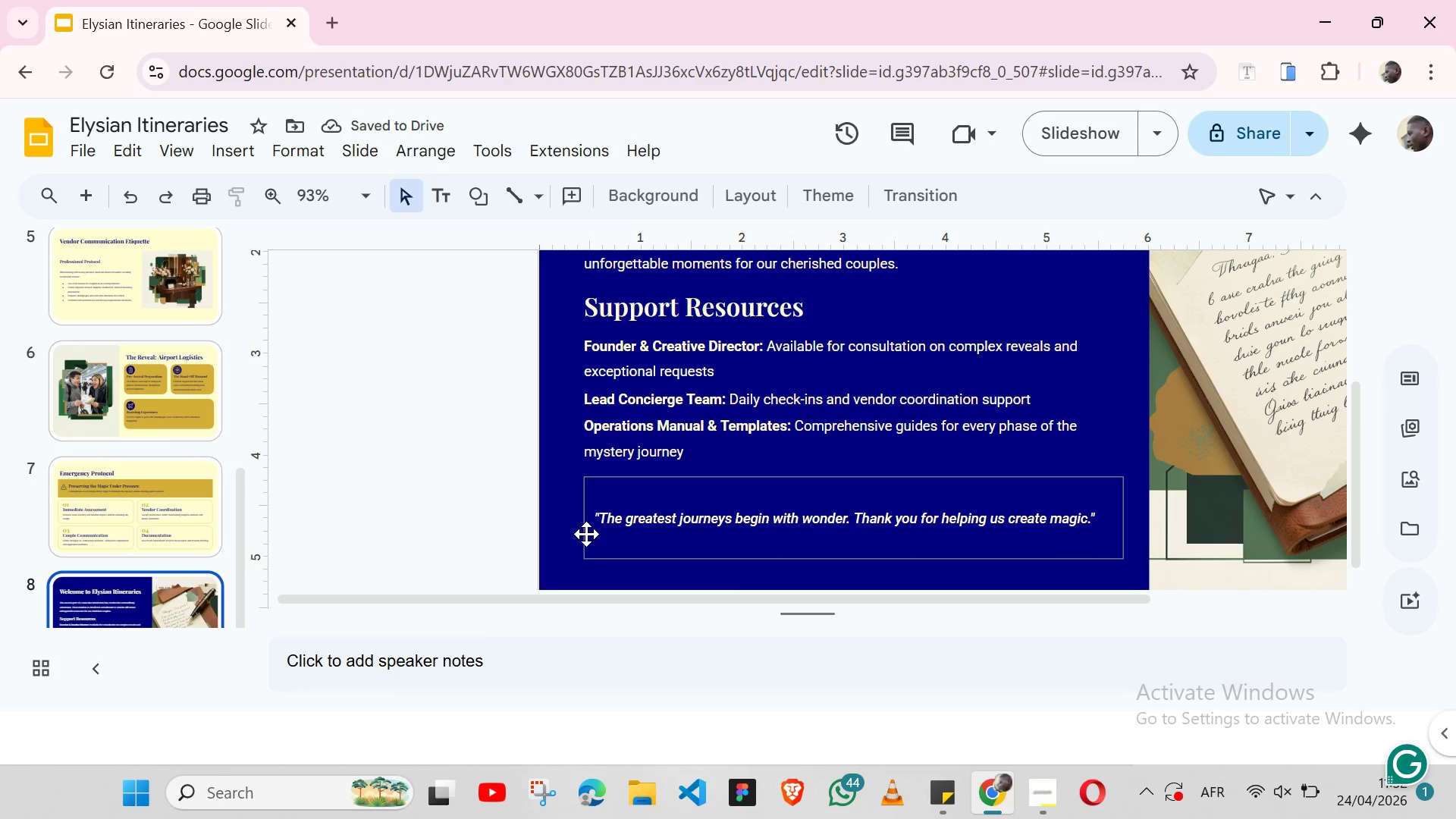 
double_click([582, 534])
 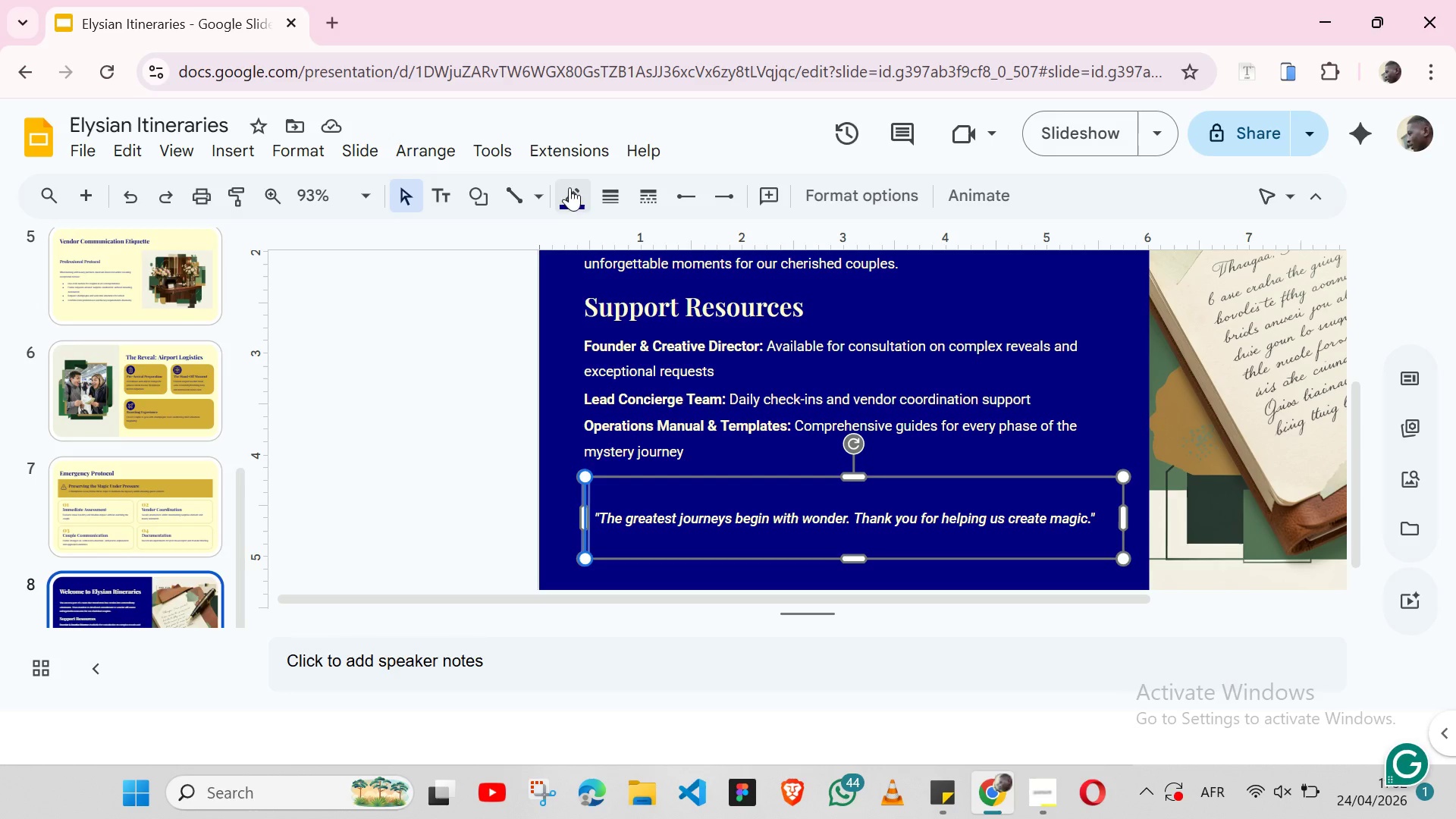 
left_click([563, 200])
 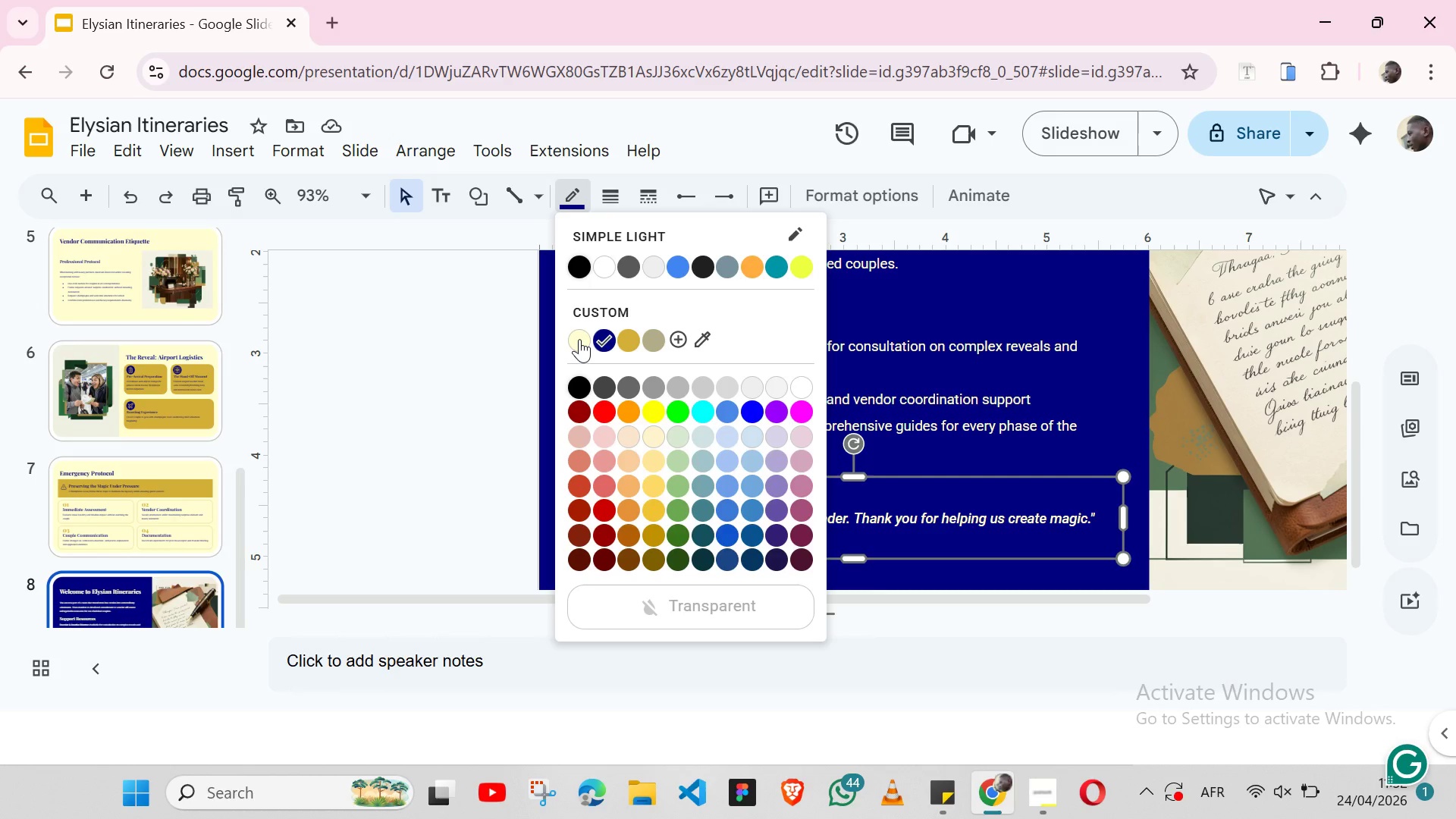 
left_click([579, 339])
 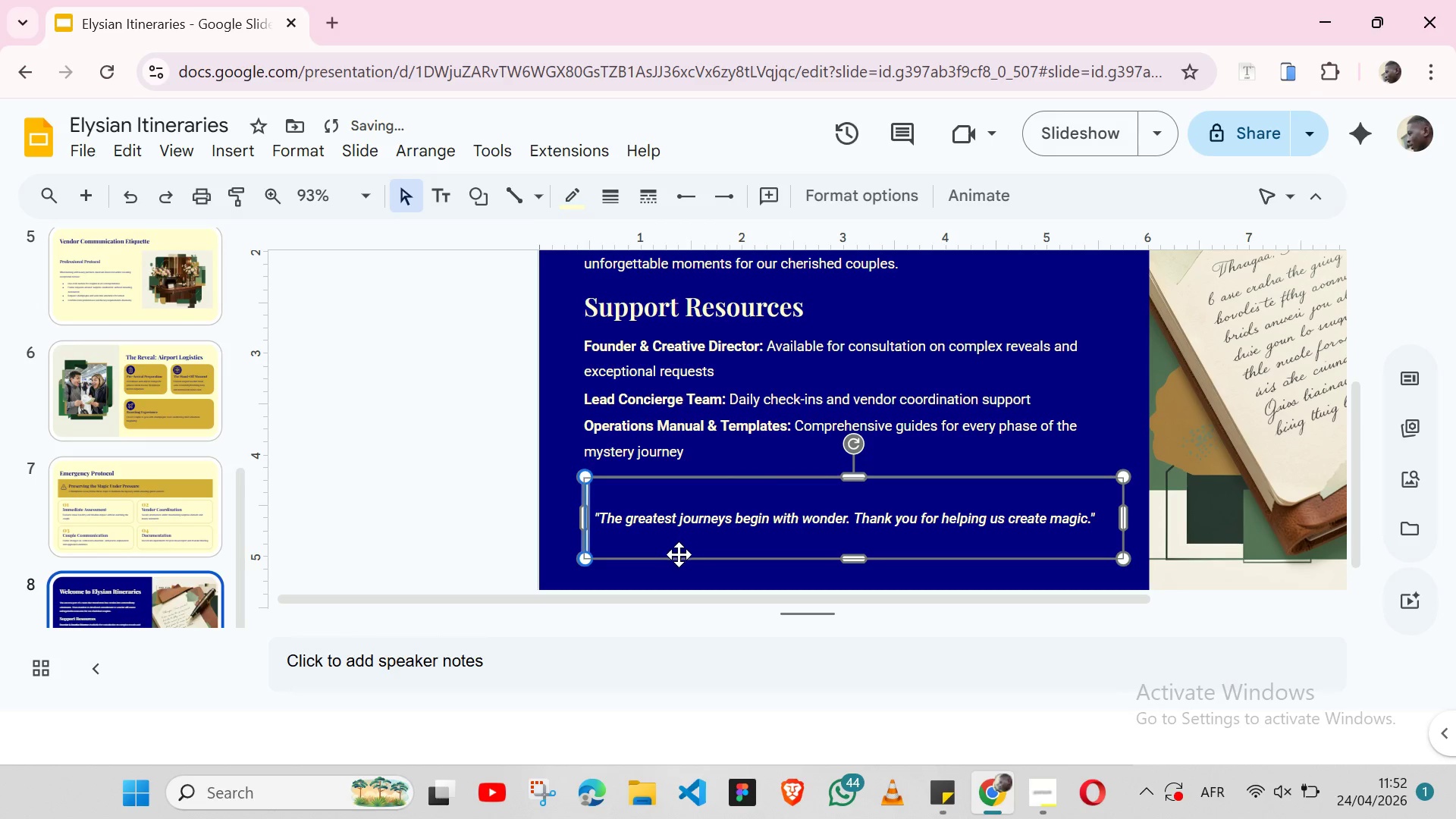 
left_click([676, 560])
 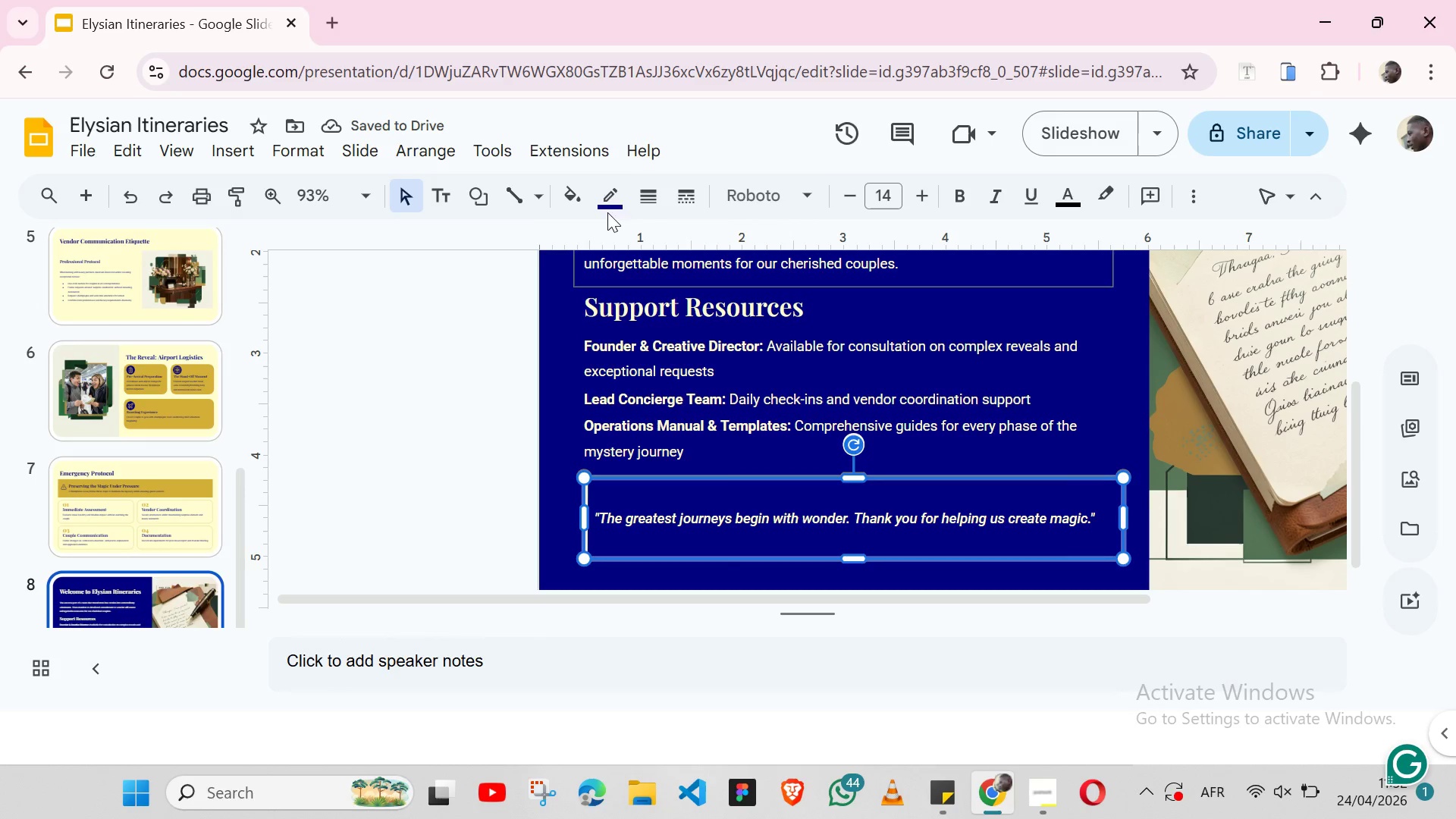 
left_click([610, 193])
 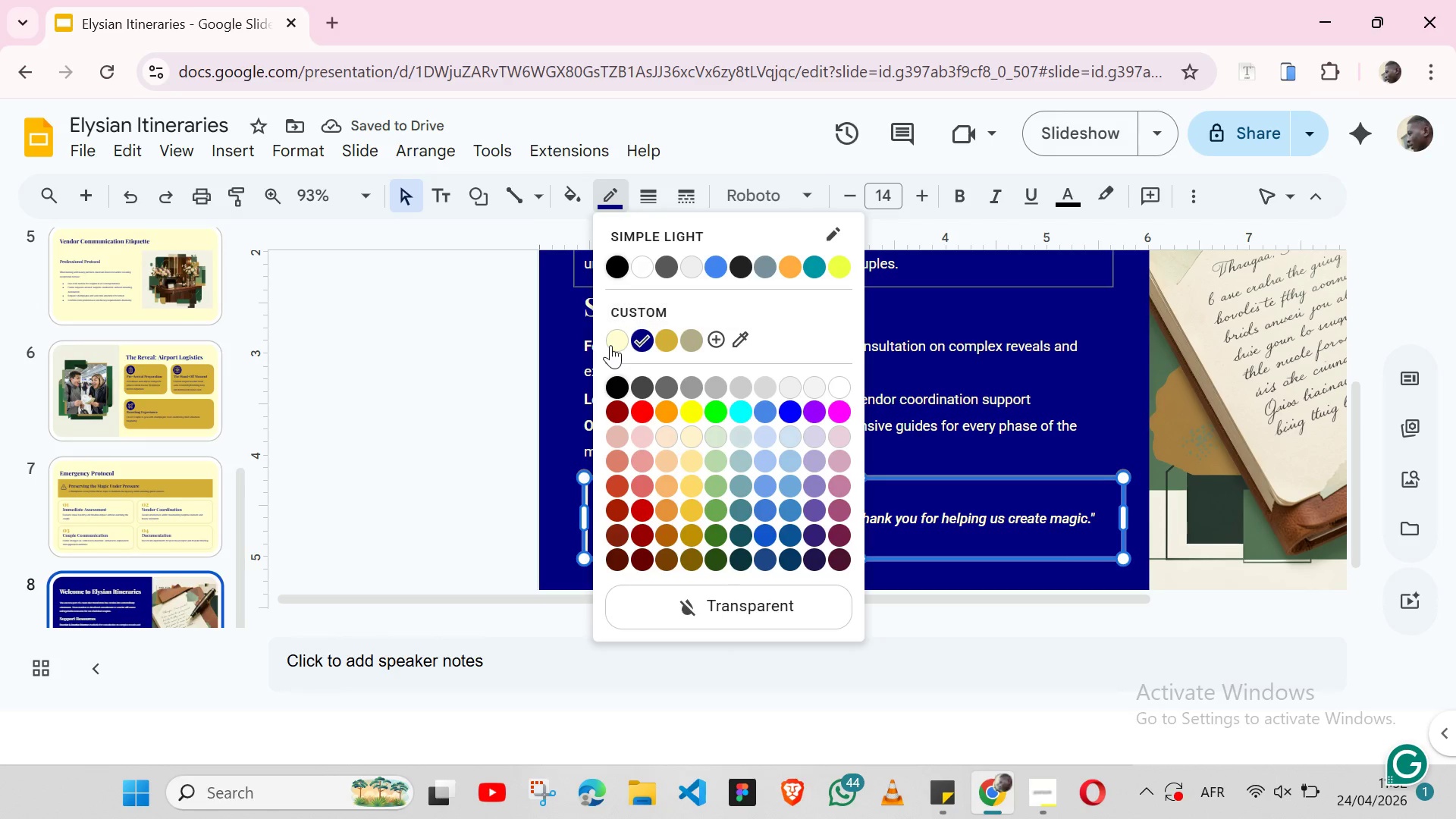 
left_click([610, 345])
 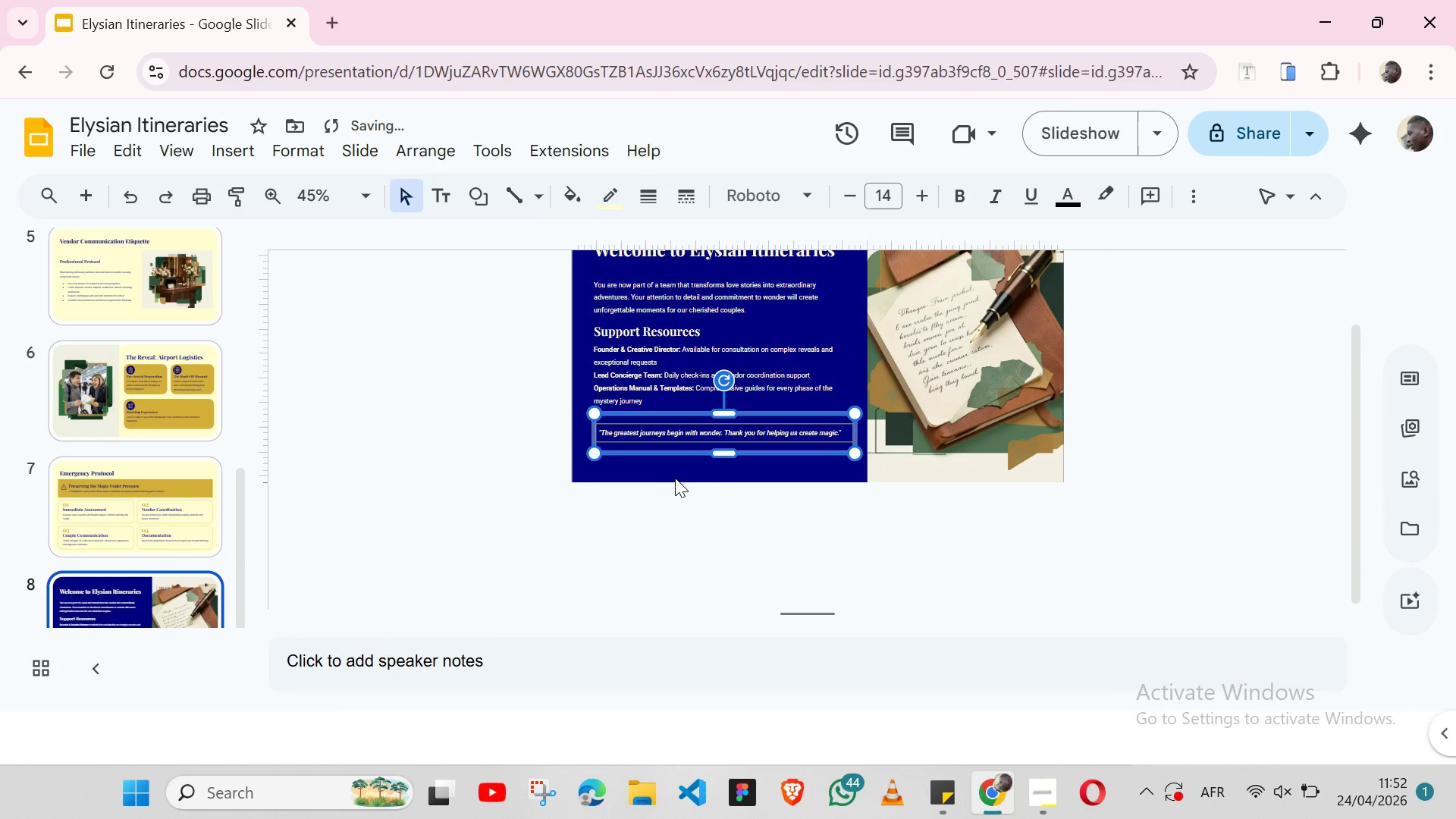 
left_click([650, 479])
 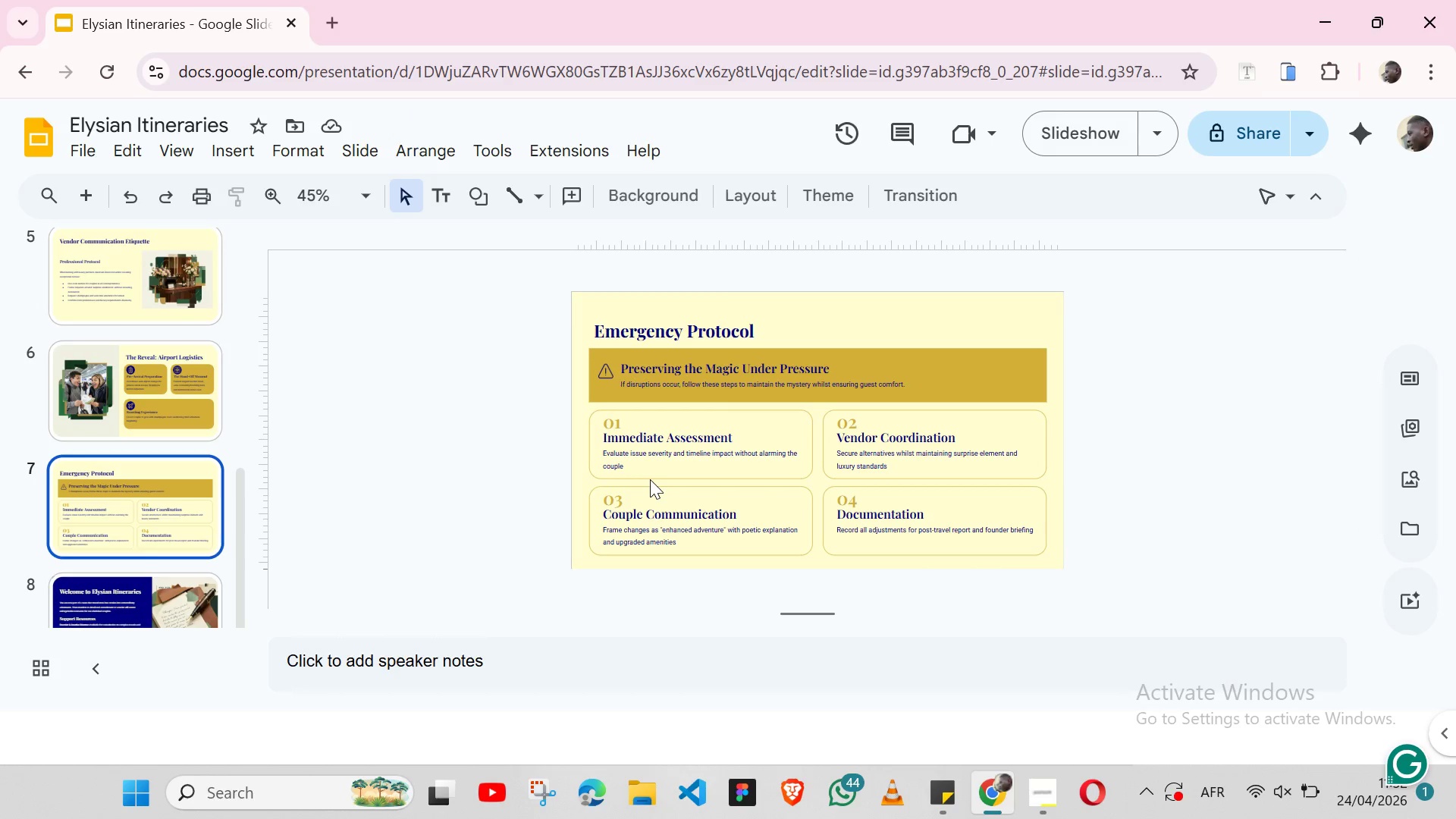 
wait(7.41)
 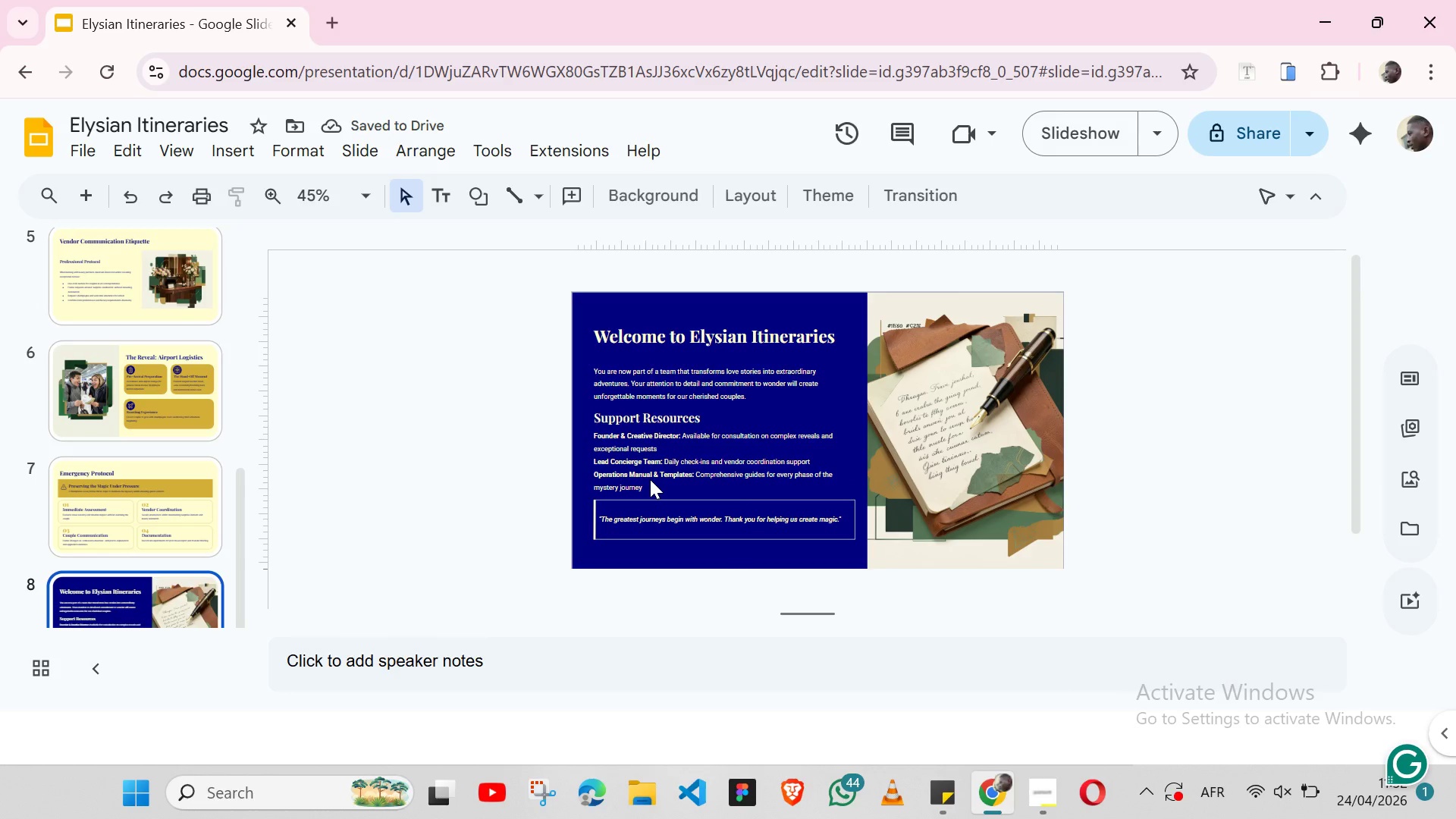 
key(Control+Z)
 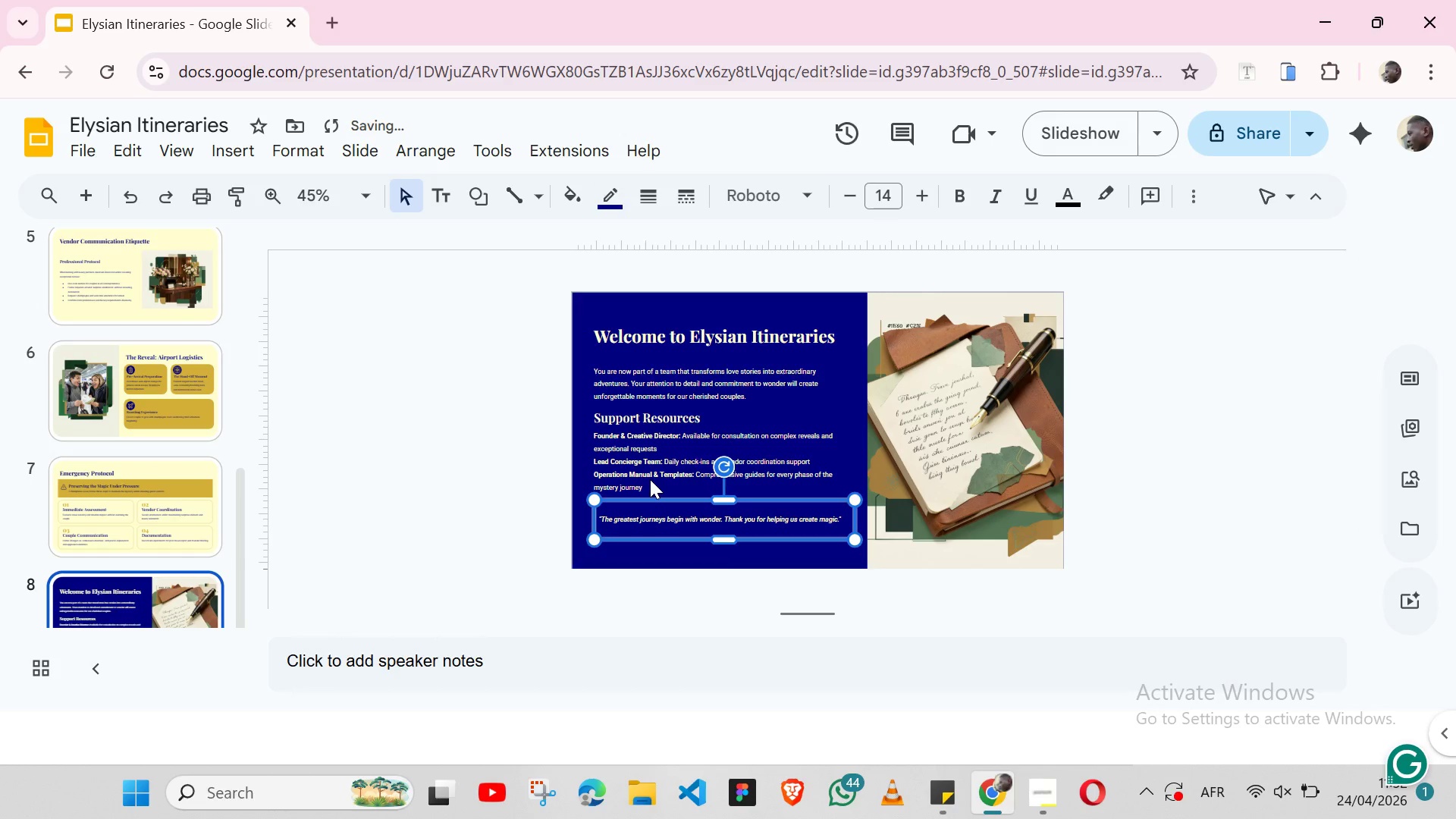 
key(Control+Z)
 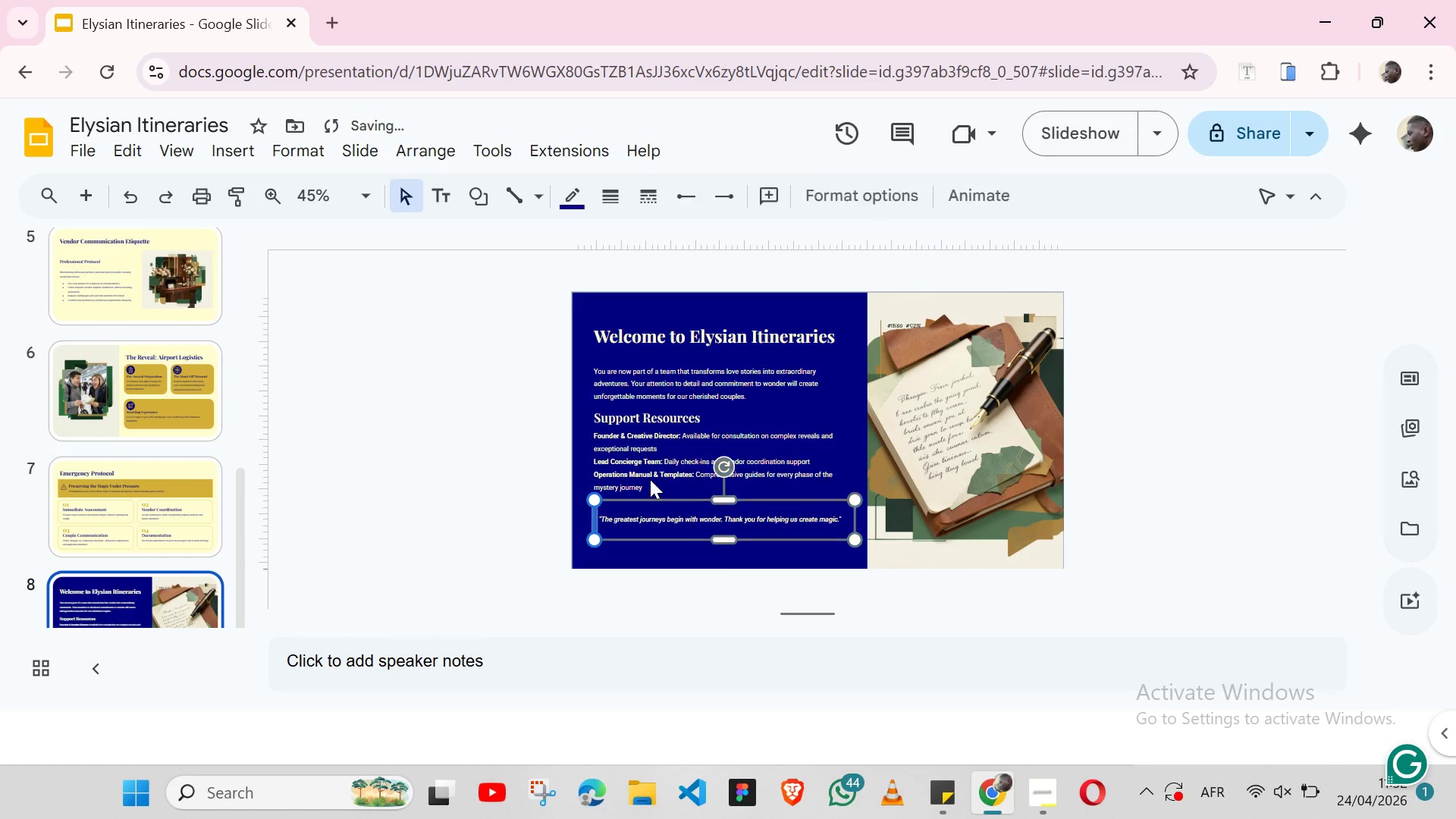 
key(Control+Z)
 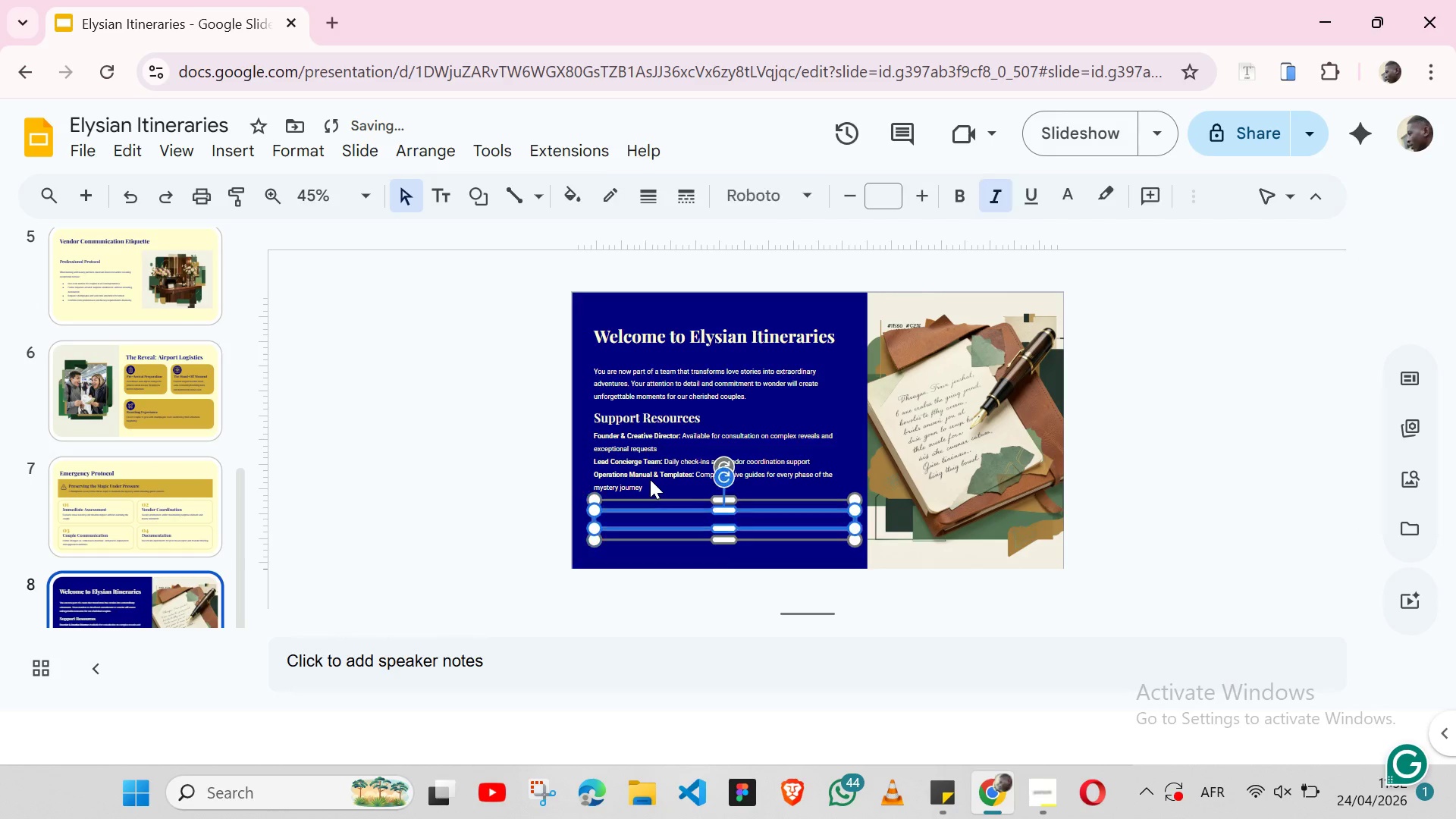 
key(Control+Z)
 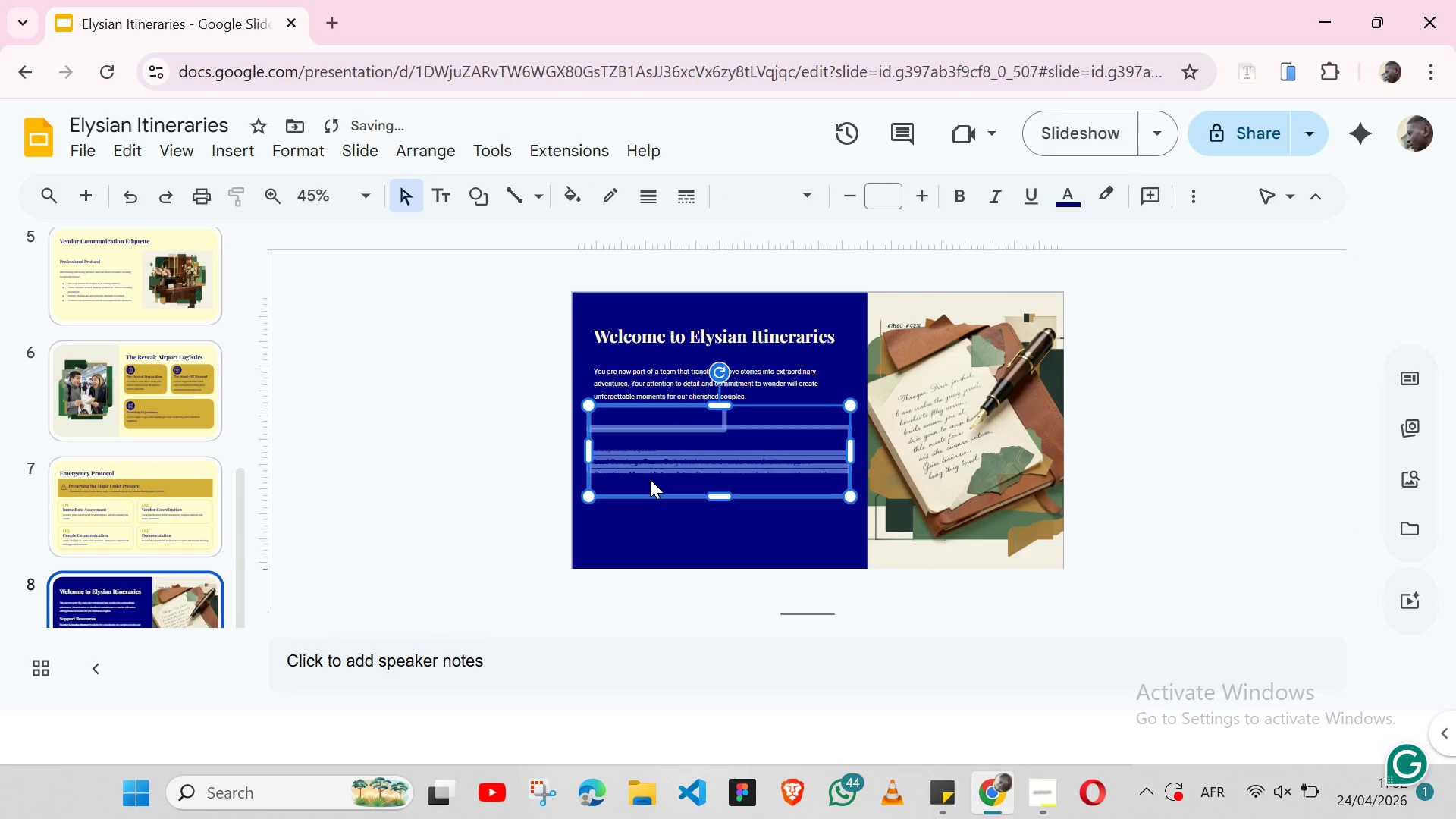 
key(Control+Z)
 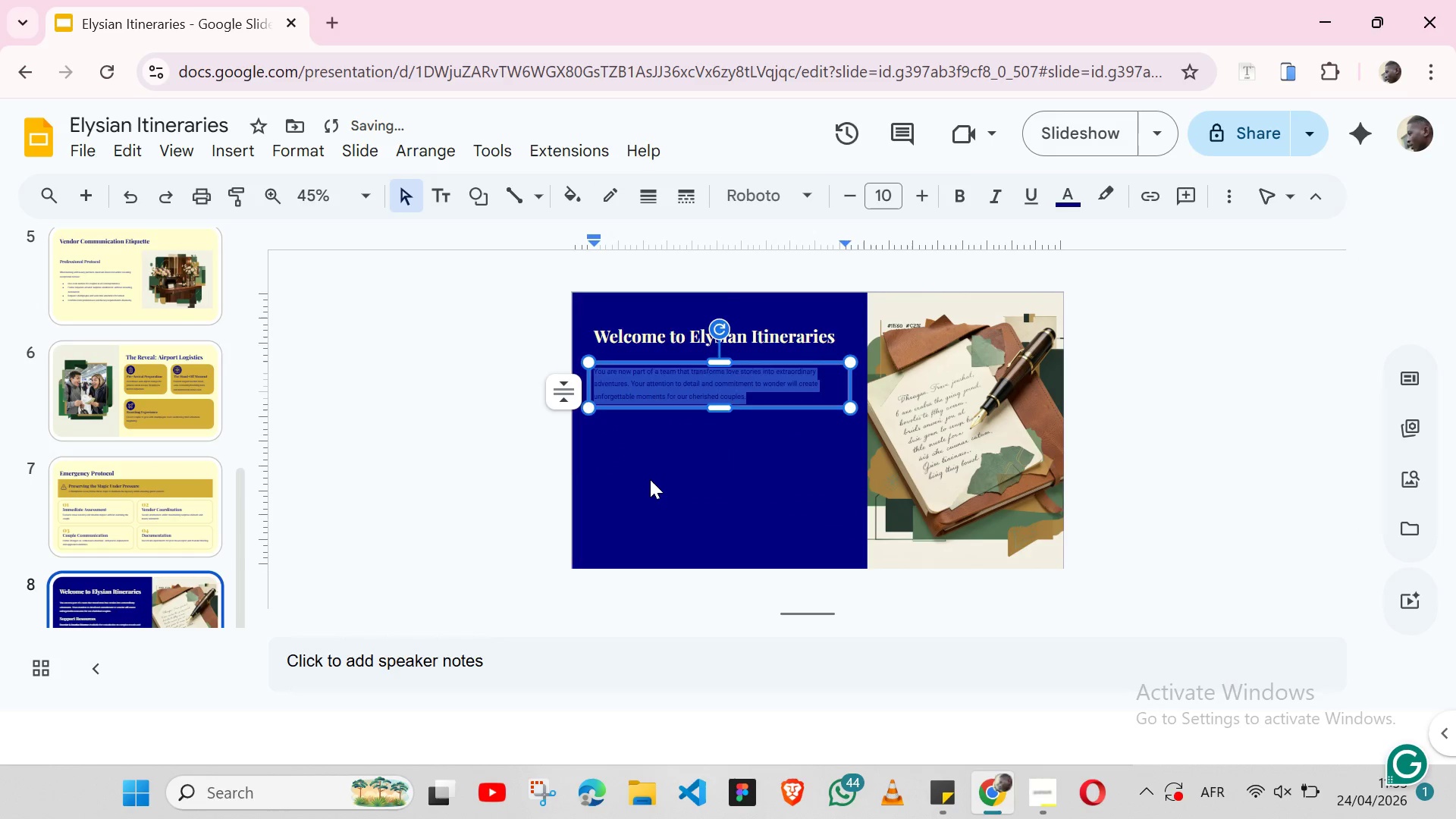 
key(Control+Z)
 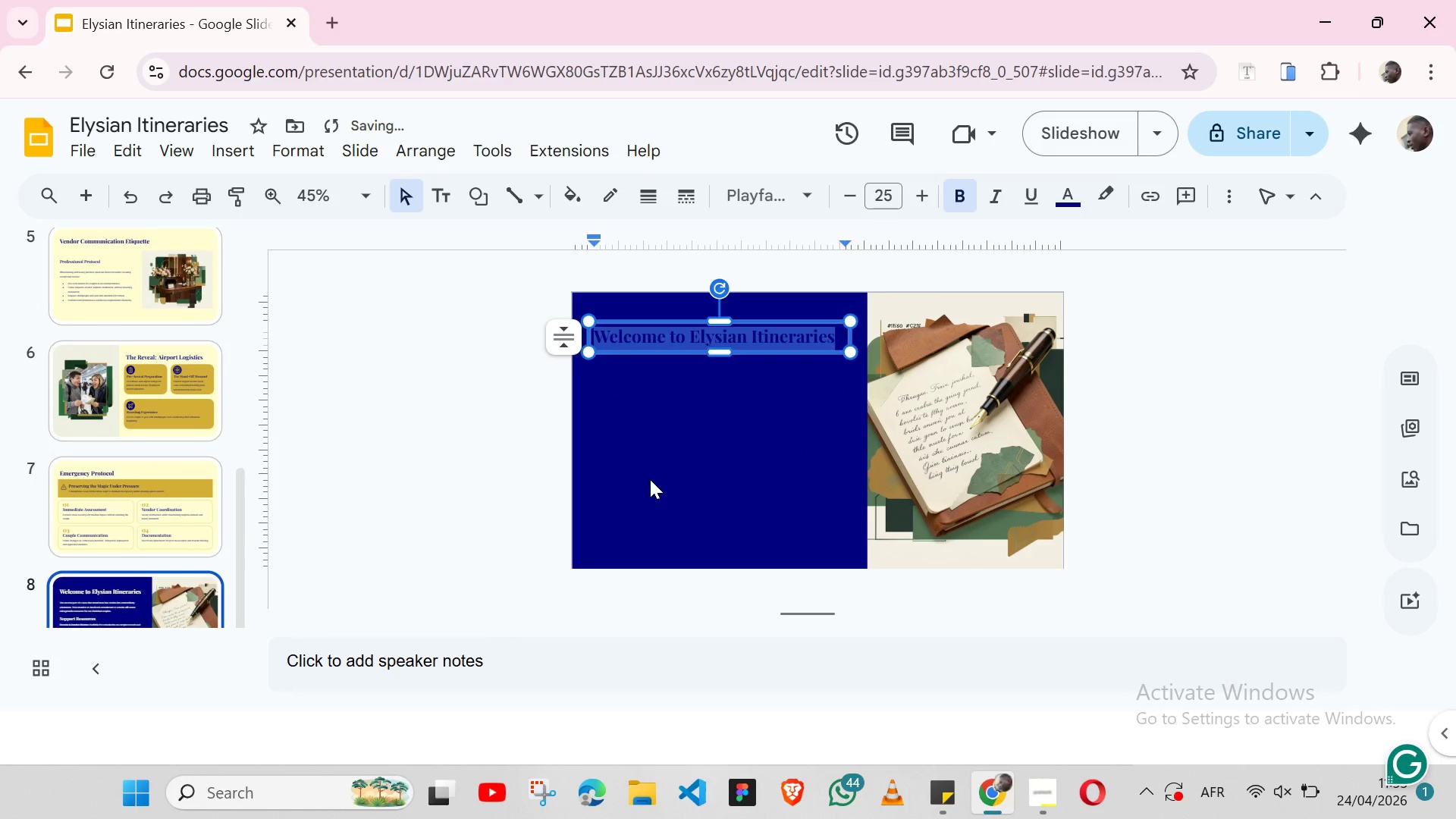 
key(Control+Z)
 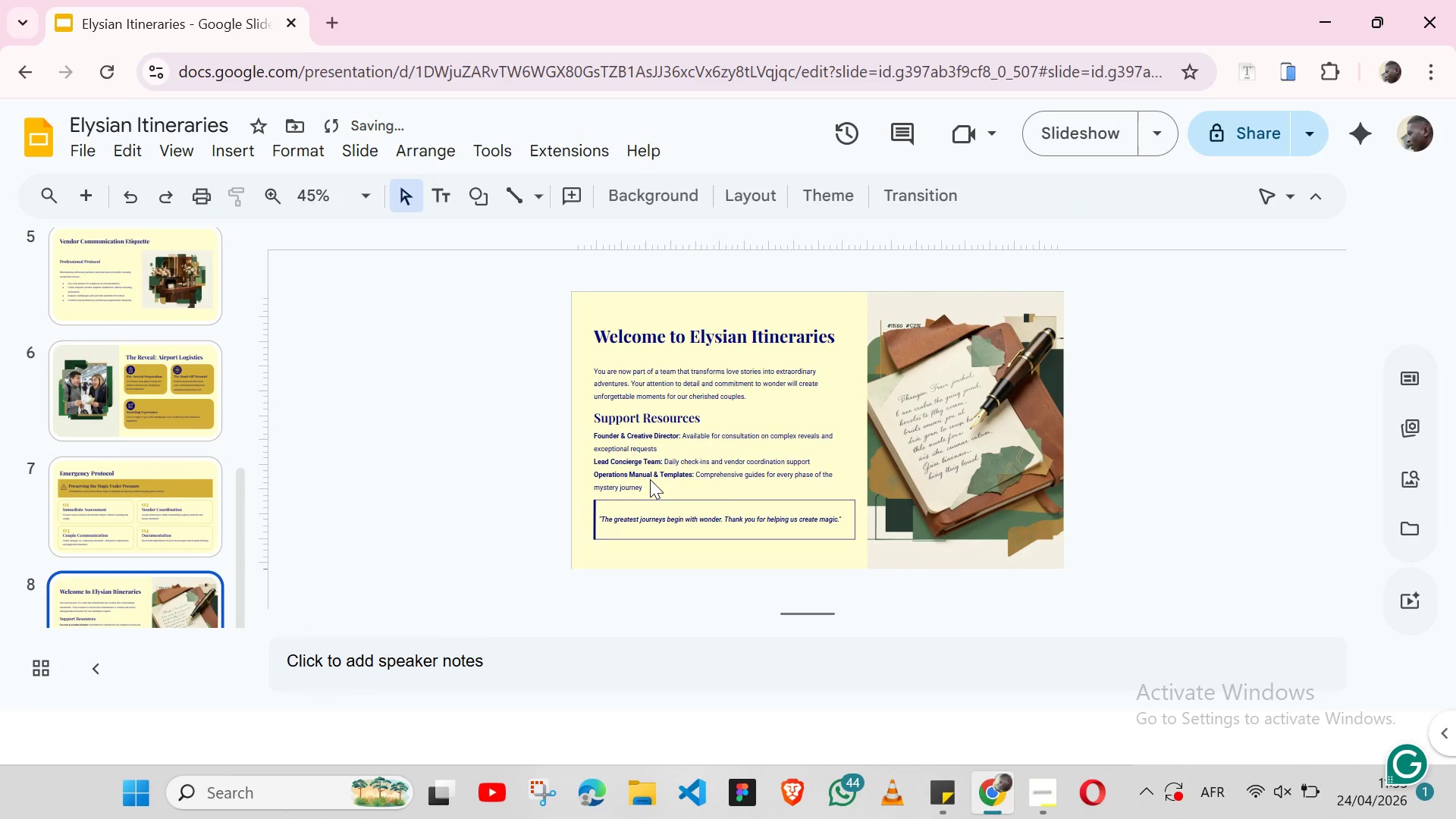 
key(Control+Y)
 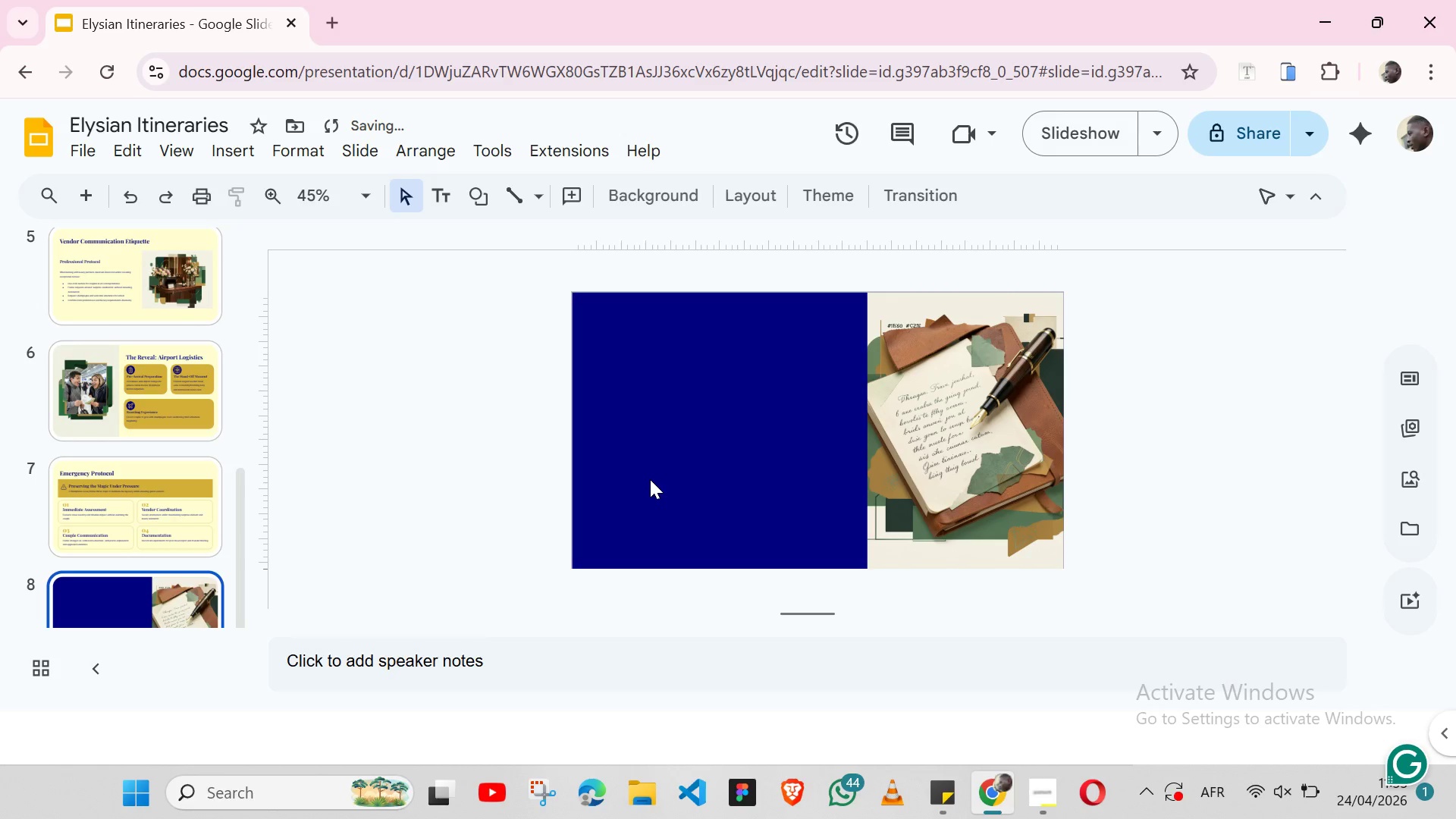 
key(Control+Z)
 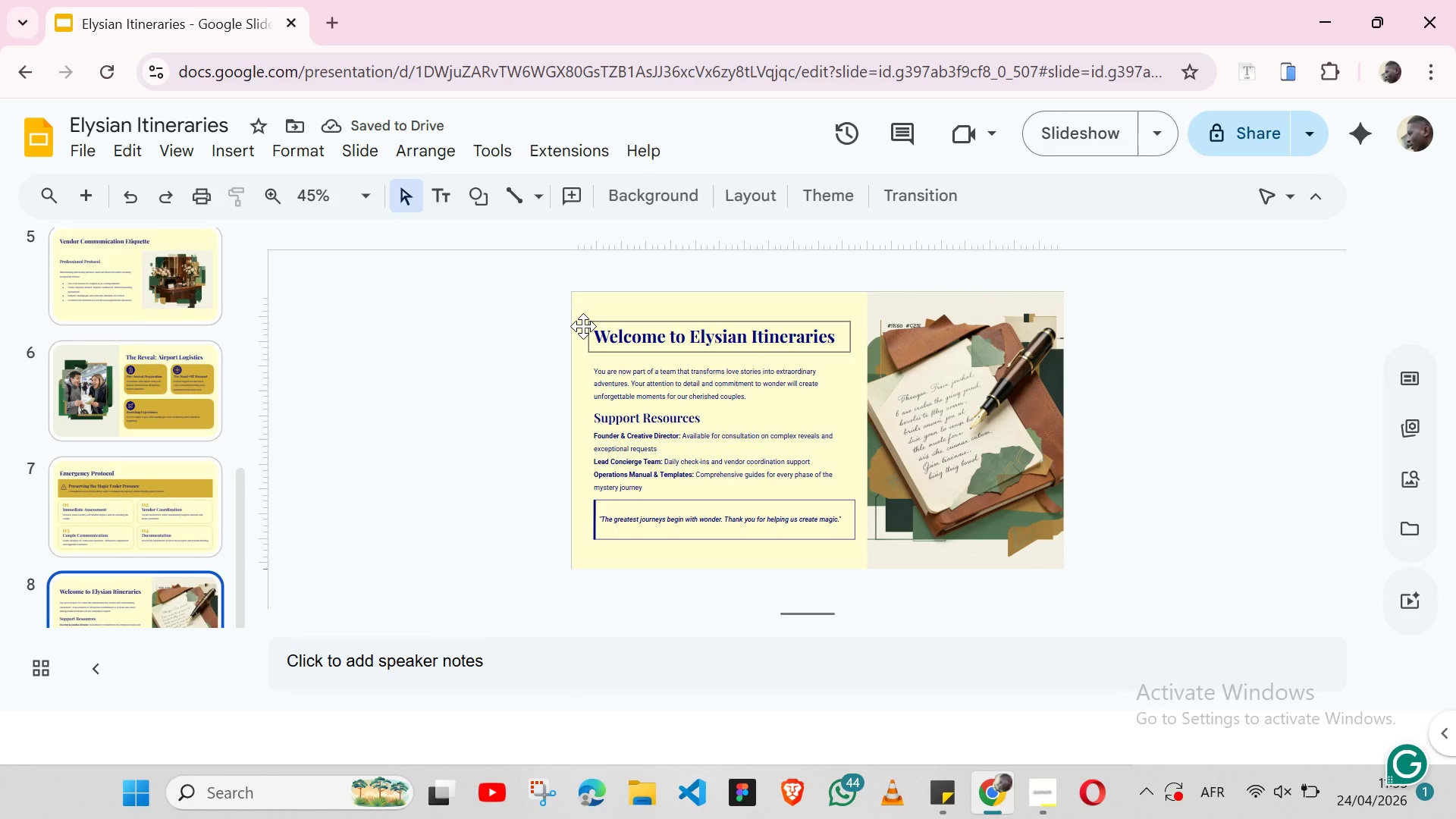 
left_click([576, 325])
 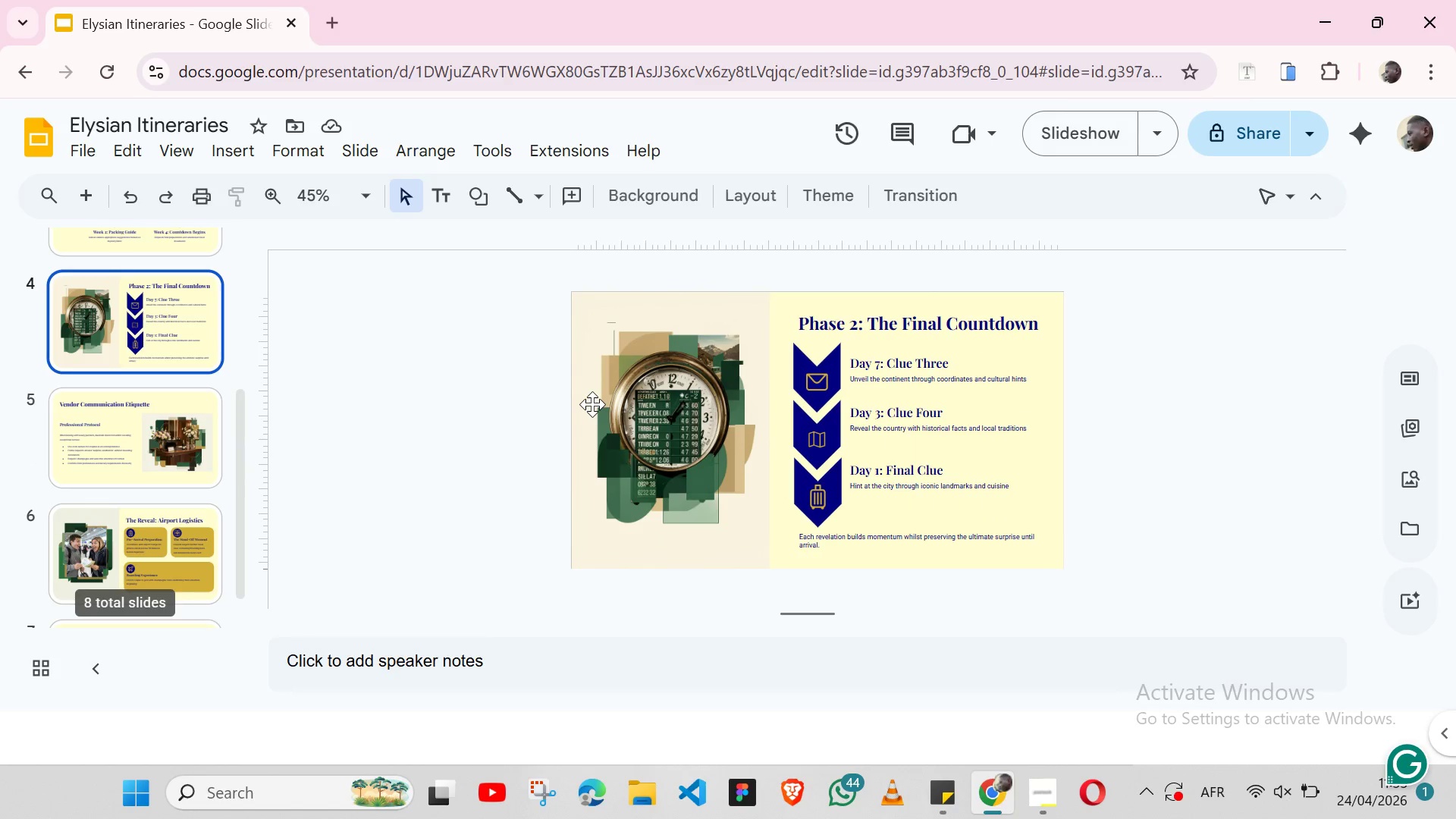 
wait(16.91)
 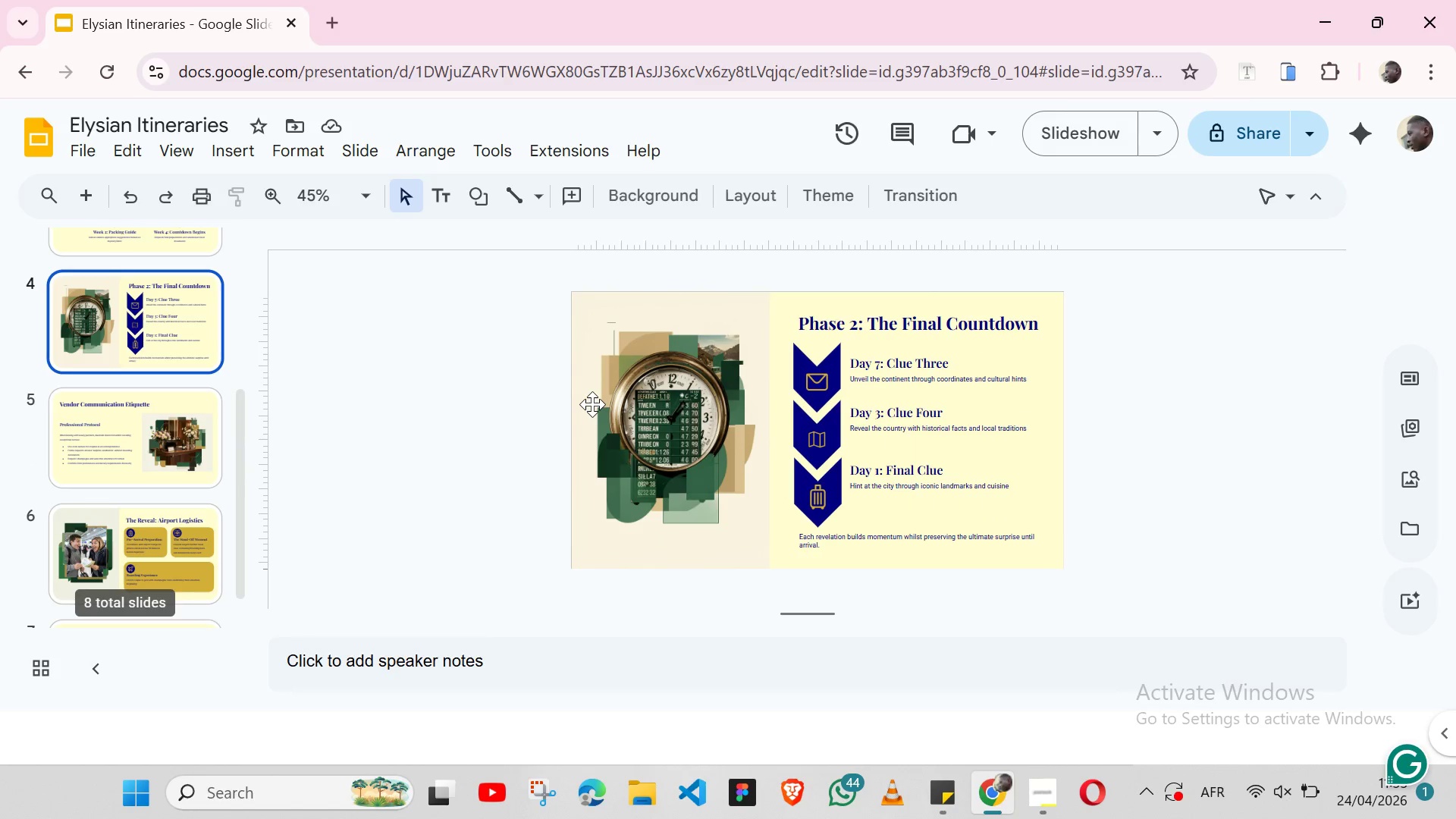 
double_click([660, 378])
 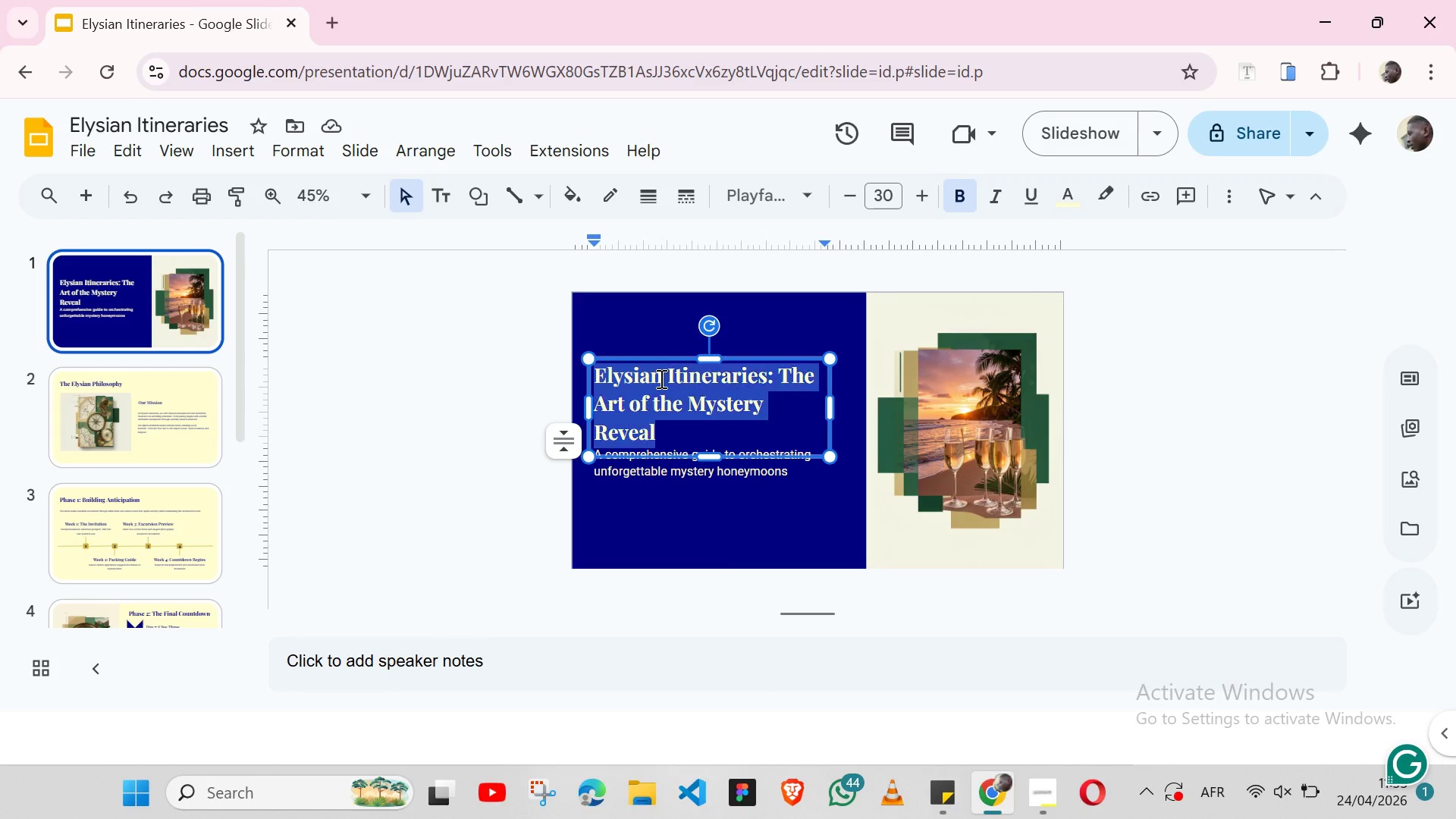 
triple_click([660, 378])
 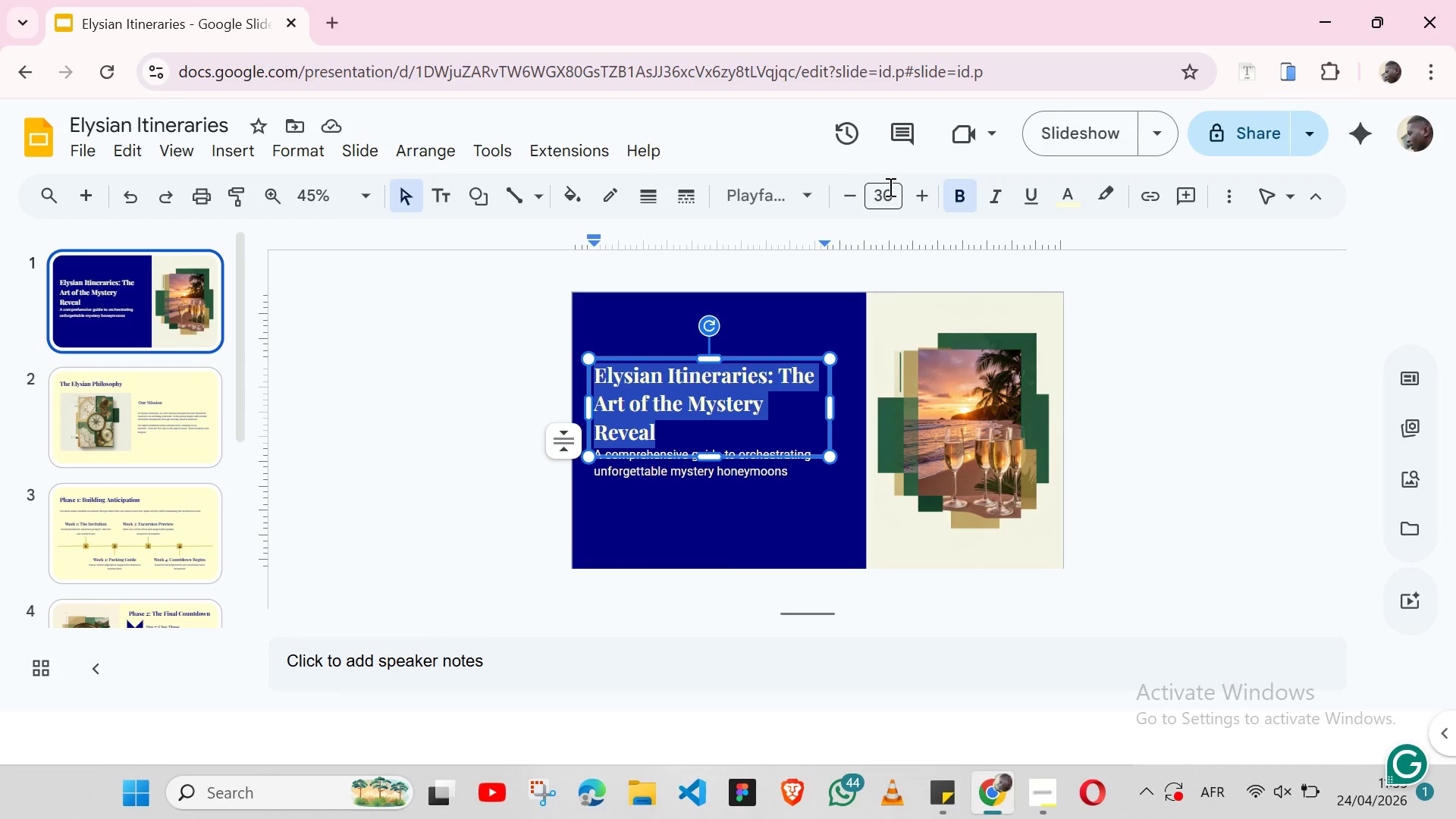 
left_click([889, 187])
 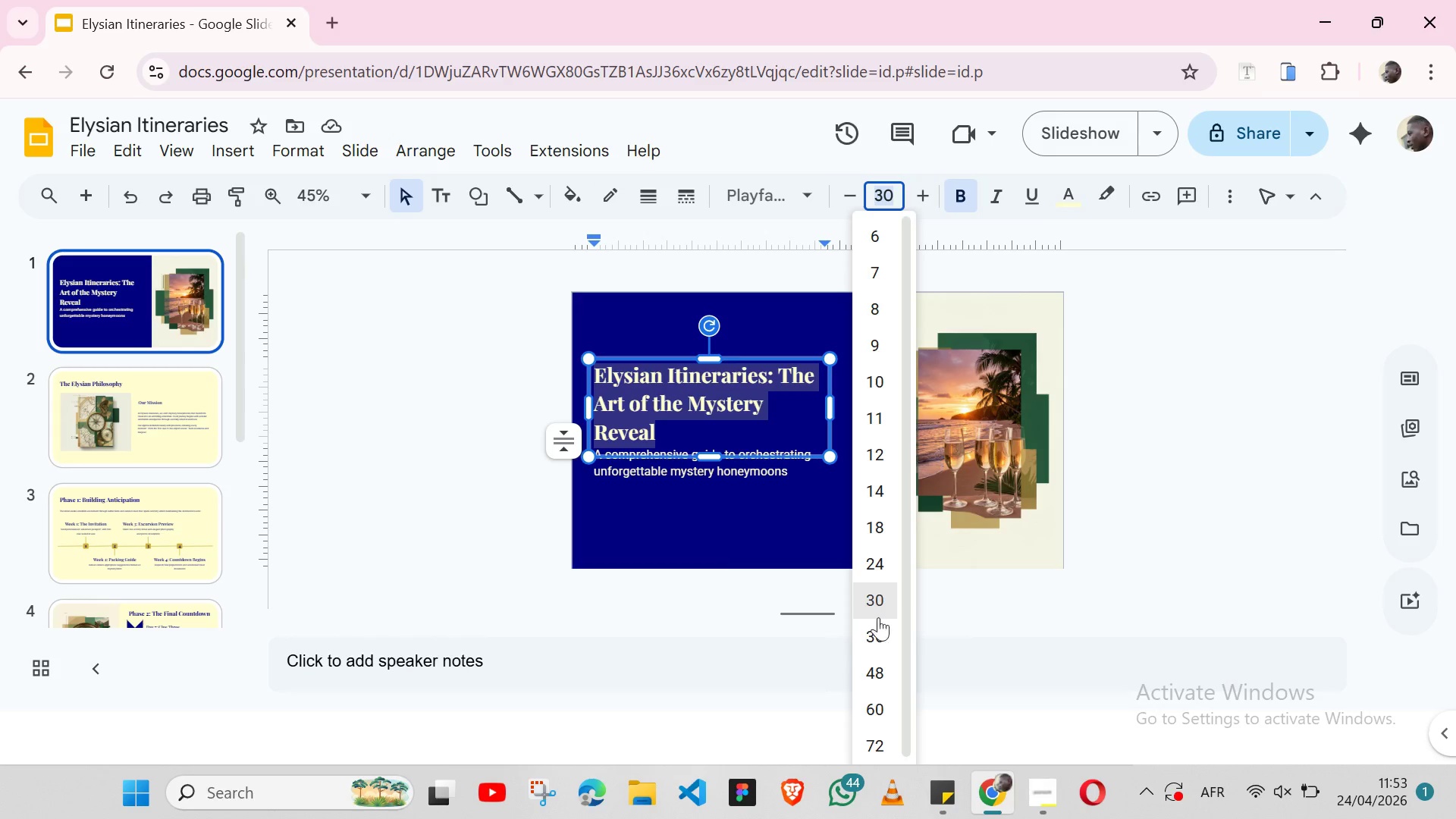 
left_click([880, 629])
 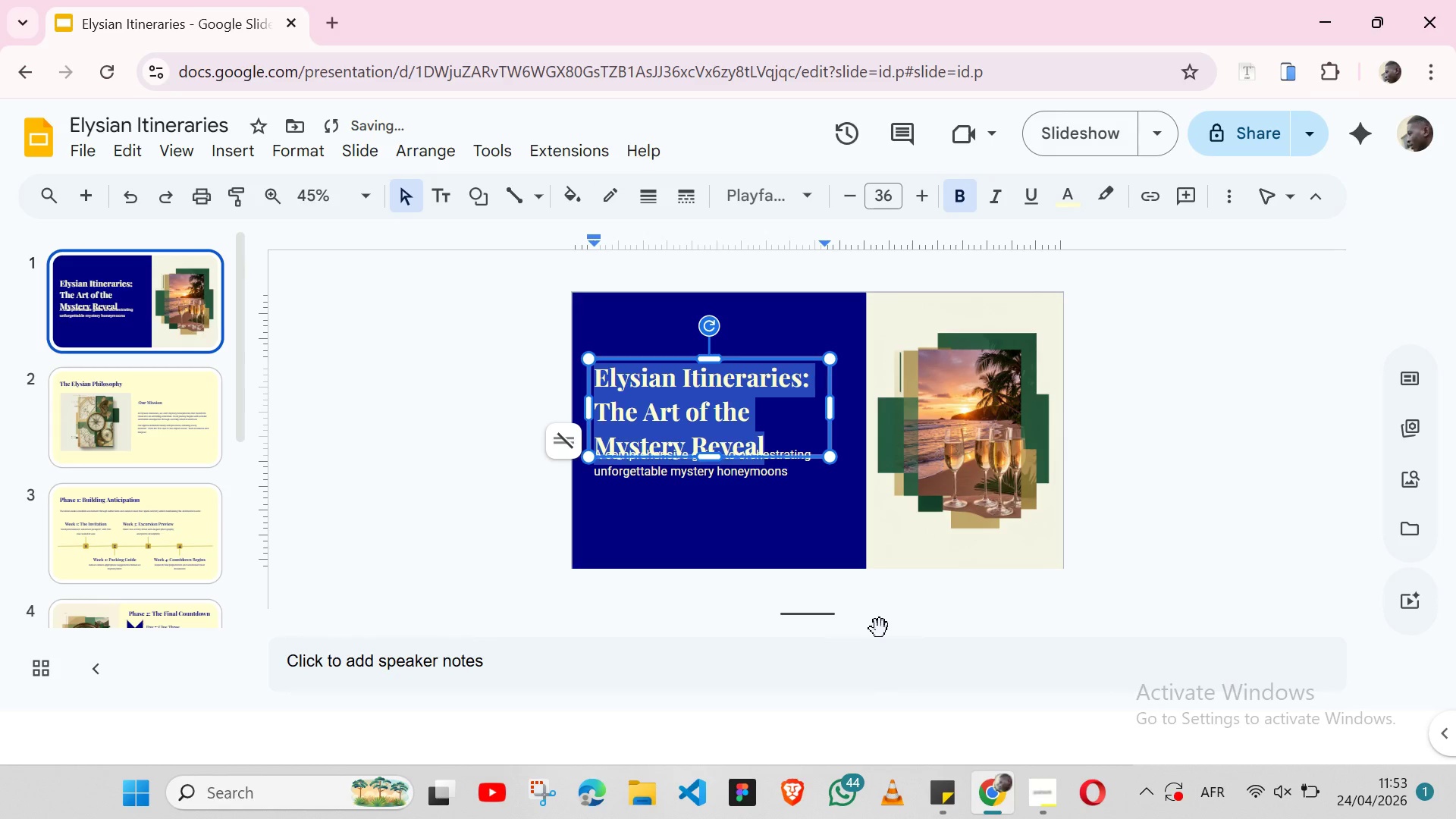 
key(Control+ControlLeft)
 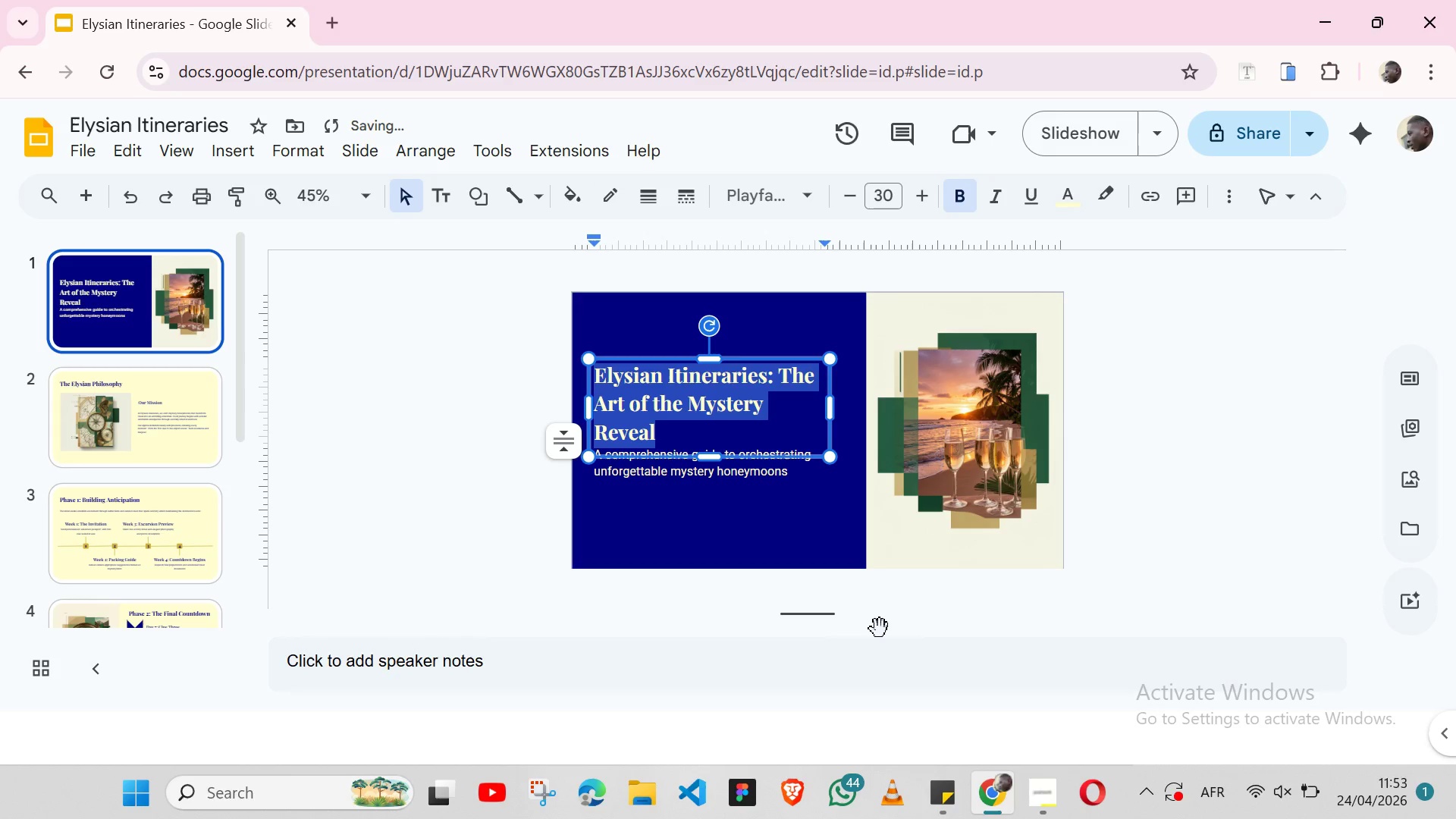 
key(Control+Z)
 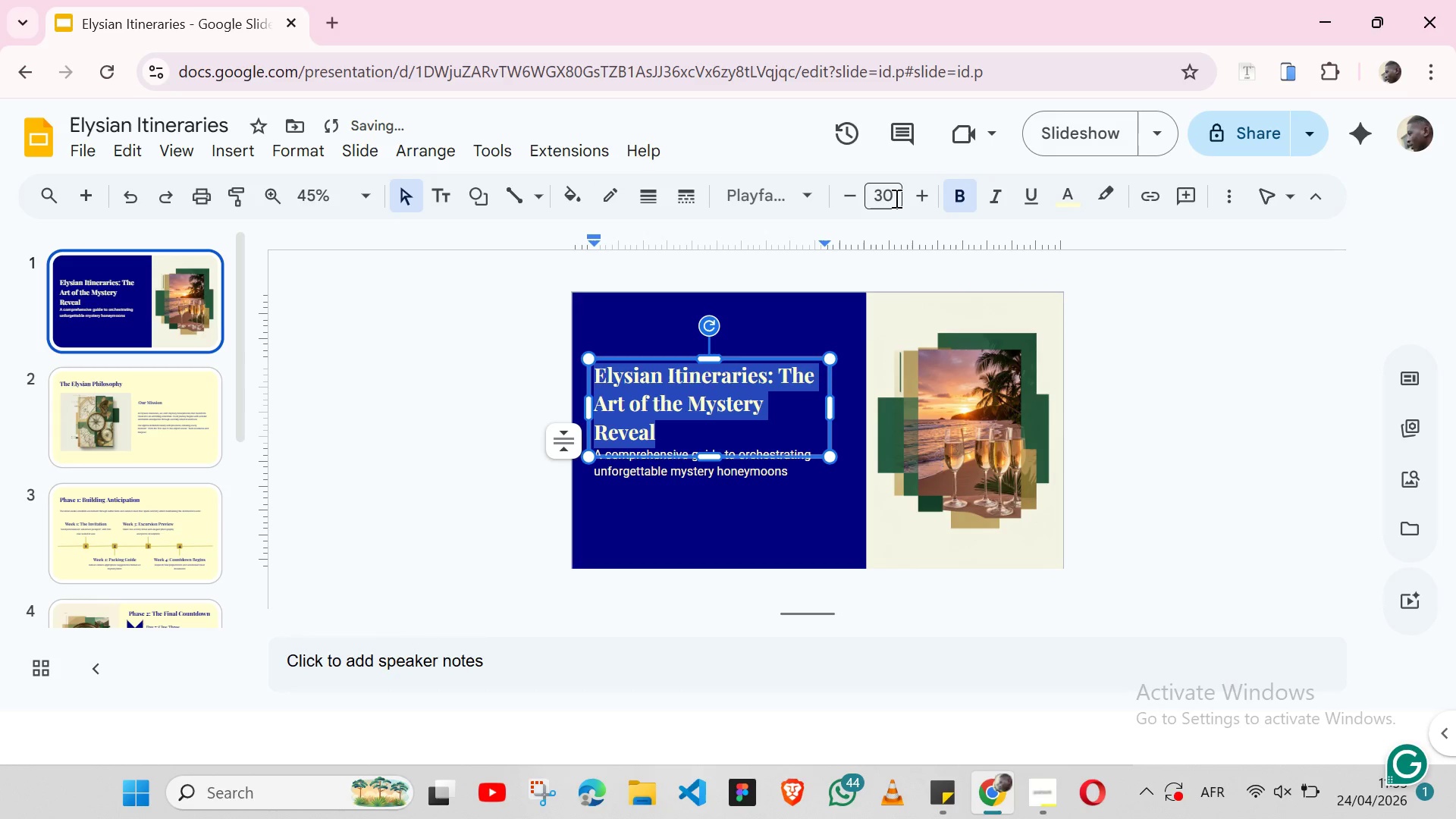 
left_click([893, 197])
 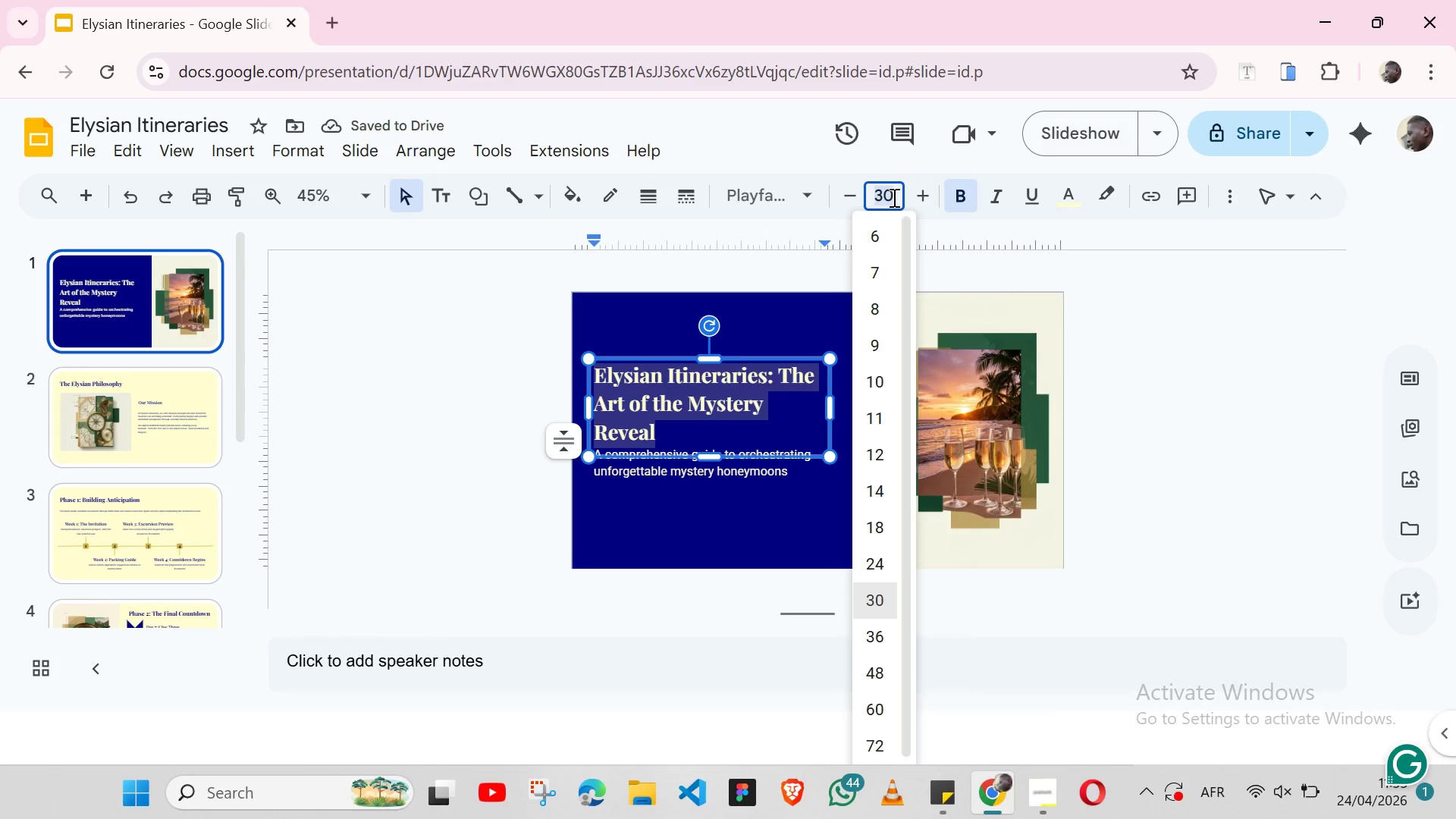 
type(33)
 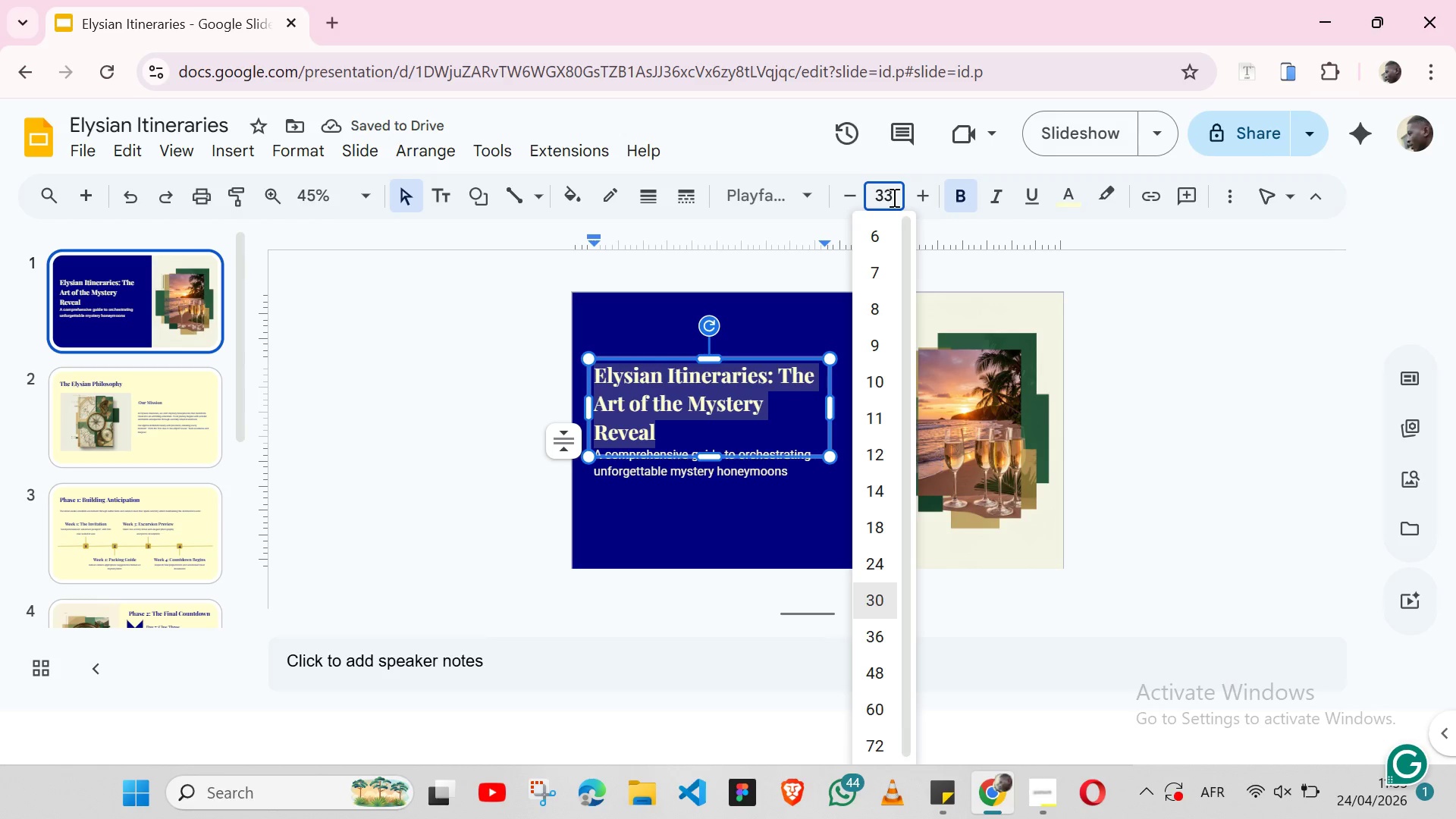 
key(Enter)
 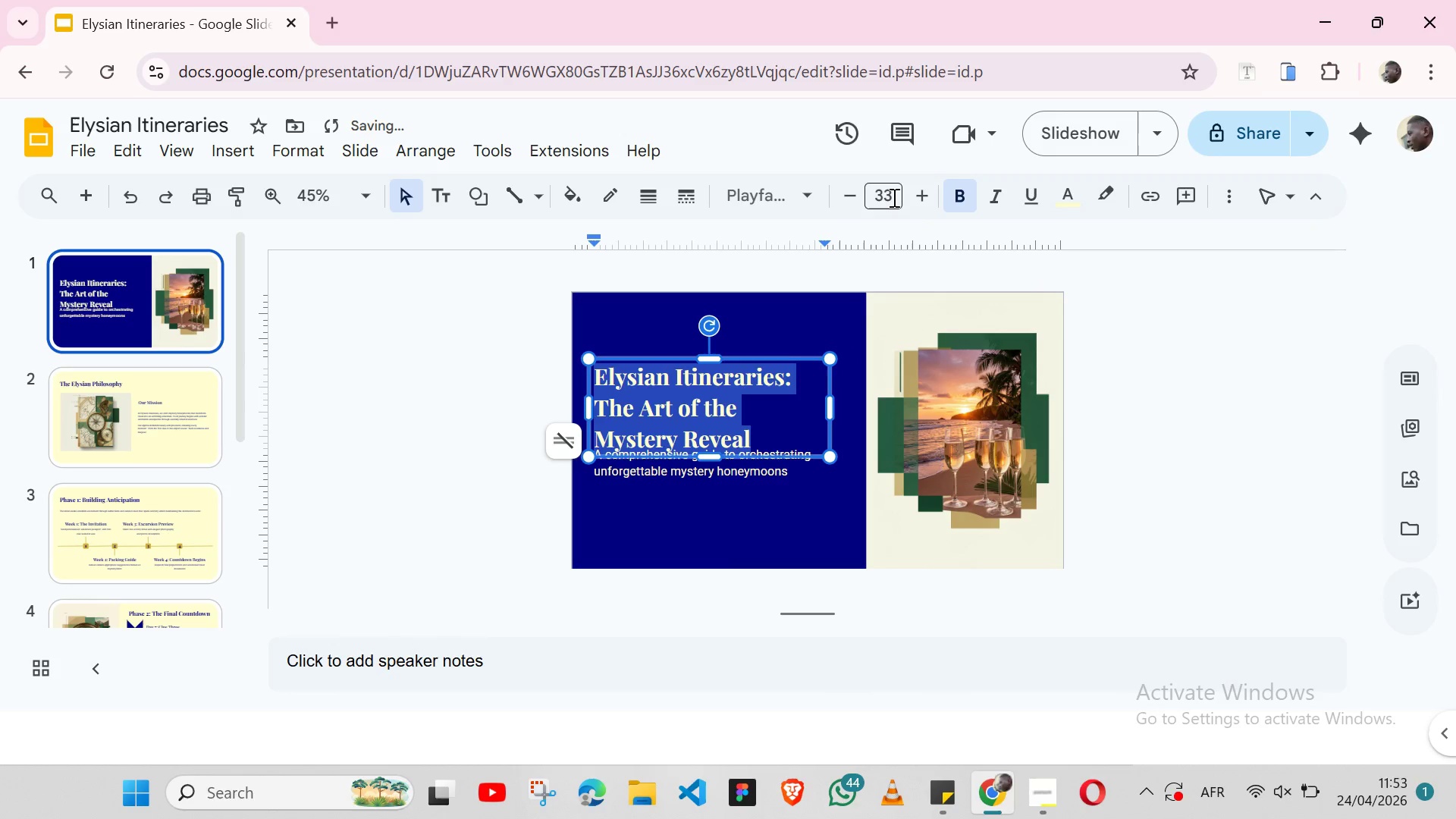 
key(Control+ControlLeft)
 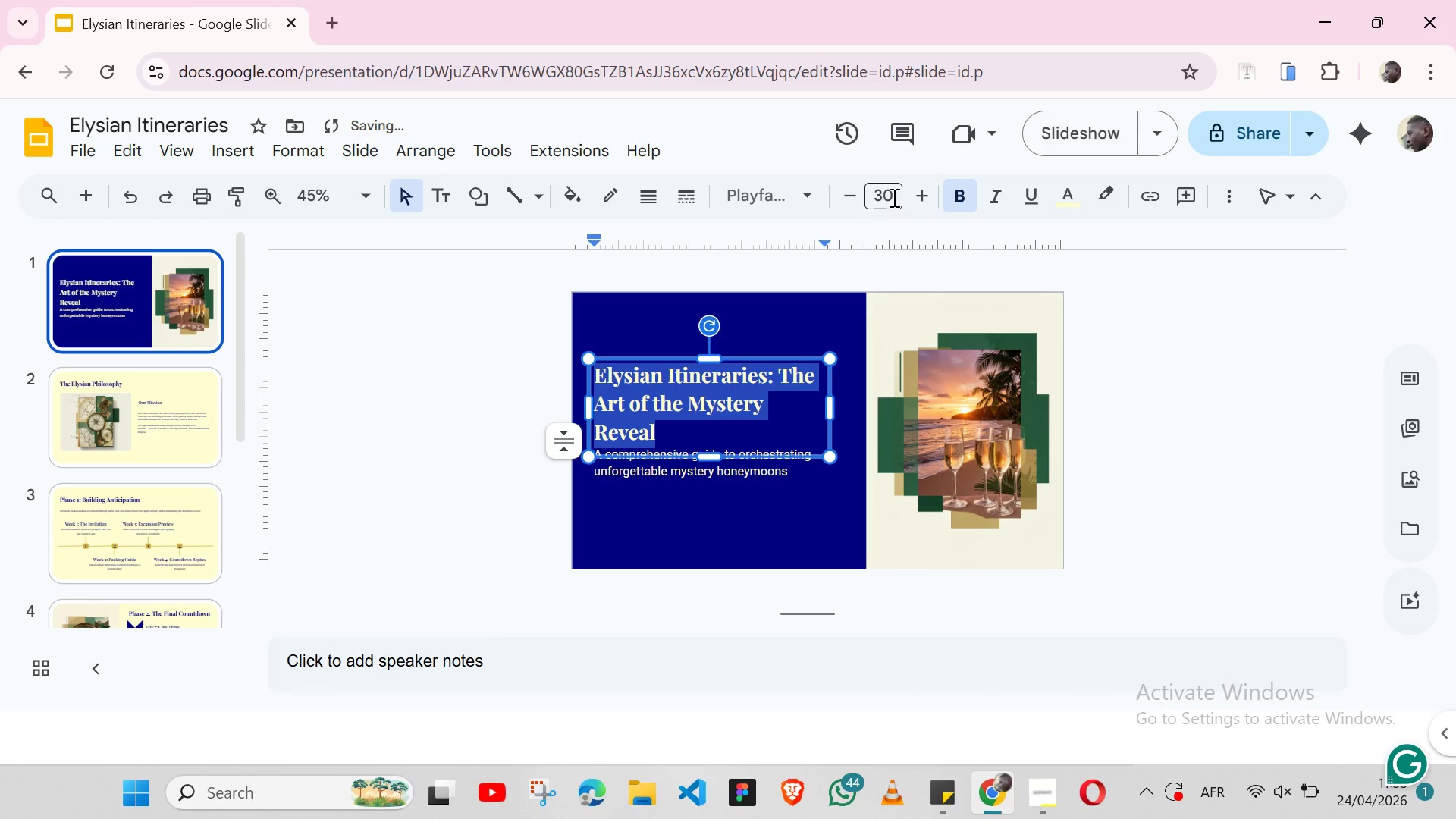 
key(Control+Z)
 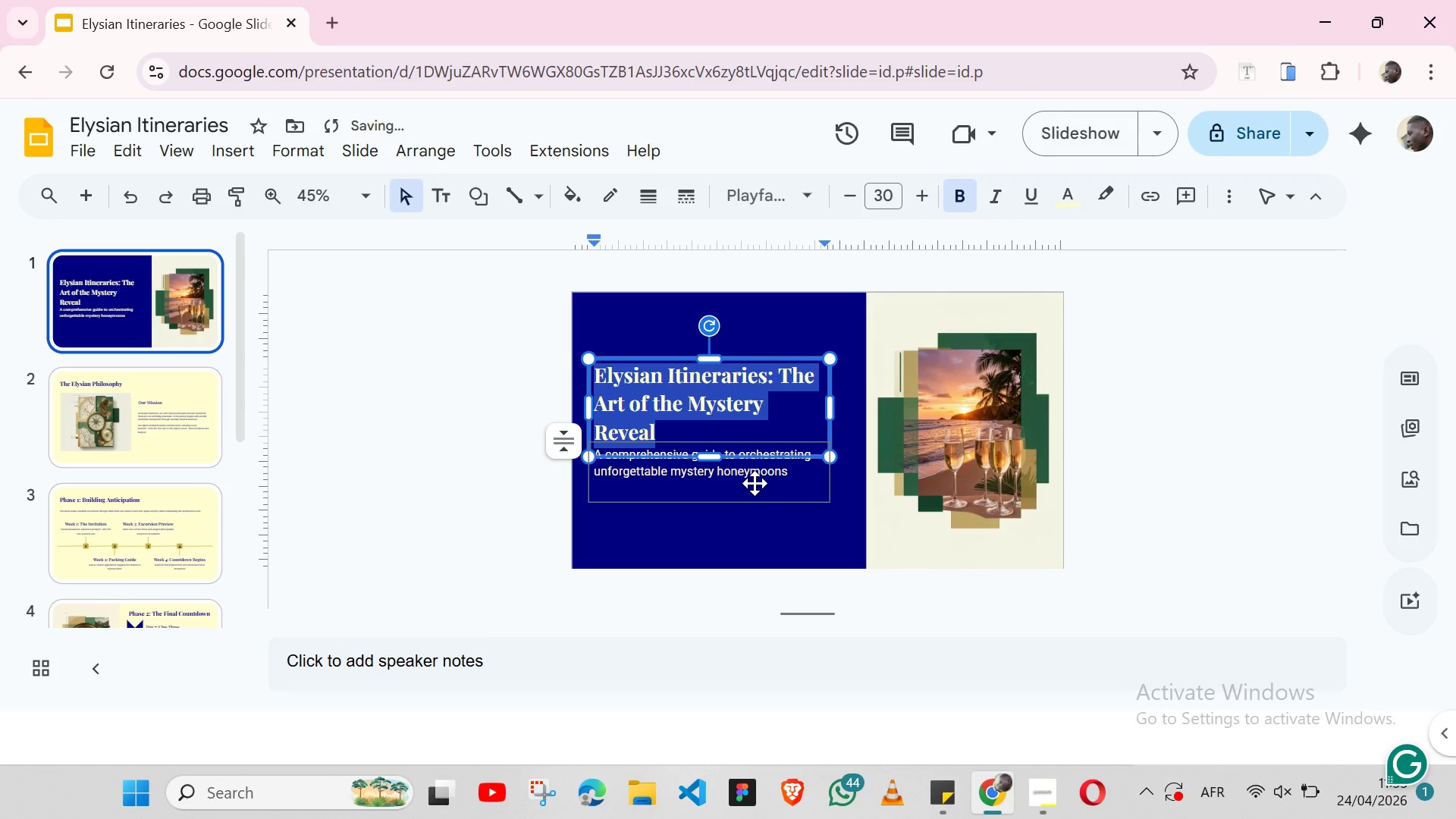 
left_click([755, 483])
 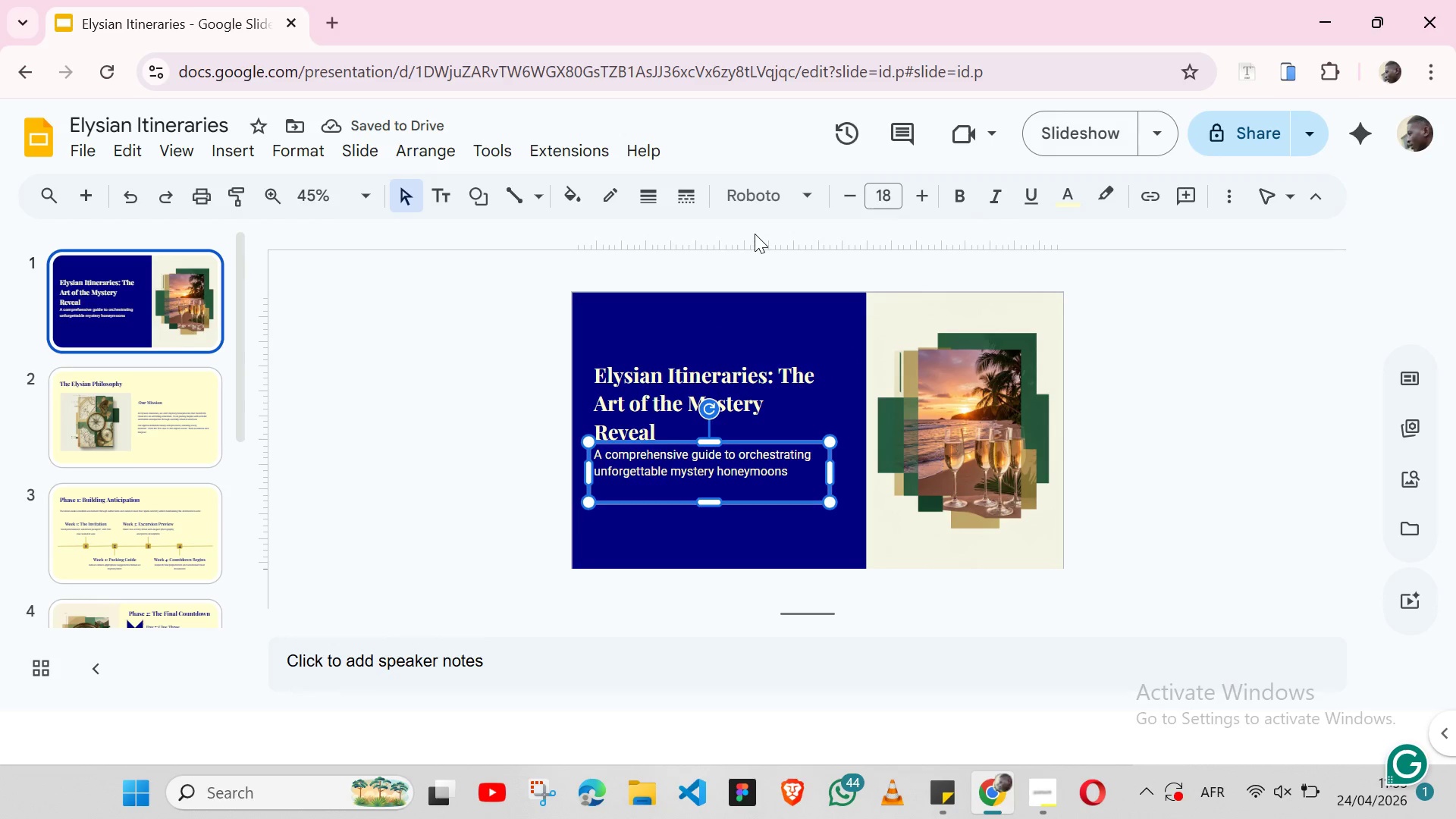 
left_click([814, 187])
 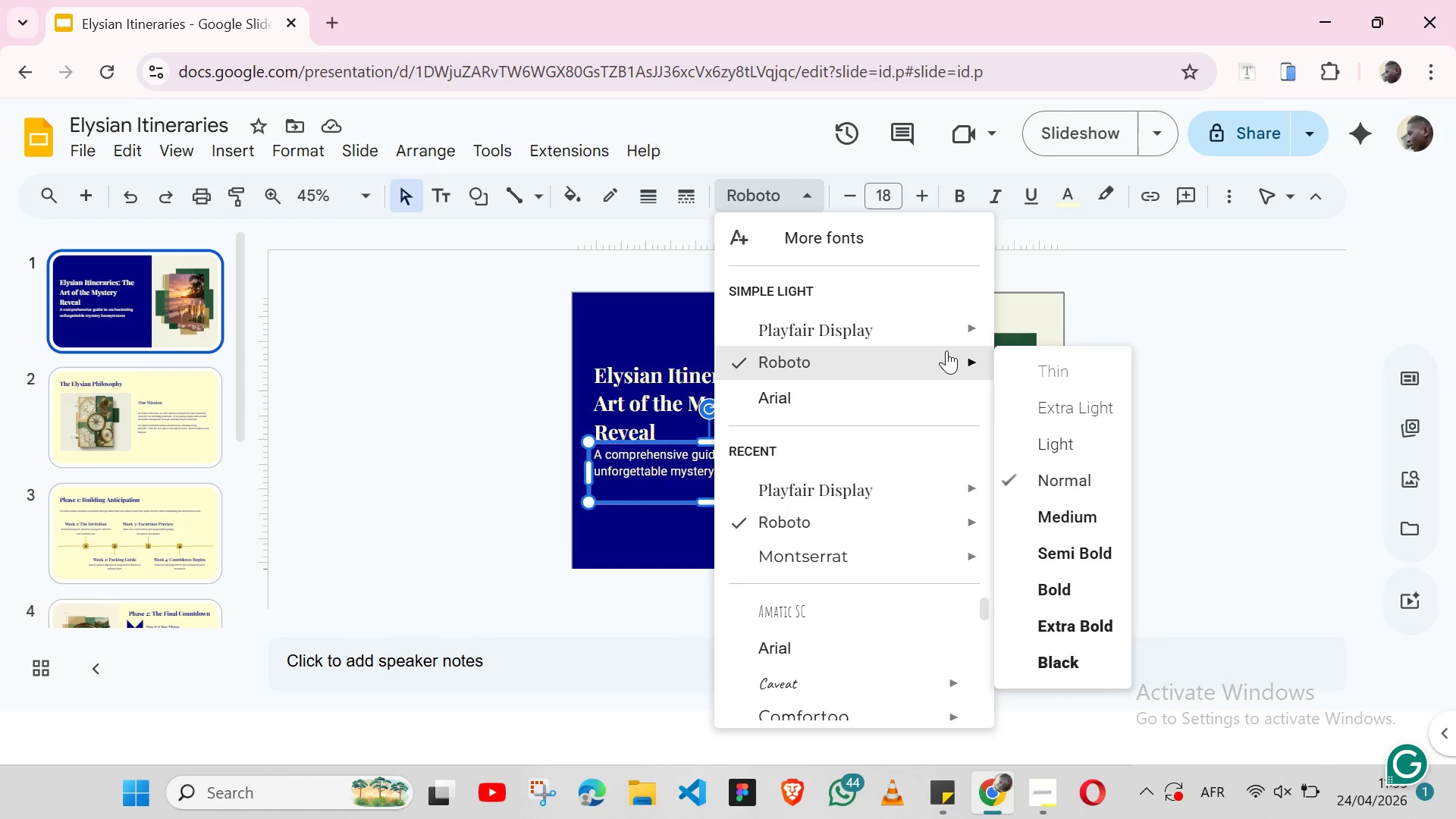 
left_click([1058, 510])
 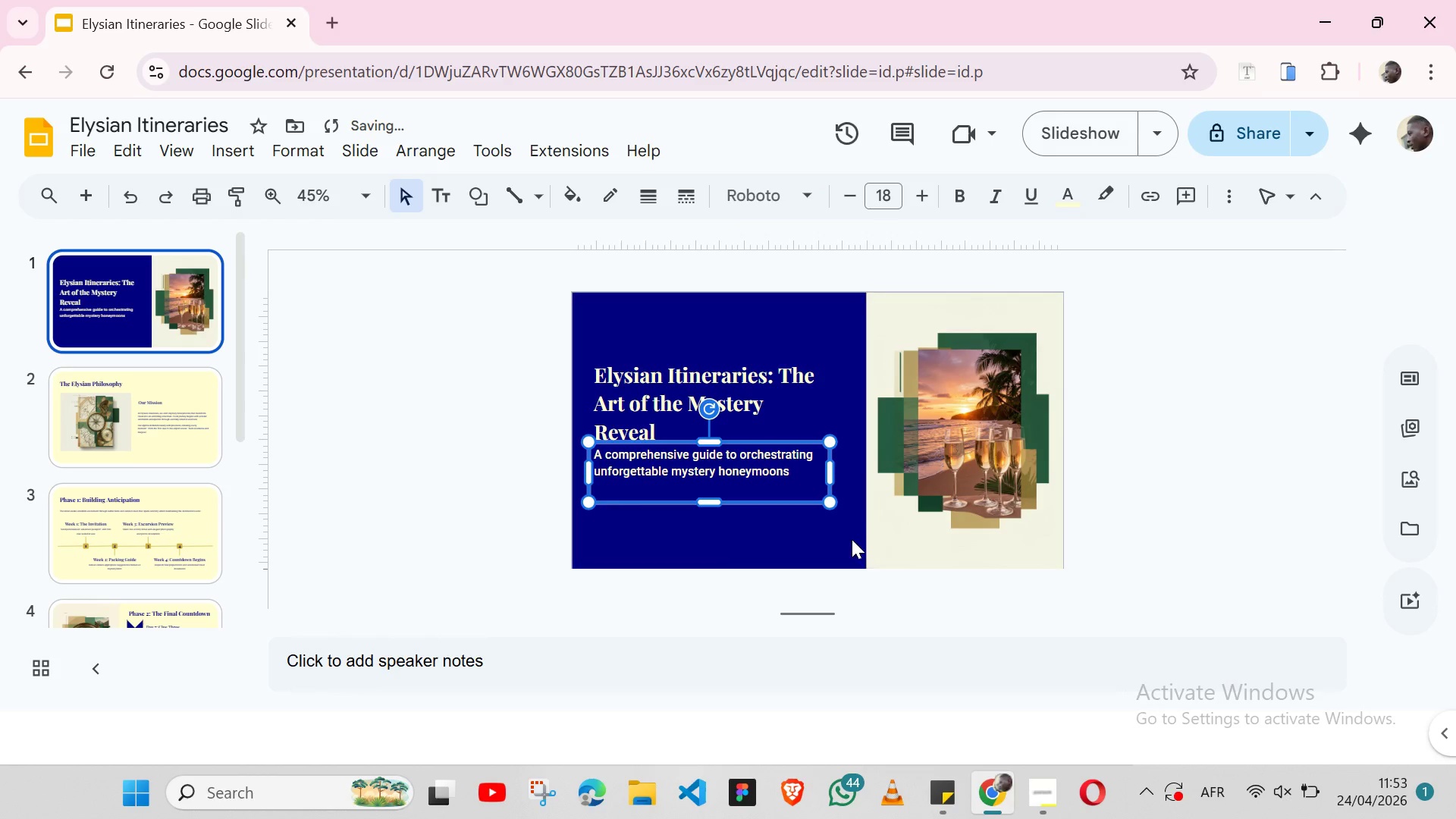 
left_click([849, 541])
 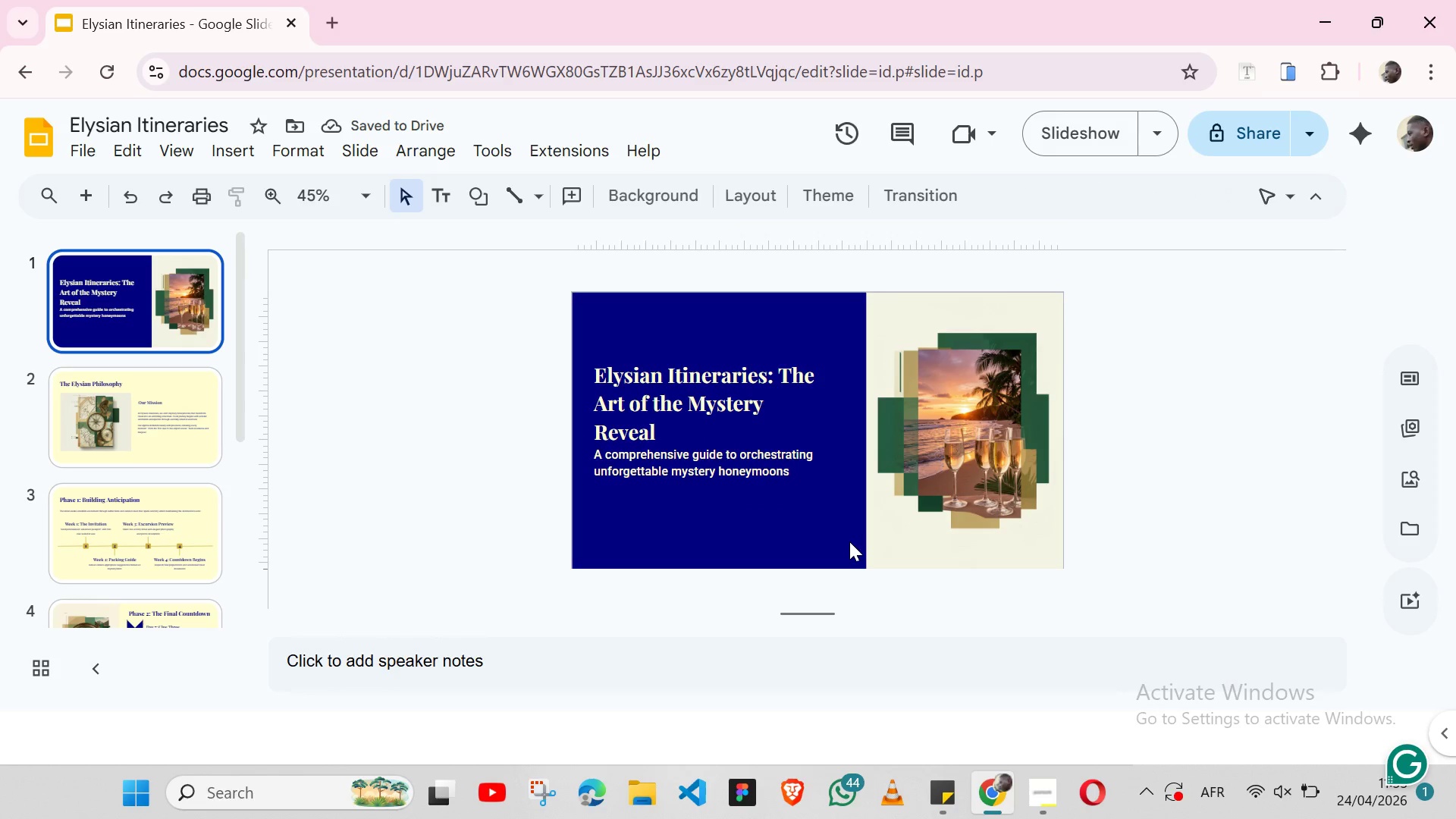 
key(Control+Z)
 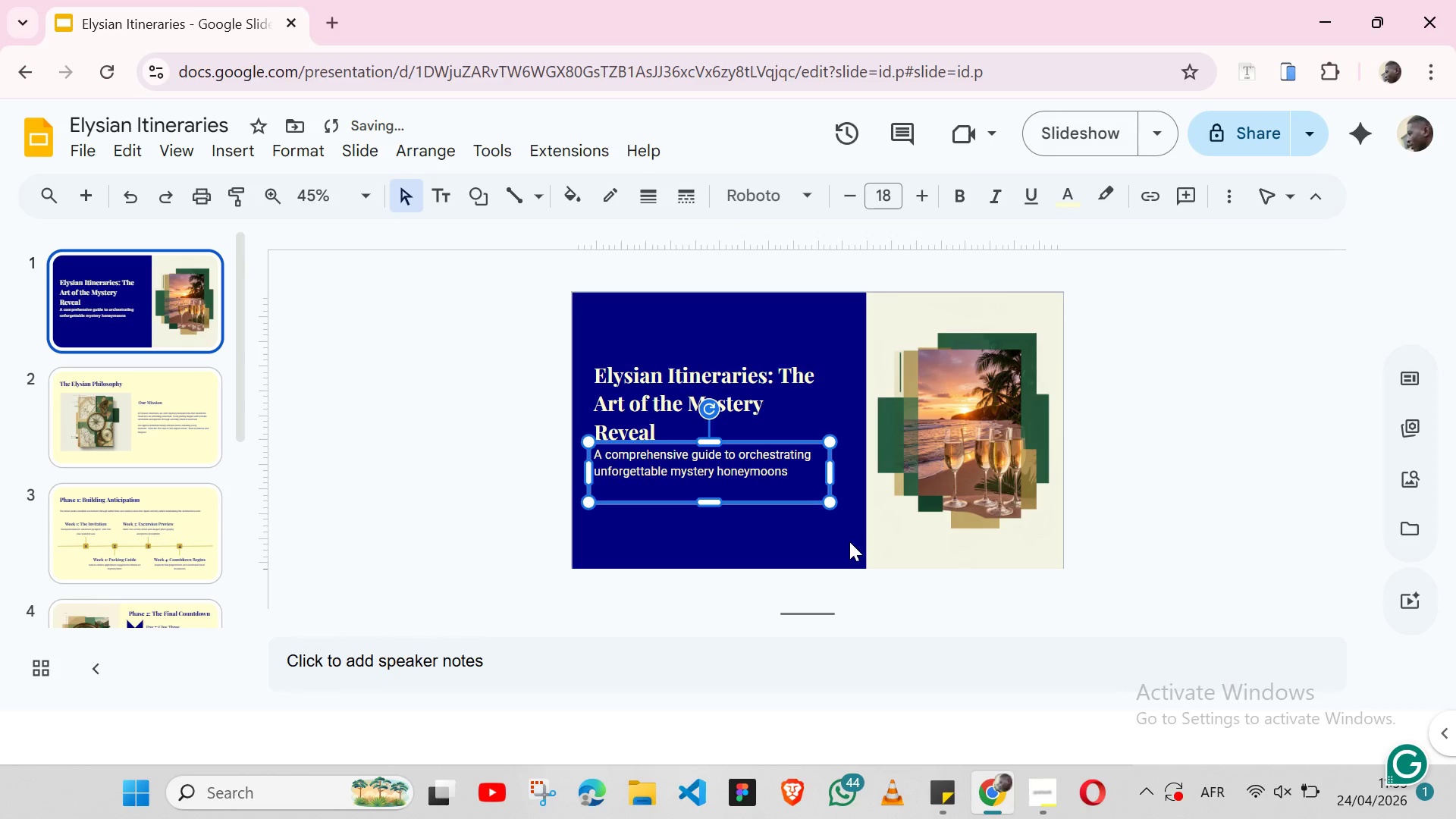 
left_click([849, 541])
 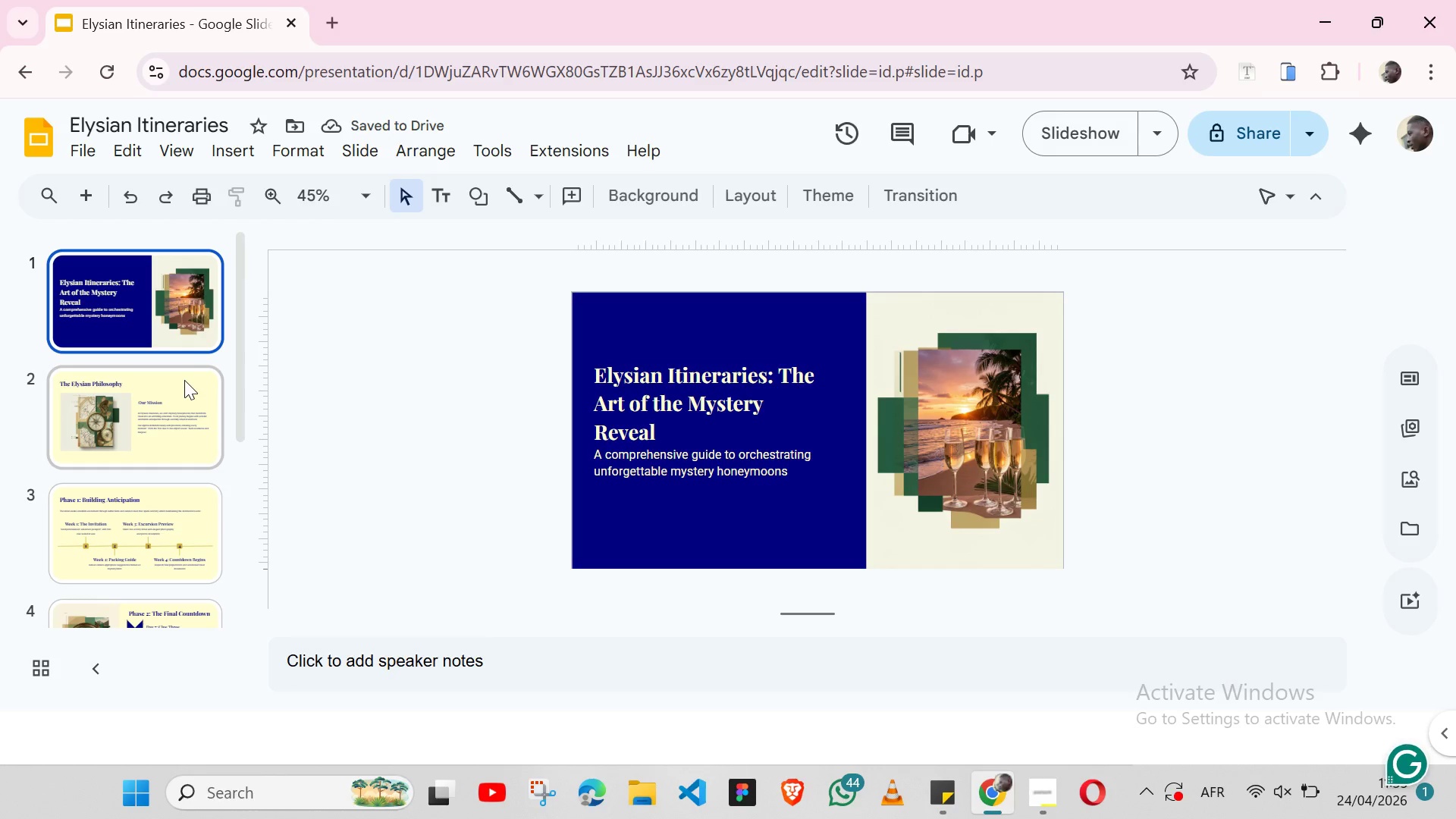 
left_click([184, 380])
 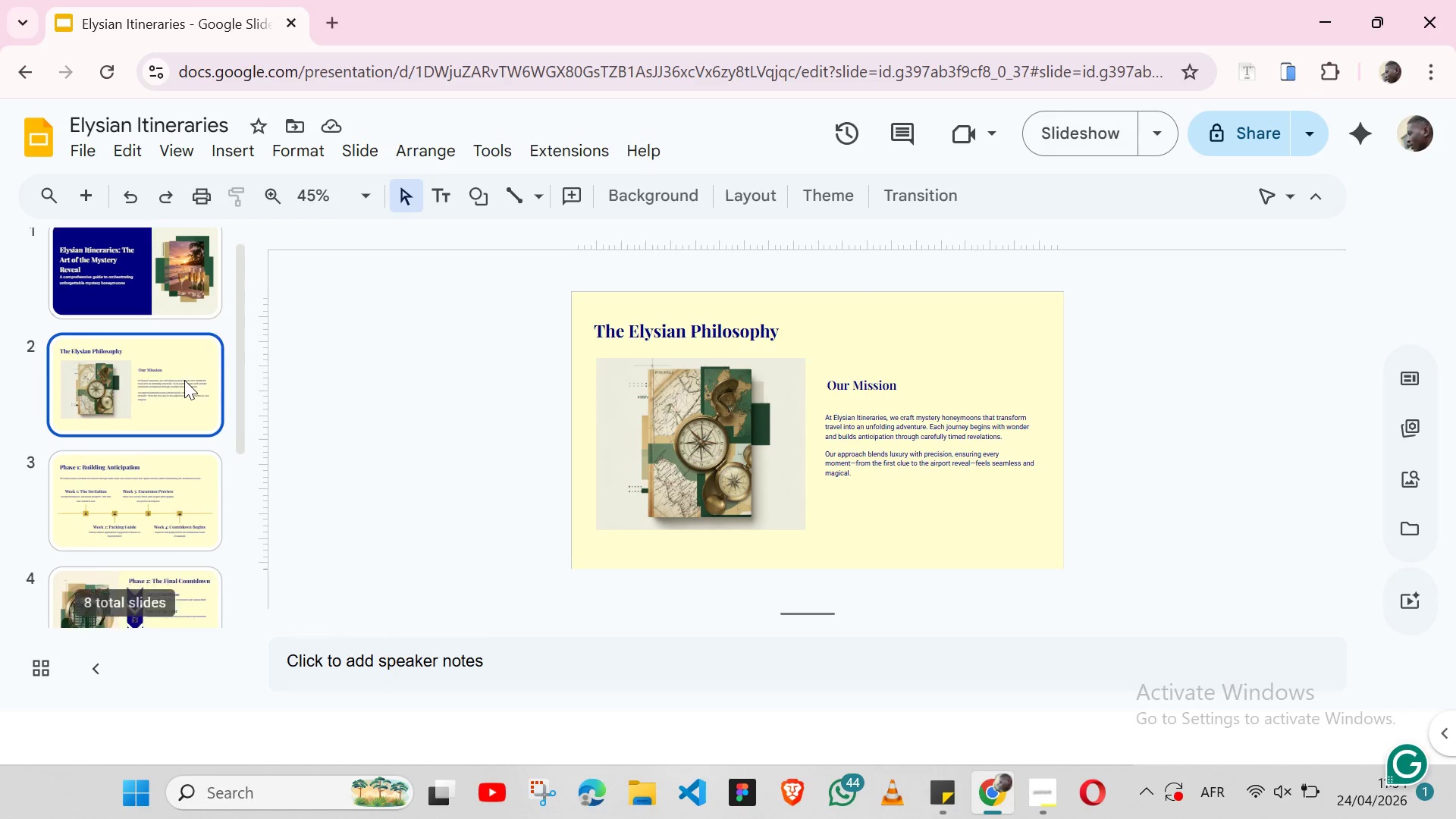 
wait(5.3)
 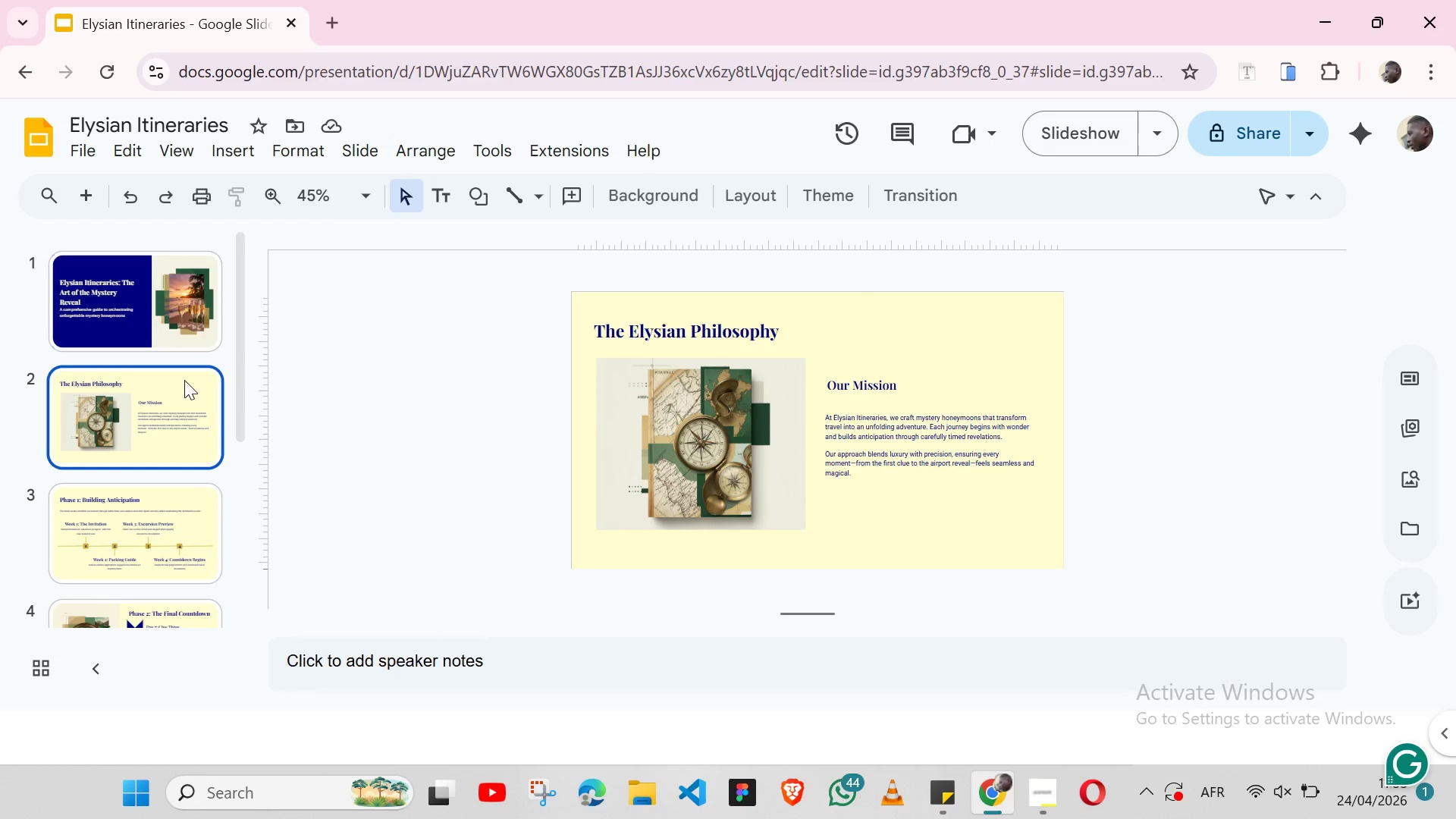 
left_click([195, 451])
 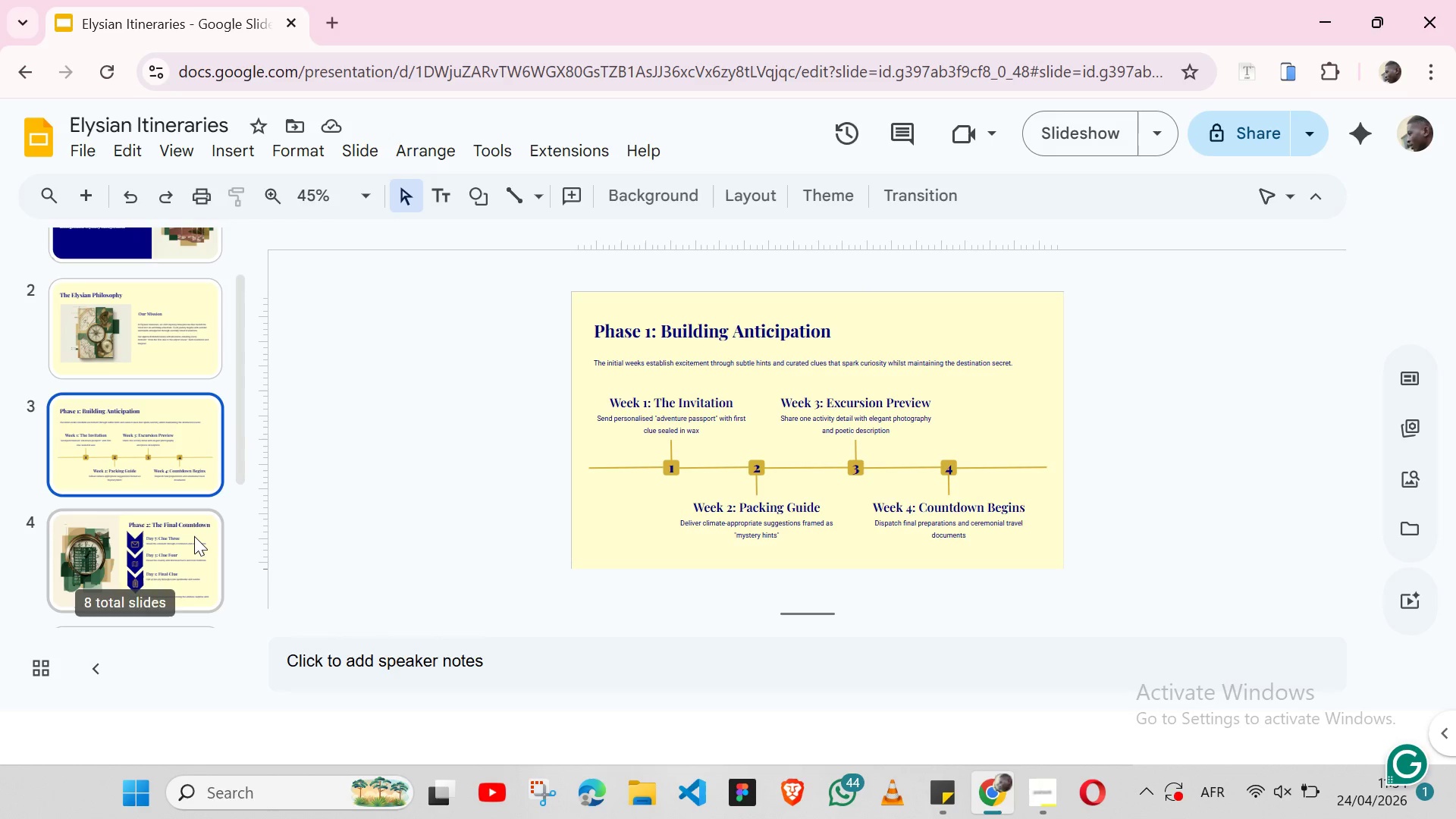 
left_click([194, 536])
 